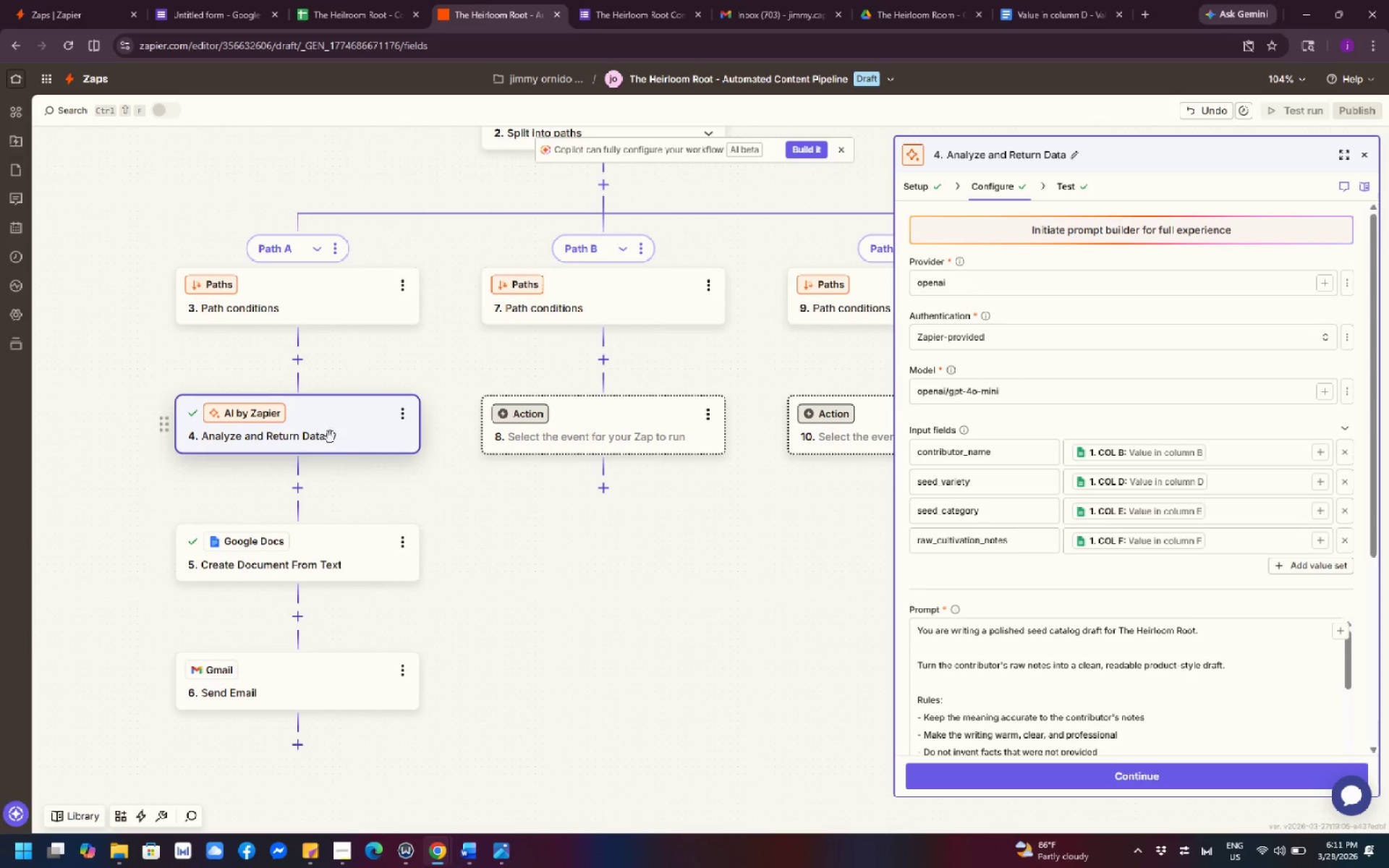 
left_click_drag(start_coordinate=[336, 427], to_coordinate=[679, 425])
 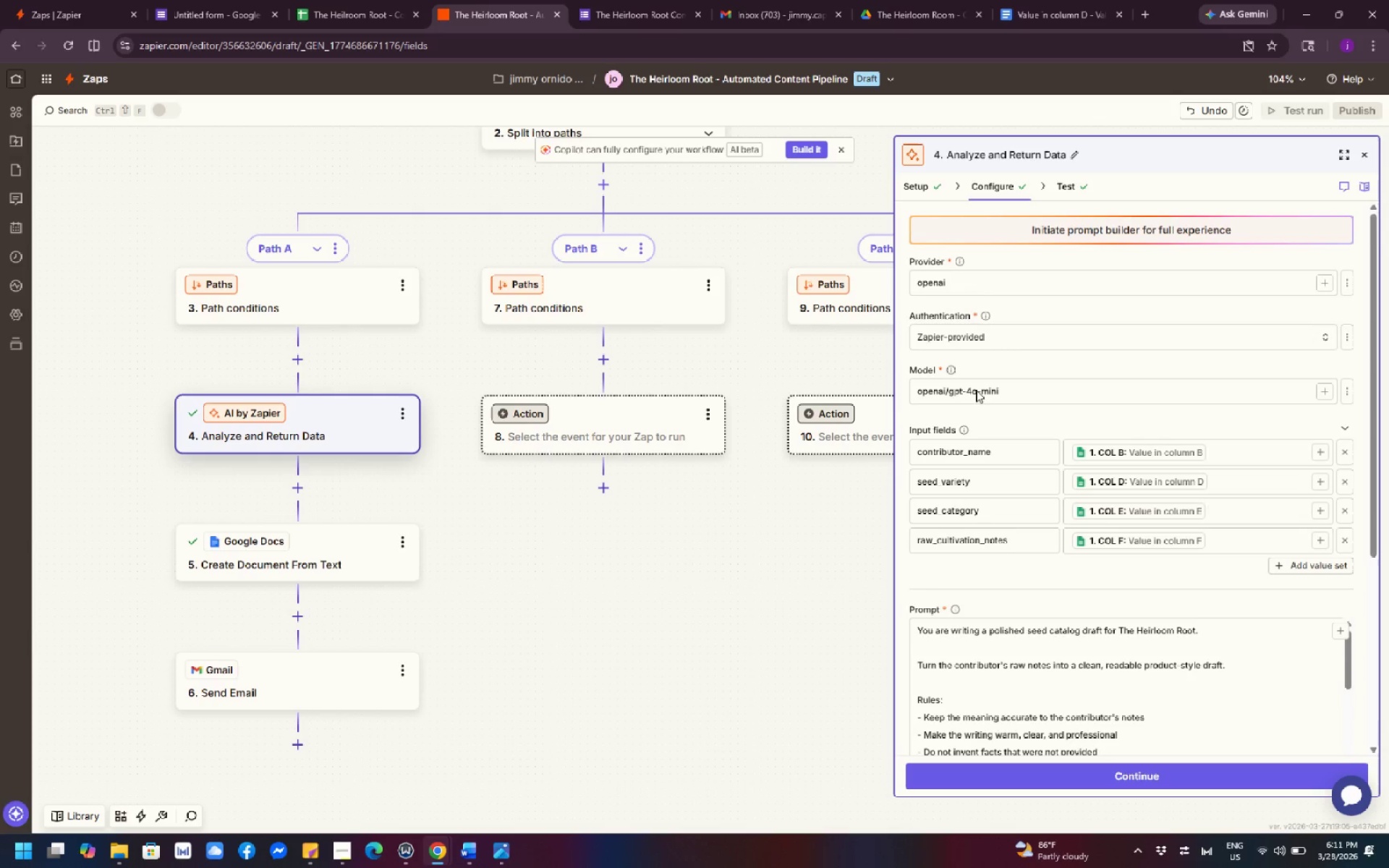 
left_click([718, 596])
 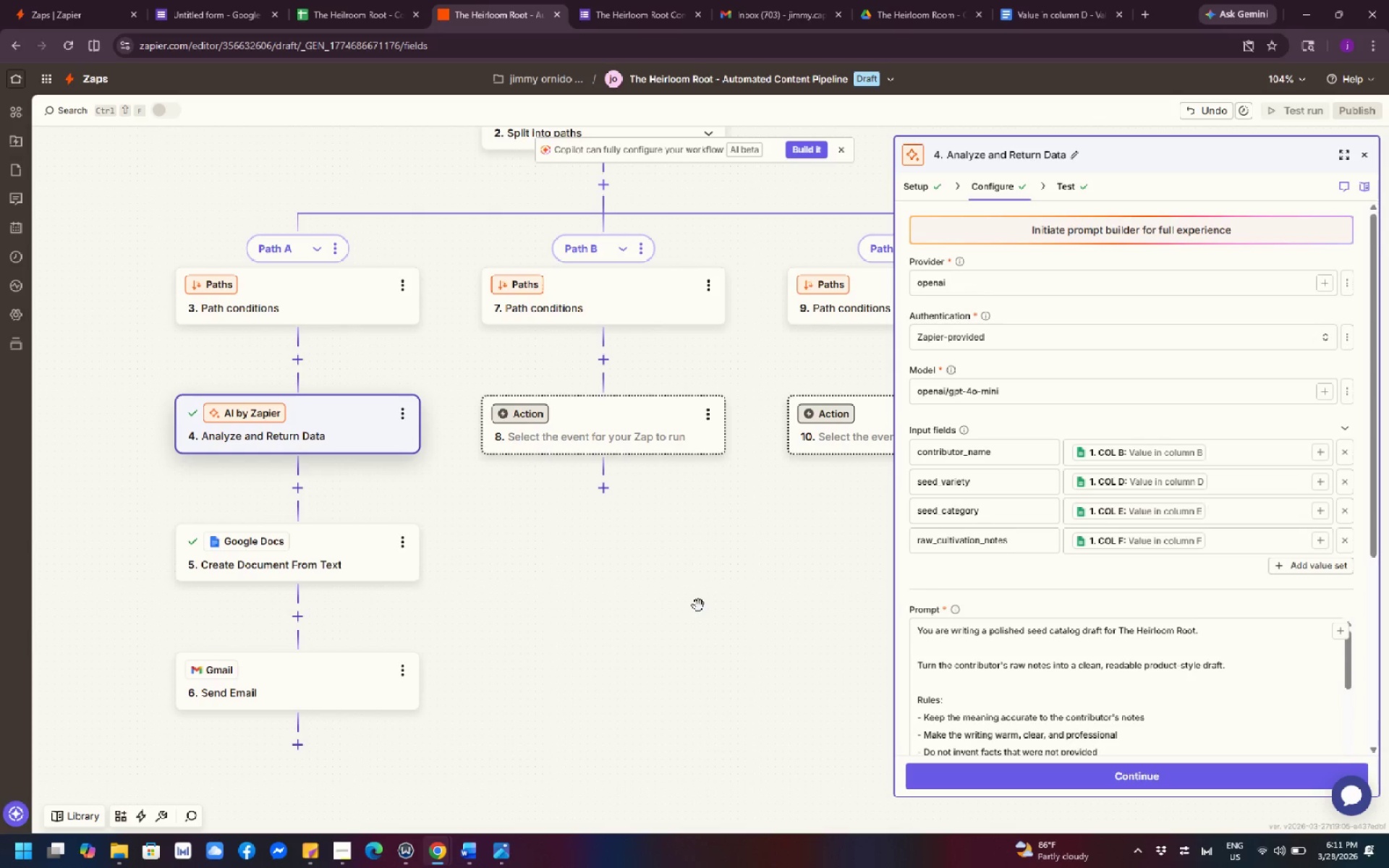 
left_click_drag(start_coordinate=[697, 605], to_coordinate=[556, 537])
 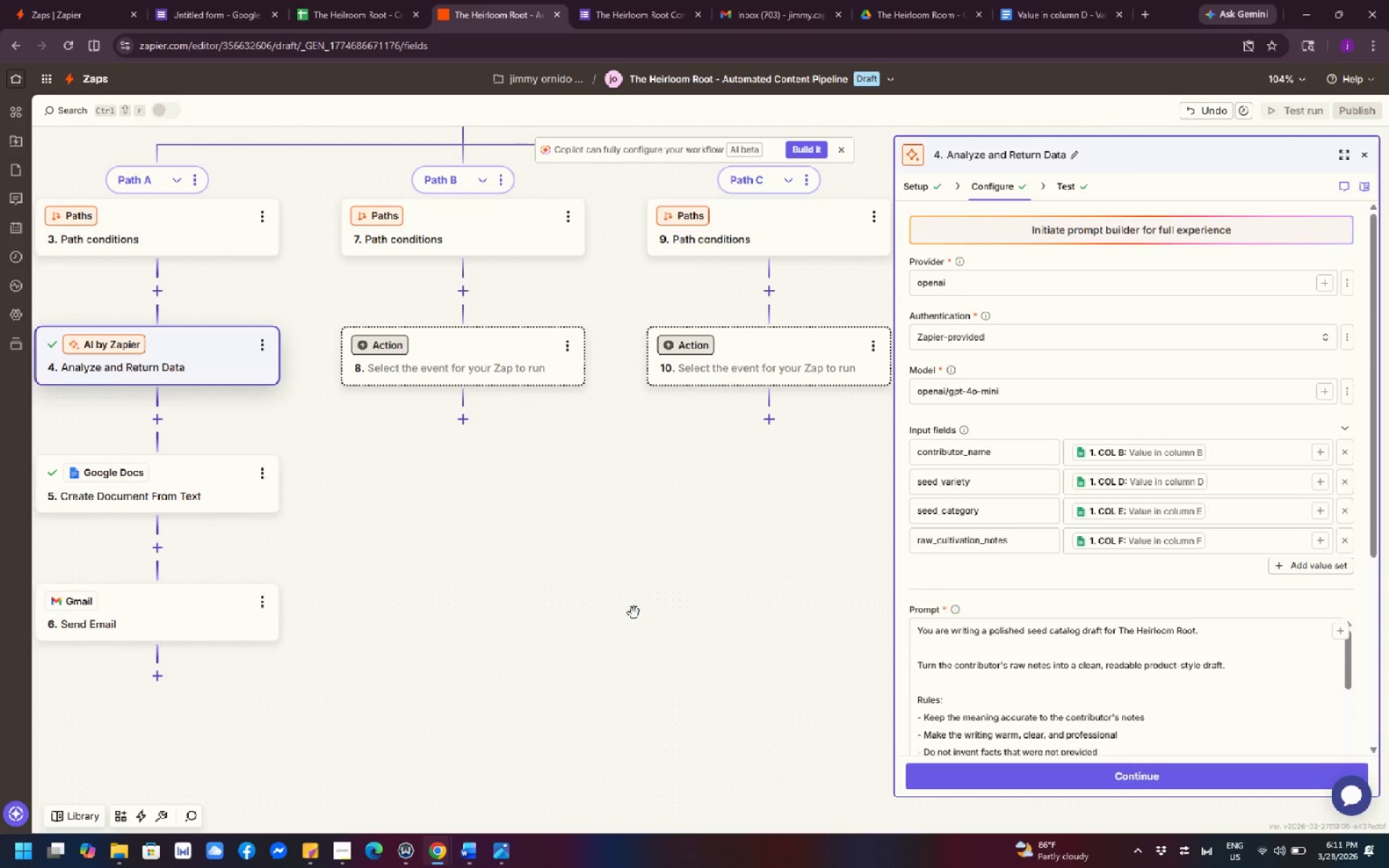 
left_click([634, 613])
 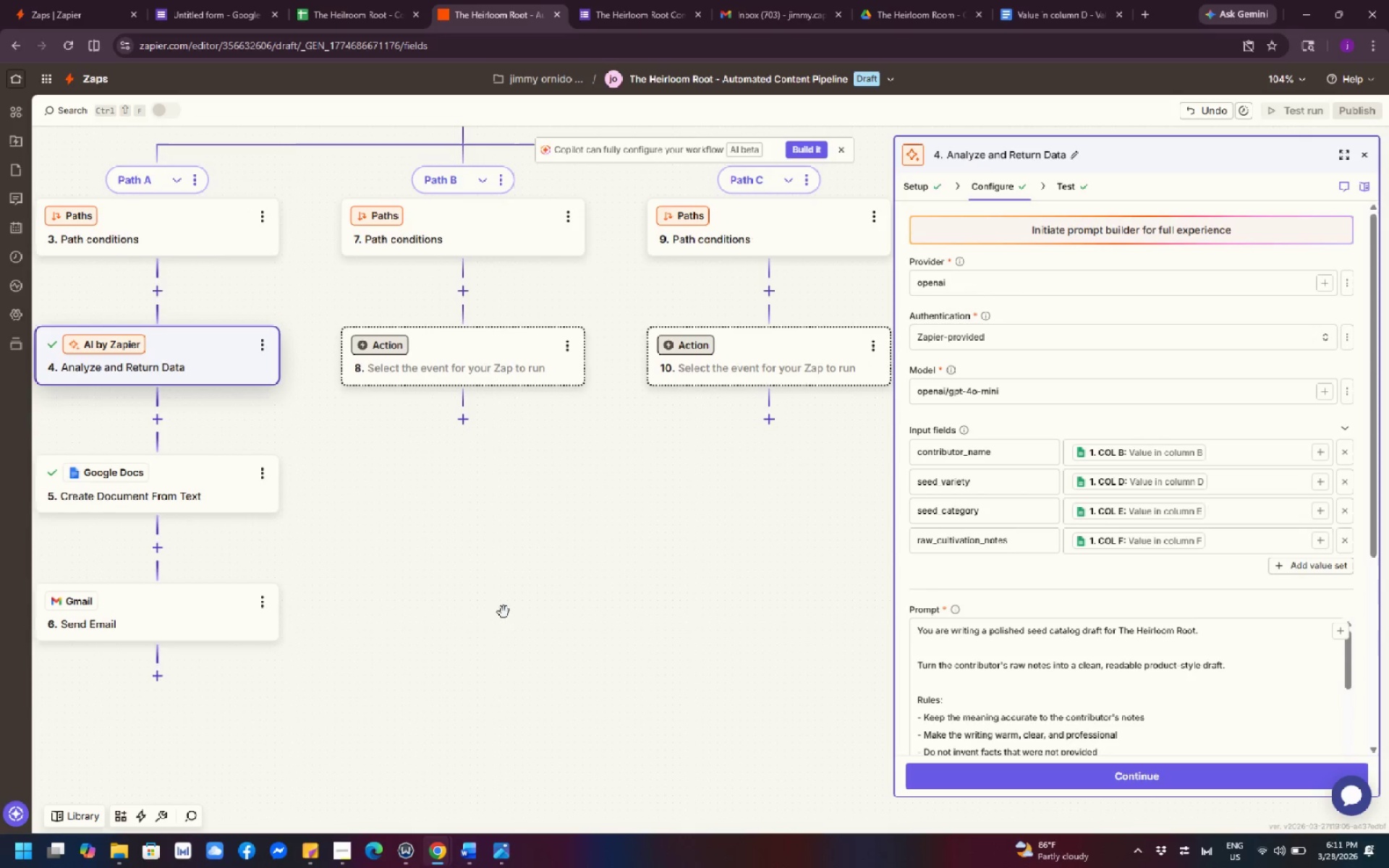 
left_click_drag(start_coordinate=[499, 611], to_coordinate=[583, 659])
 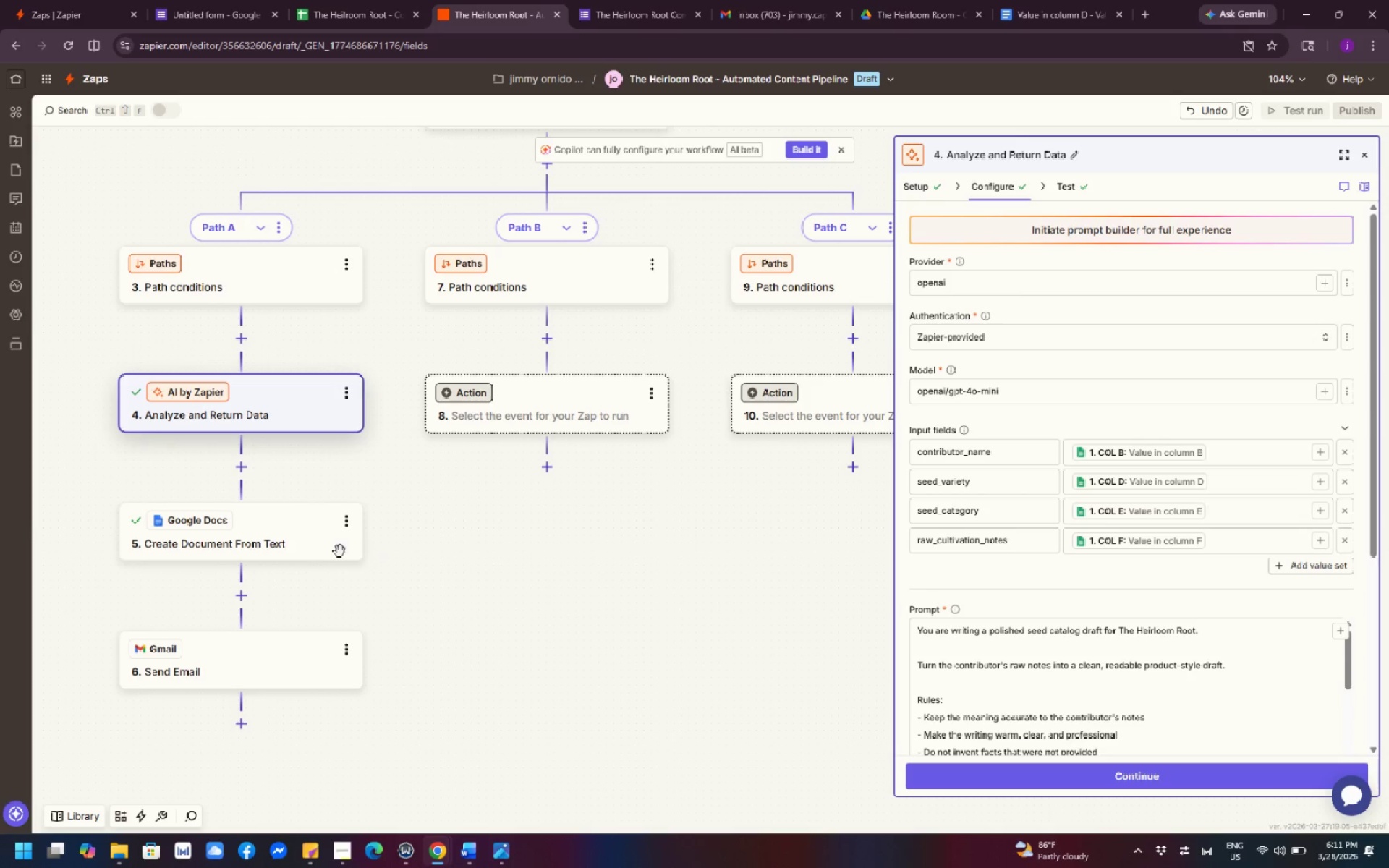 
left_click([292, 546])
 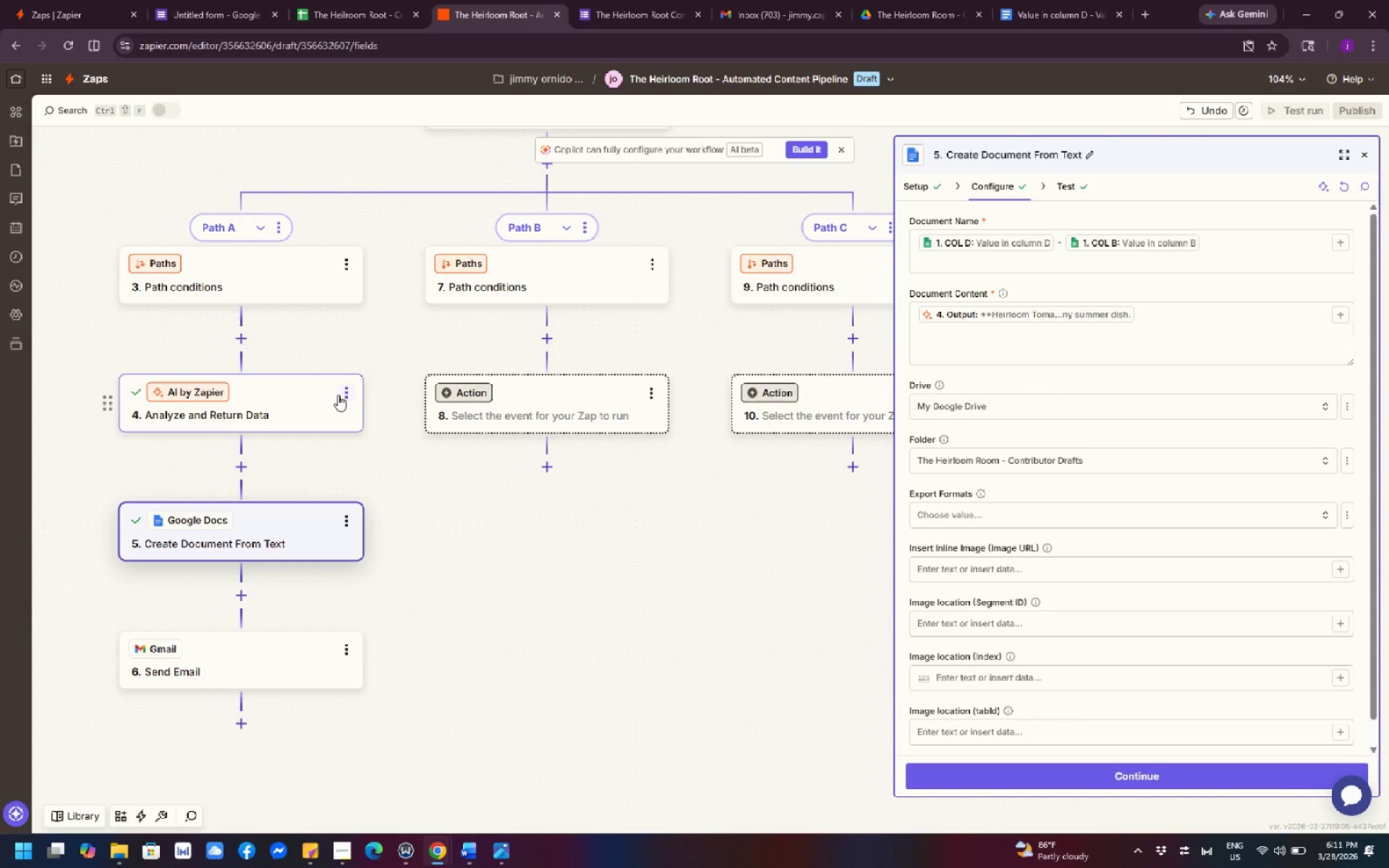 
left_click([340, 392])
 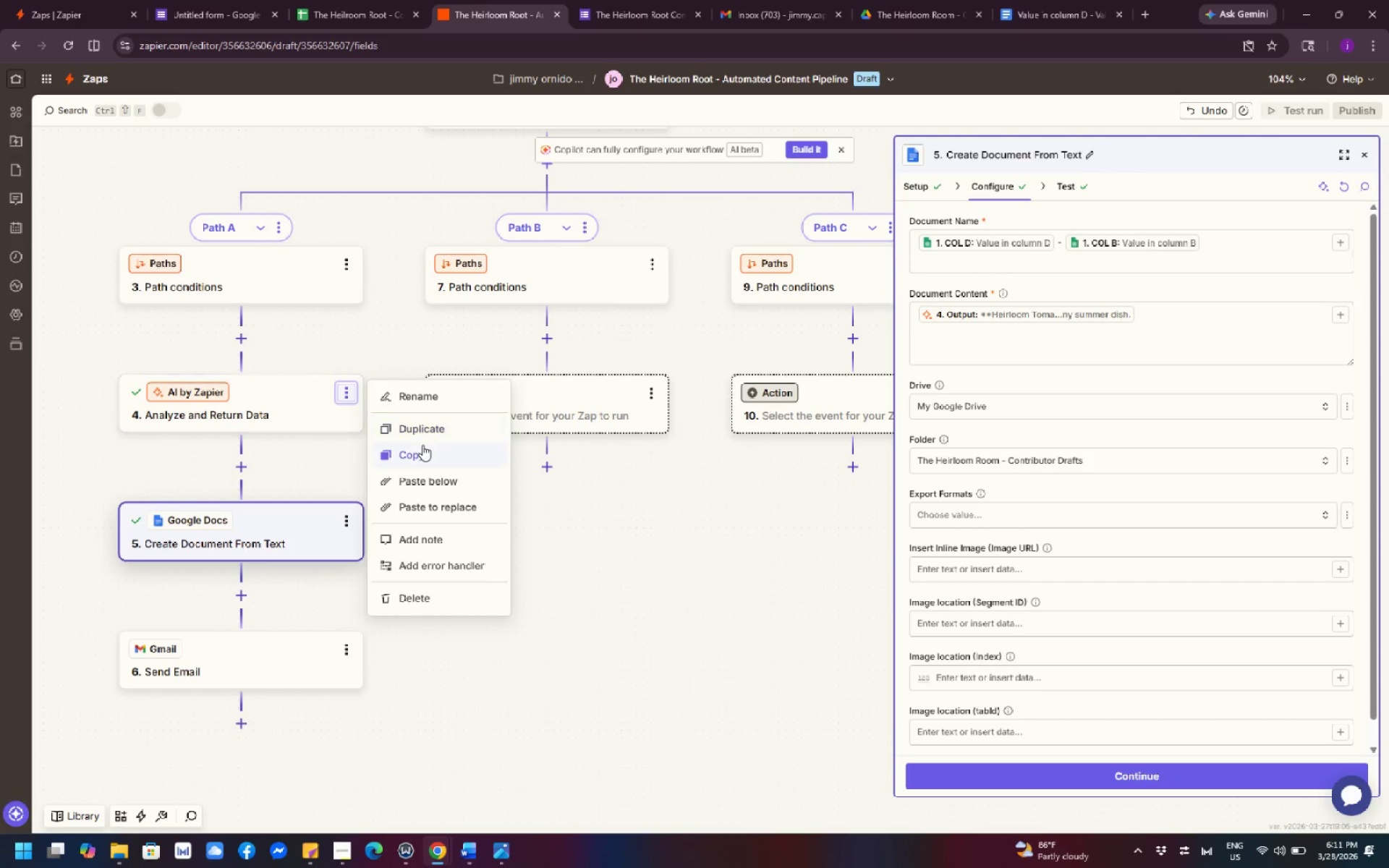 
left_click([433, 432])
 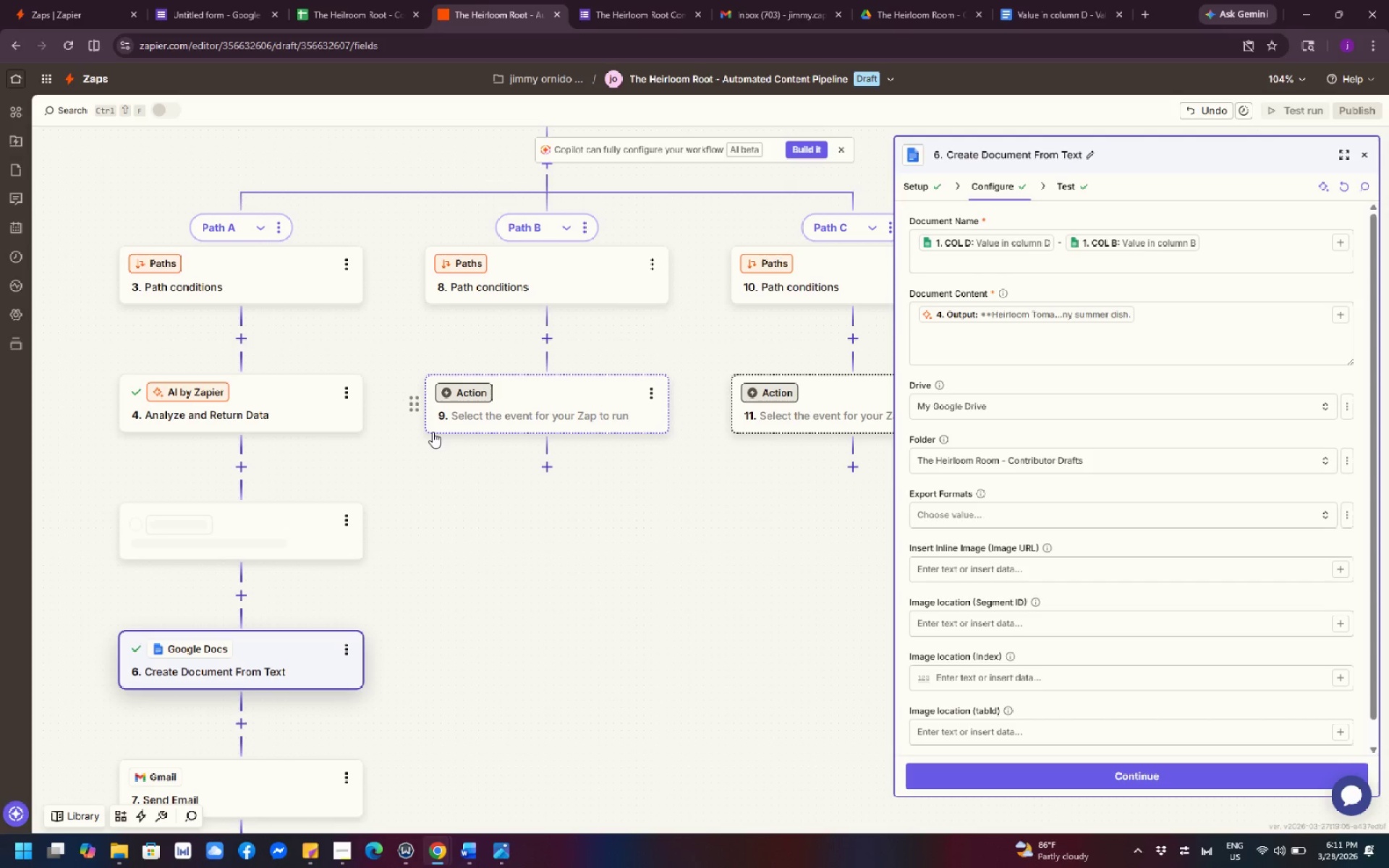 
key(Control+Z)
 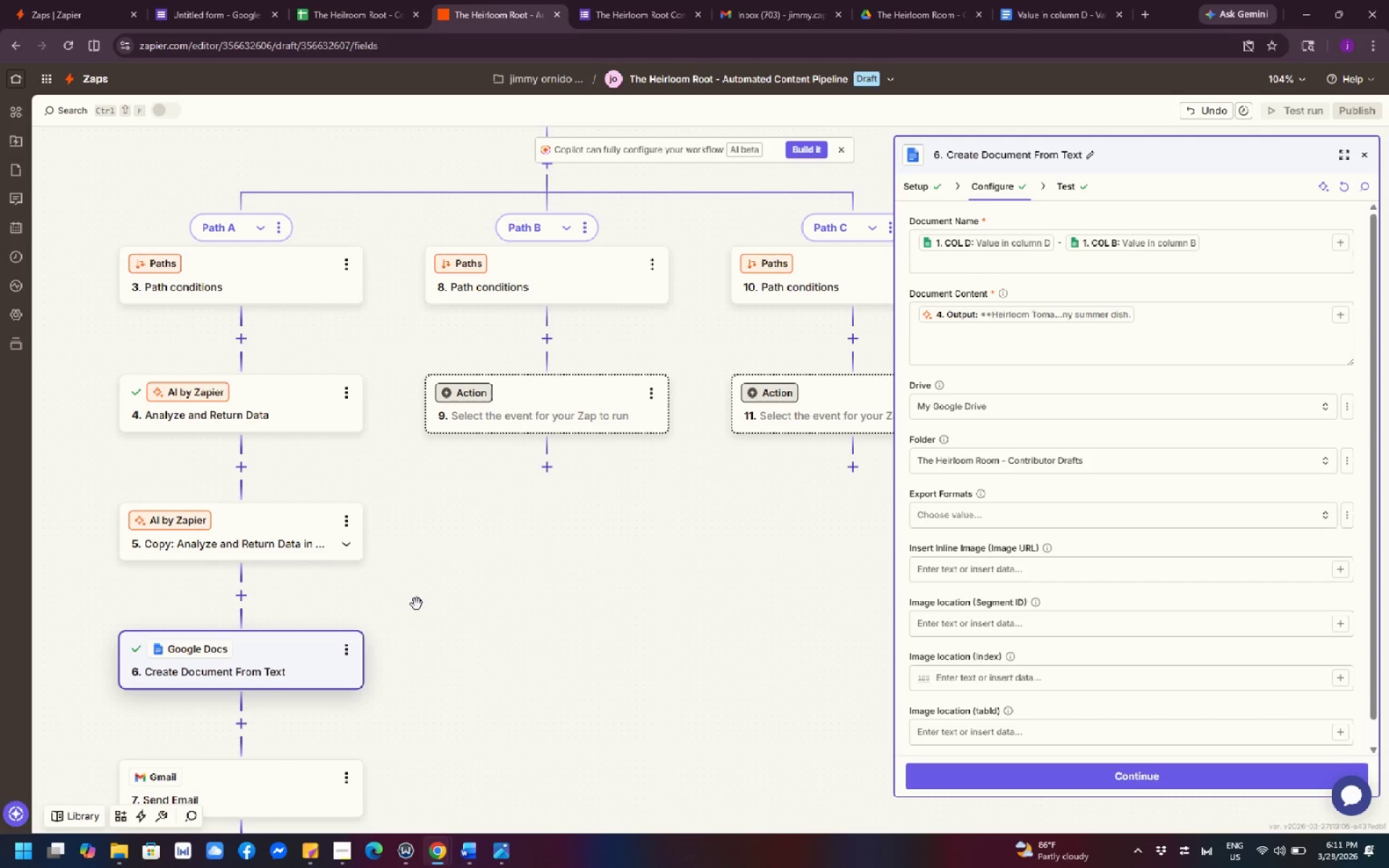 
left_click_drag(start_coordinate=[443, 626], to_coordinate=[497, 438])
 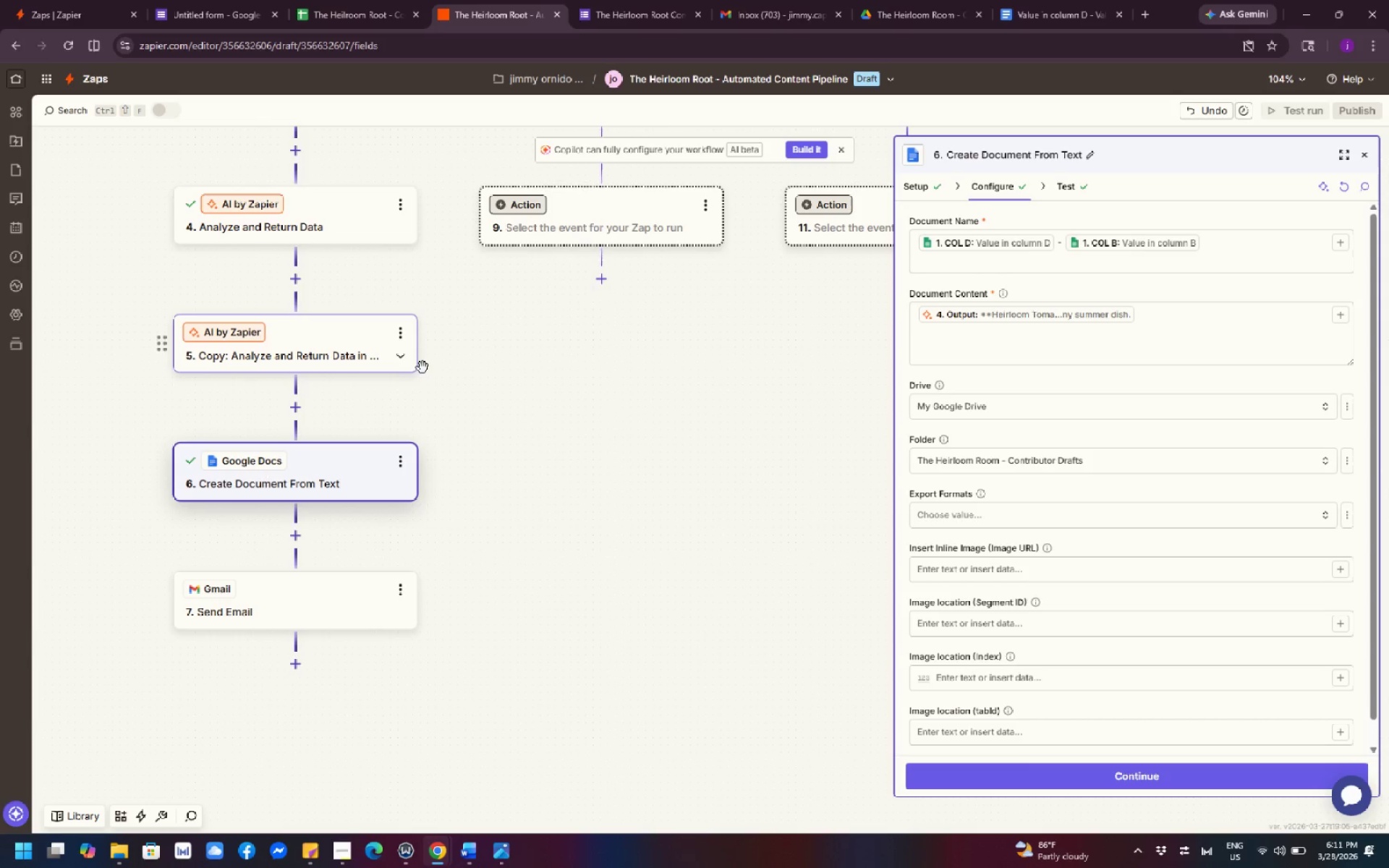 
left_click([396, 332])
 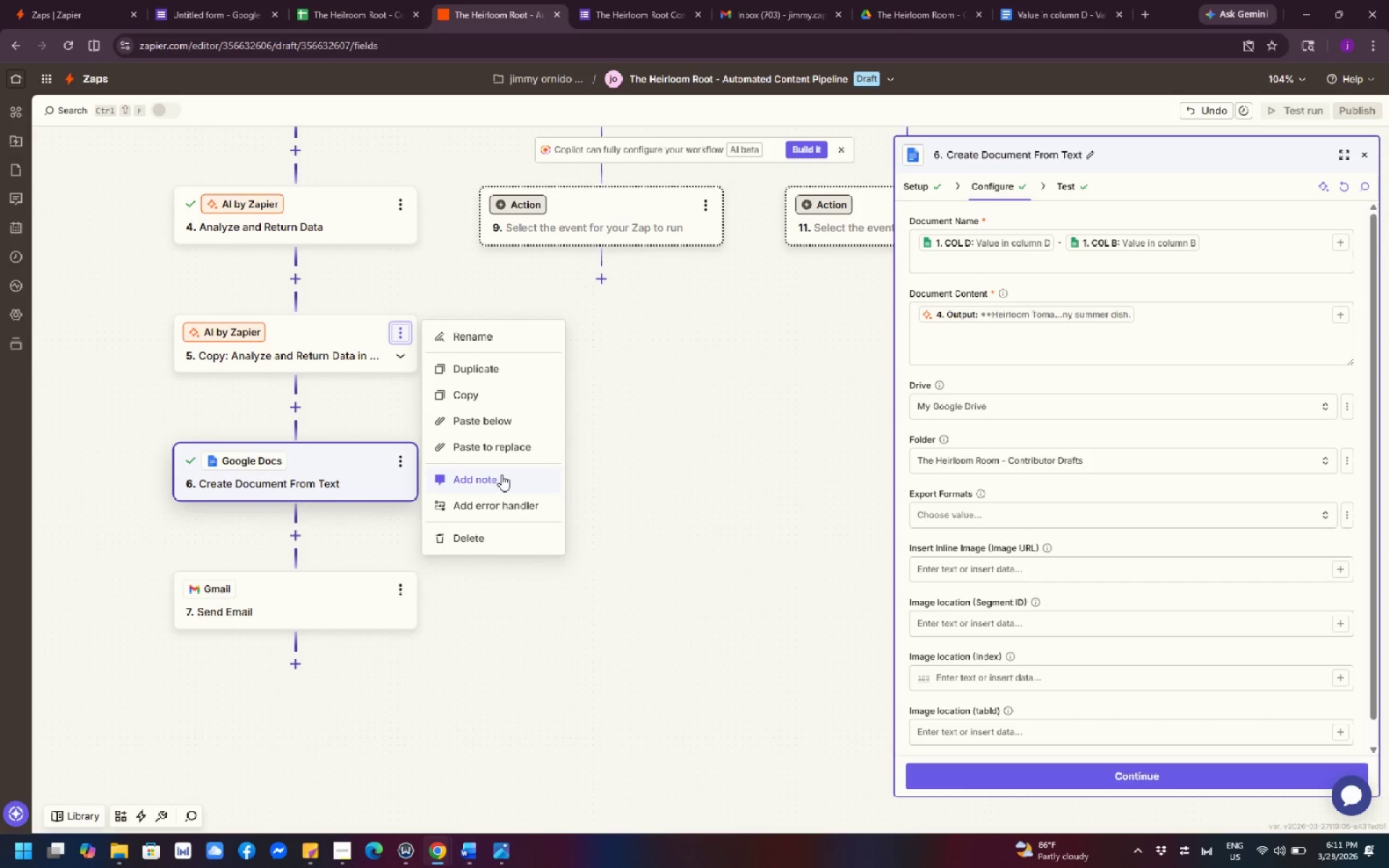 
left_click([504, 535])
 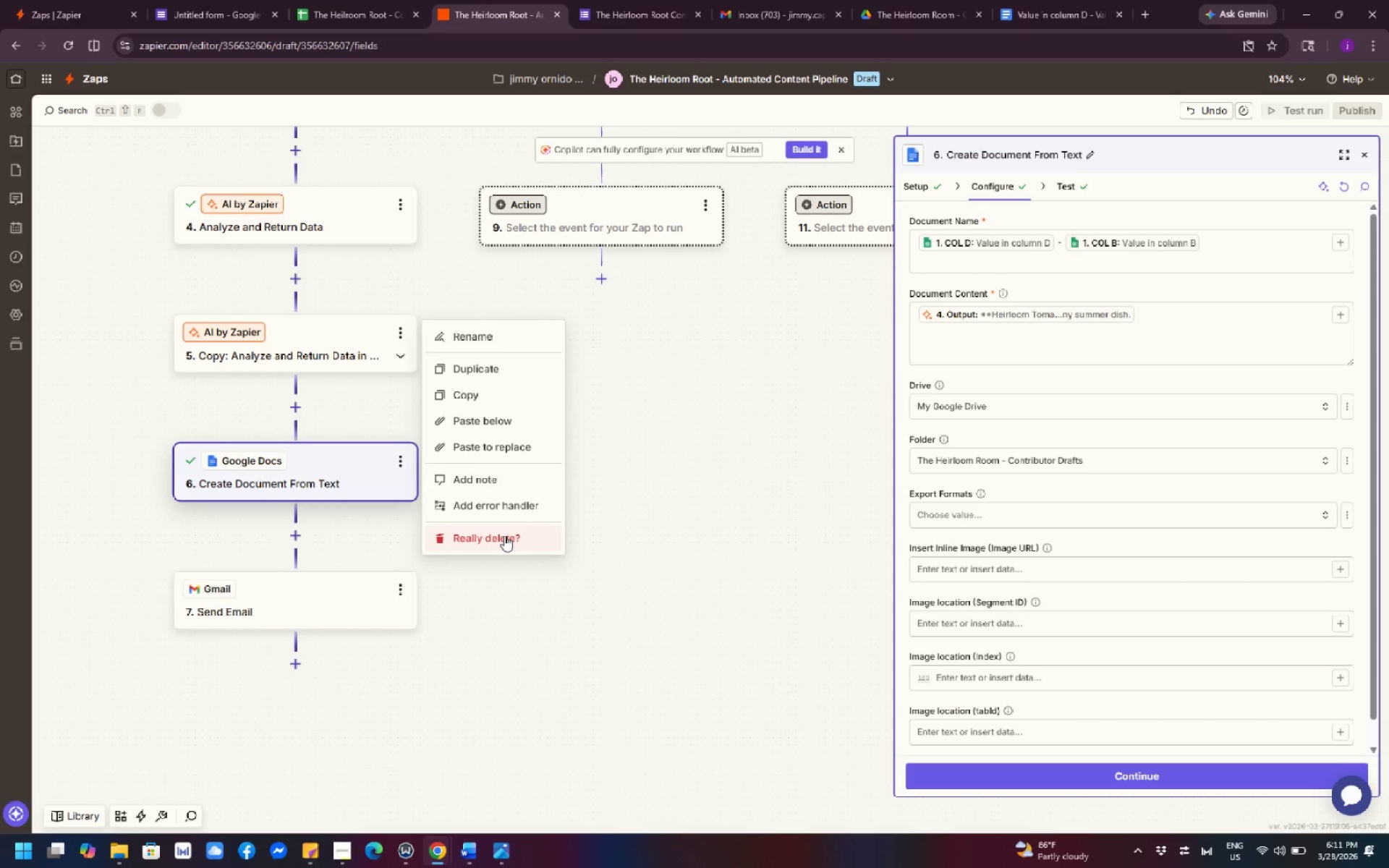 
left_click([683, 430])
 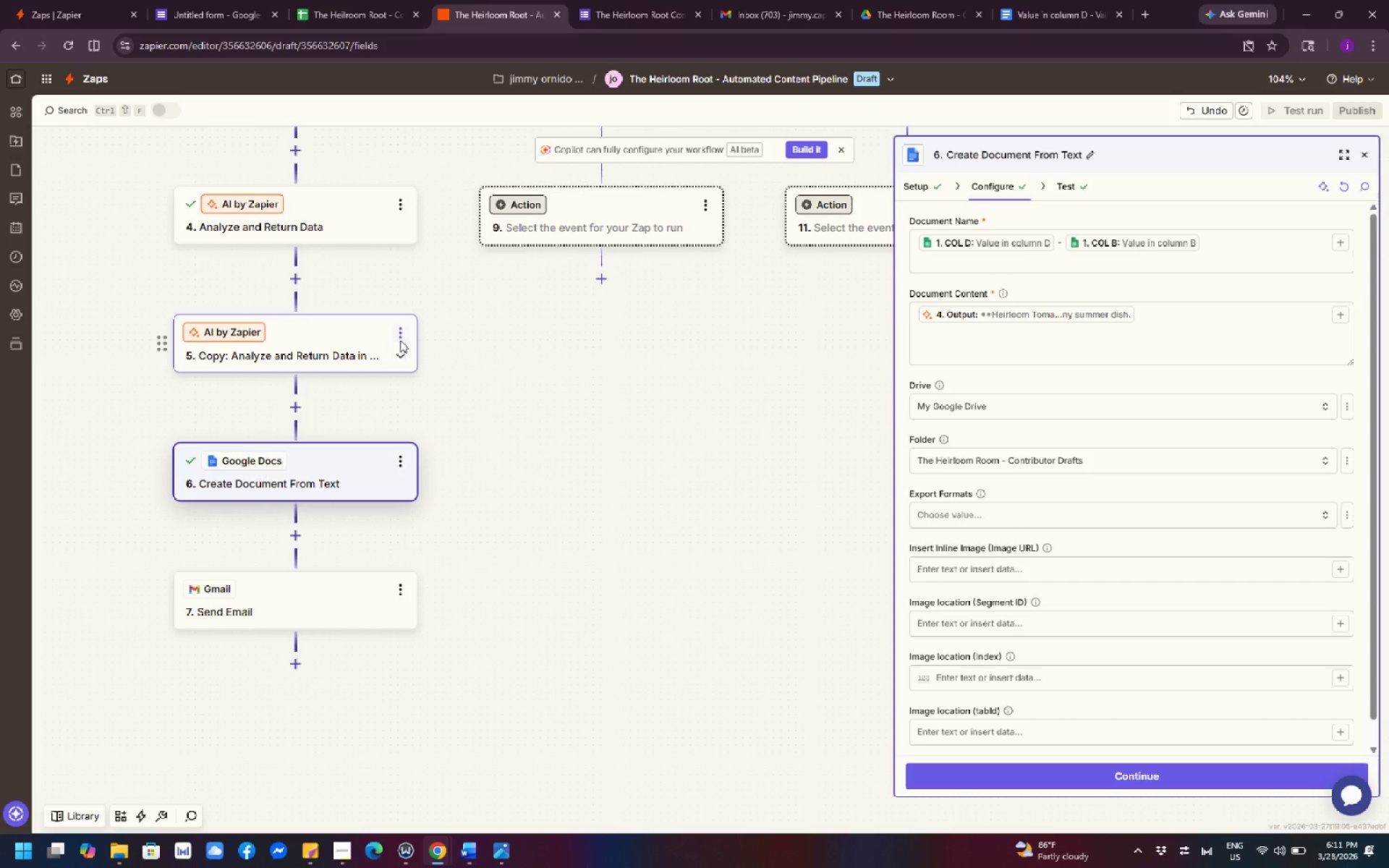 
left_click([400, 336])
 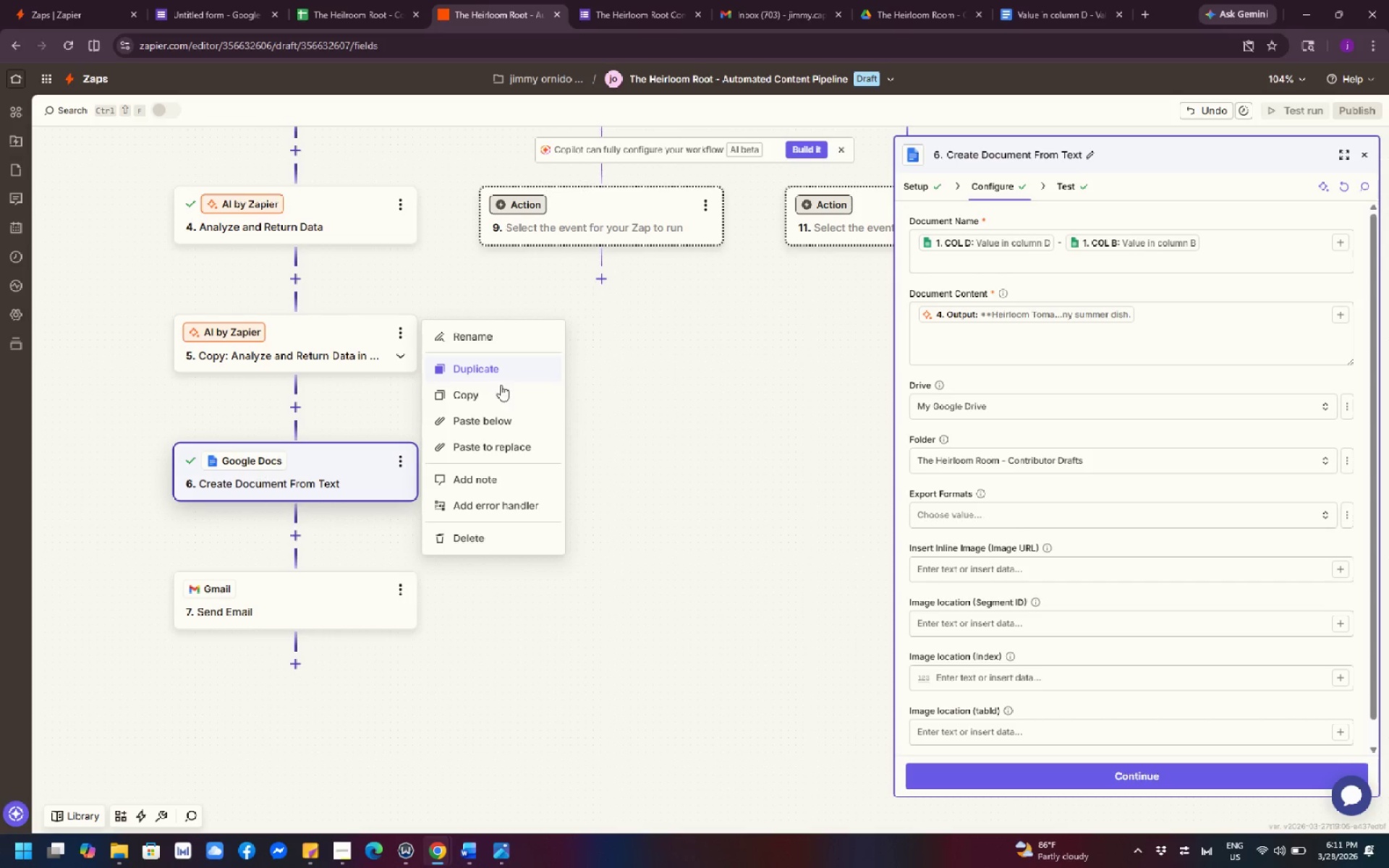 
left_click([374, 341])
 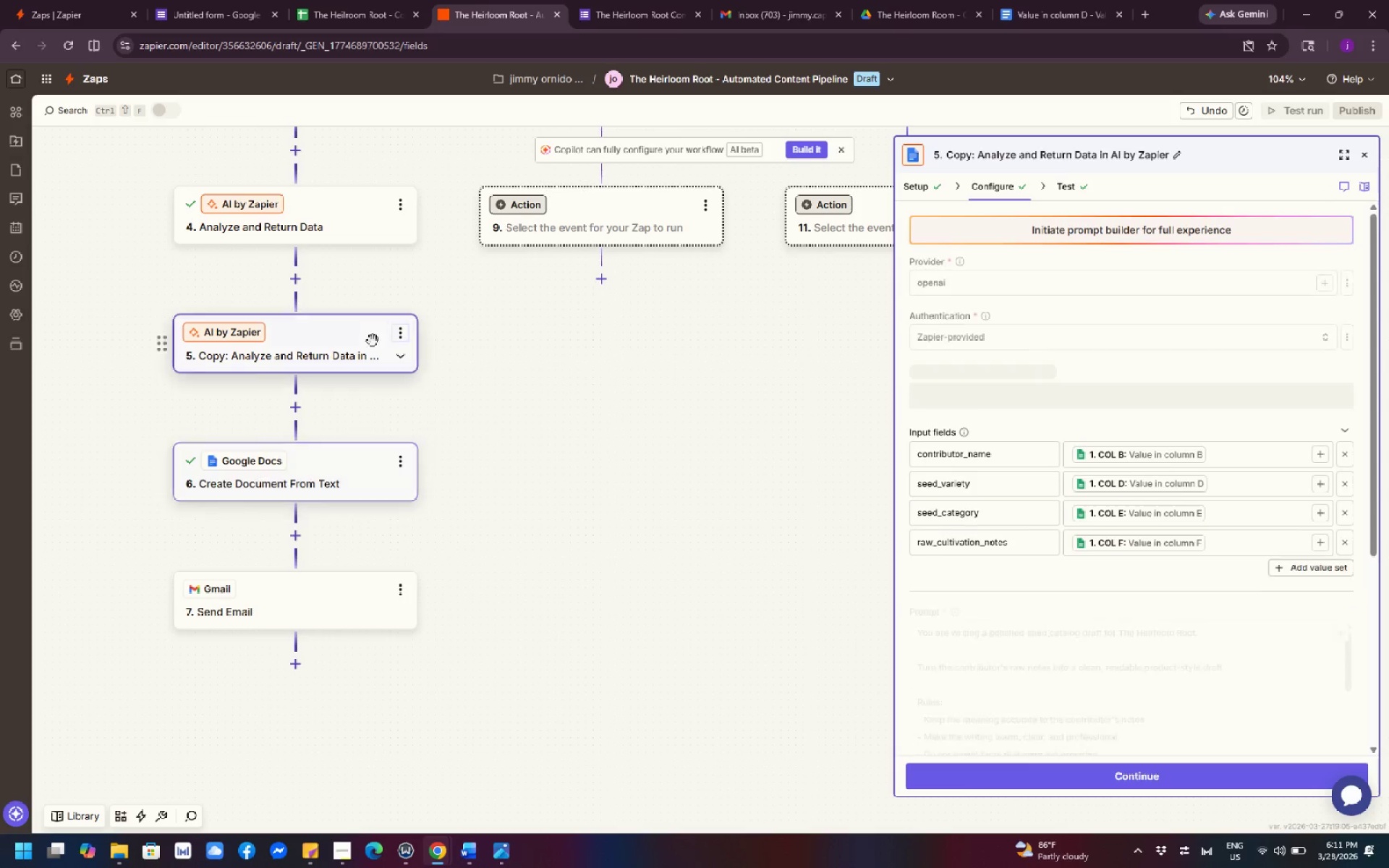 
left_click([350, 341])
 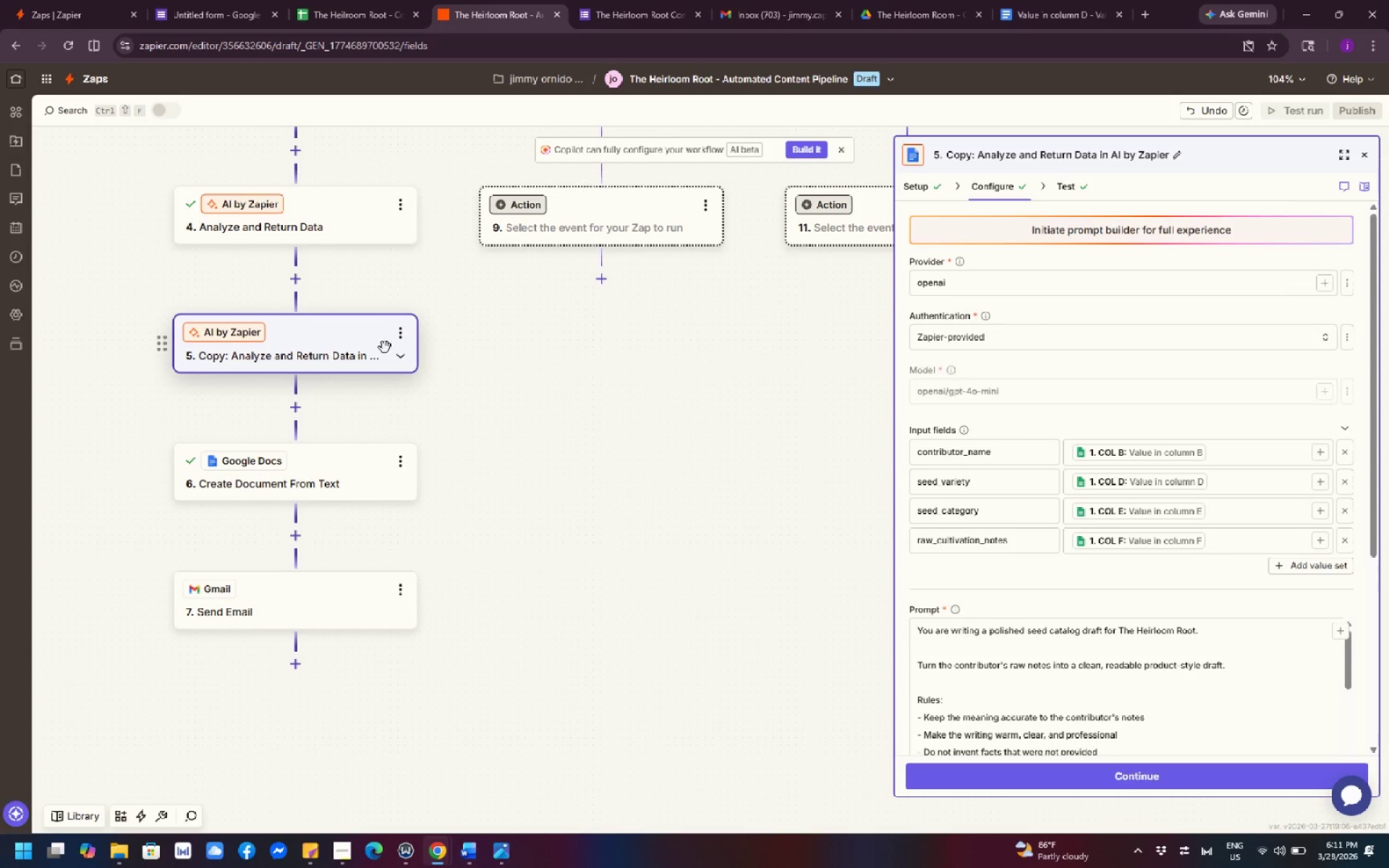 
left_click([409, 331])
 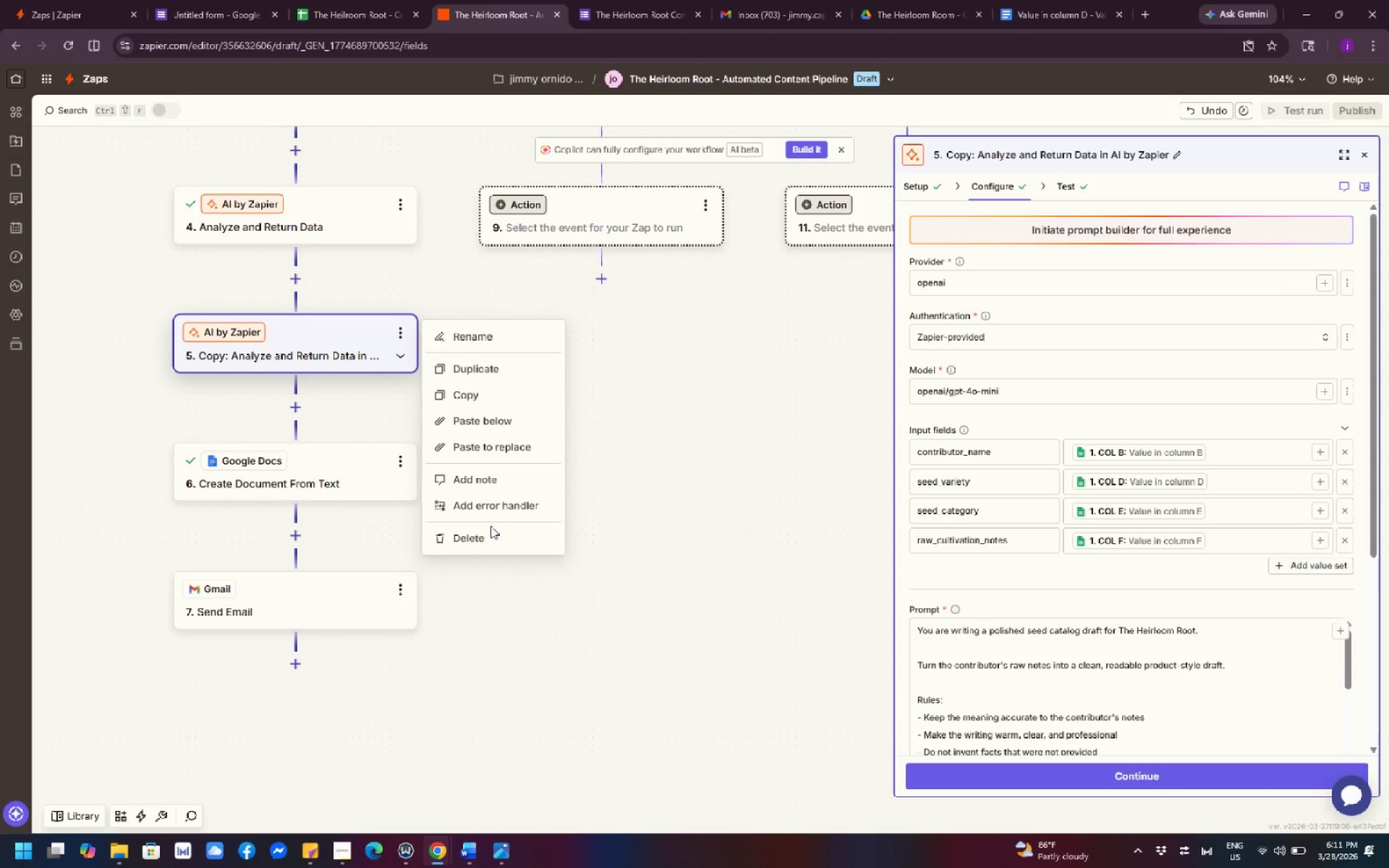 
left_click([485, 537])
 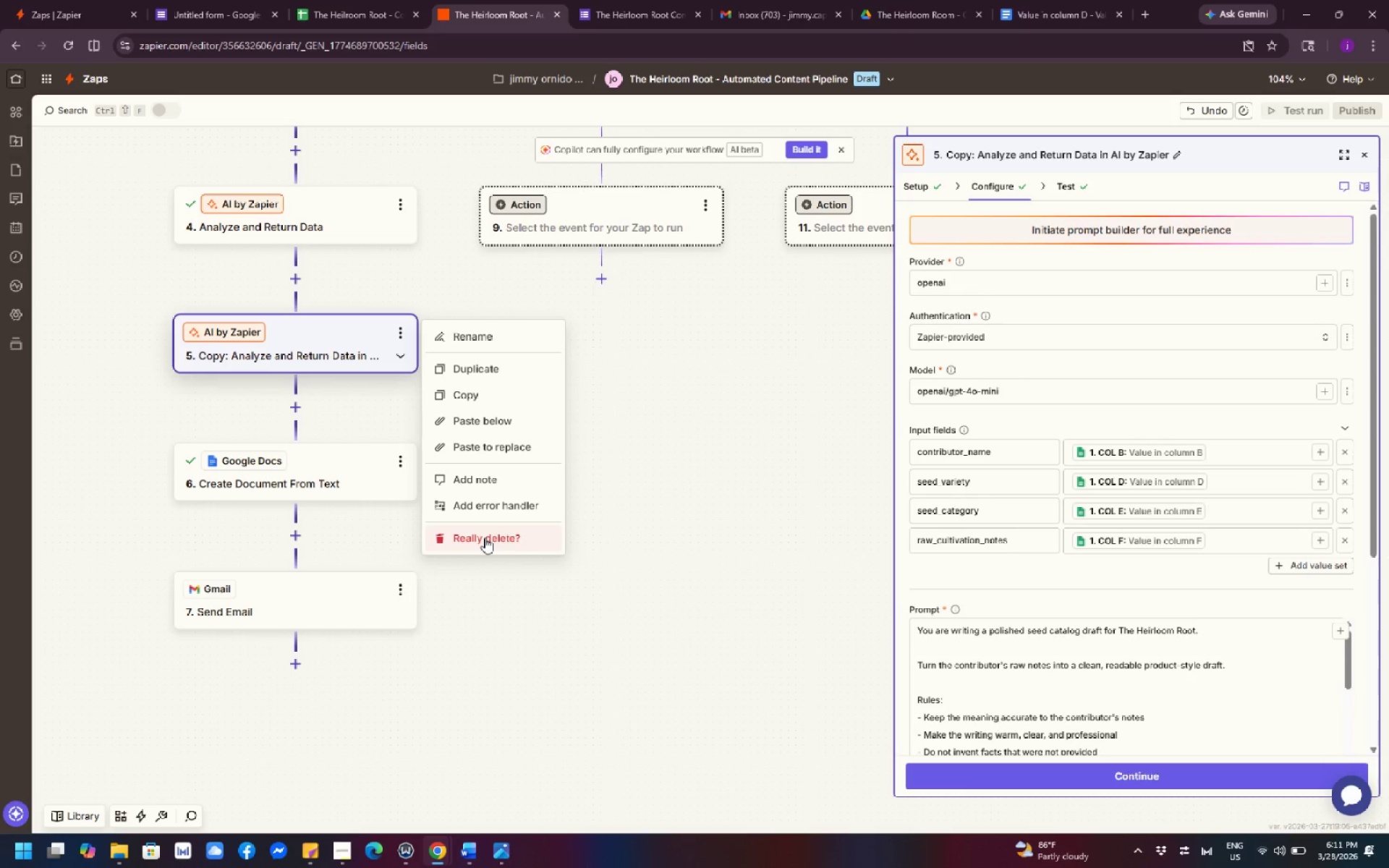 
left_click([485, 537])
 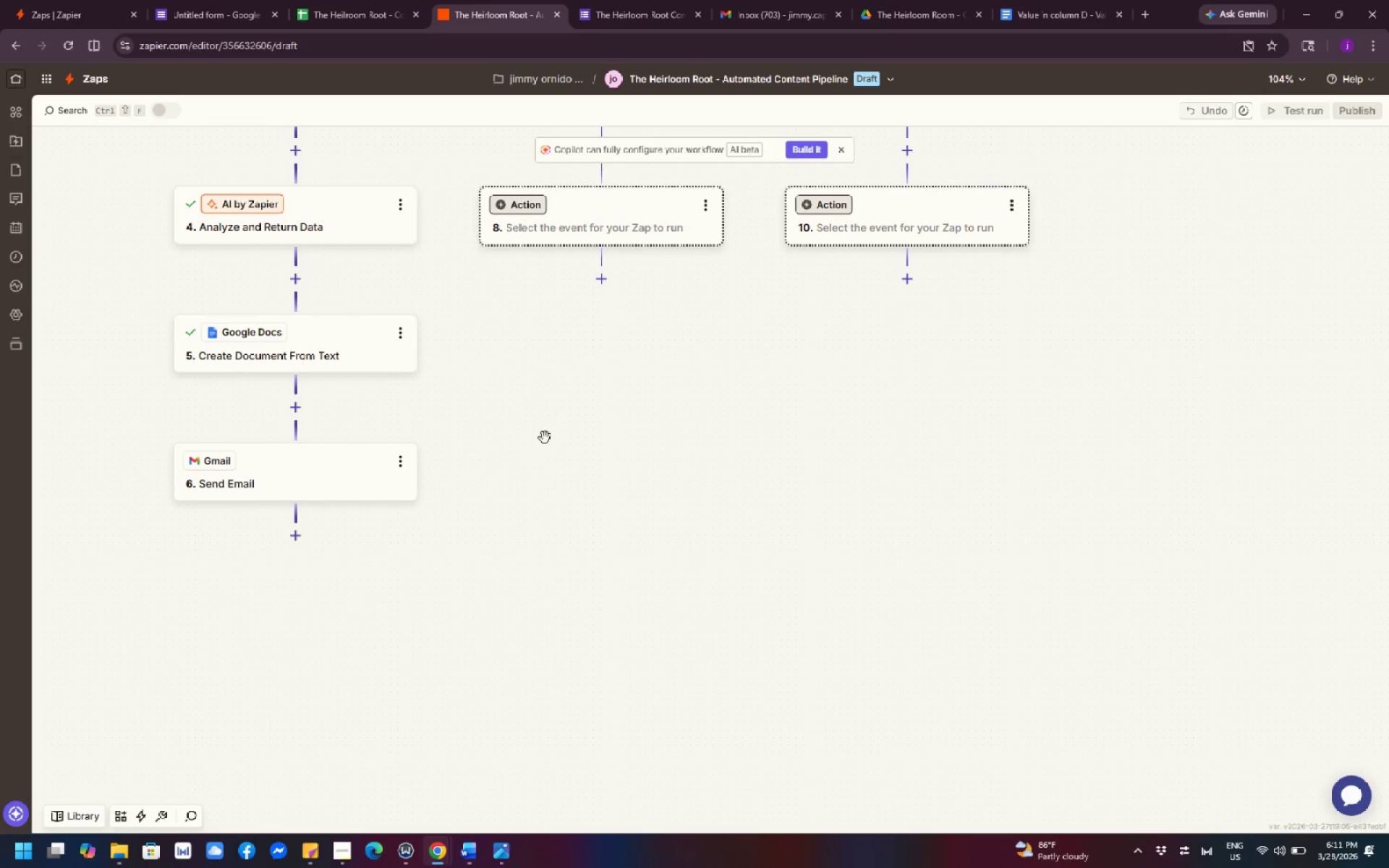 
left_click_drag(start_coordinate=[564, 406], to_coordinate=[578, 631])
 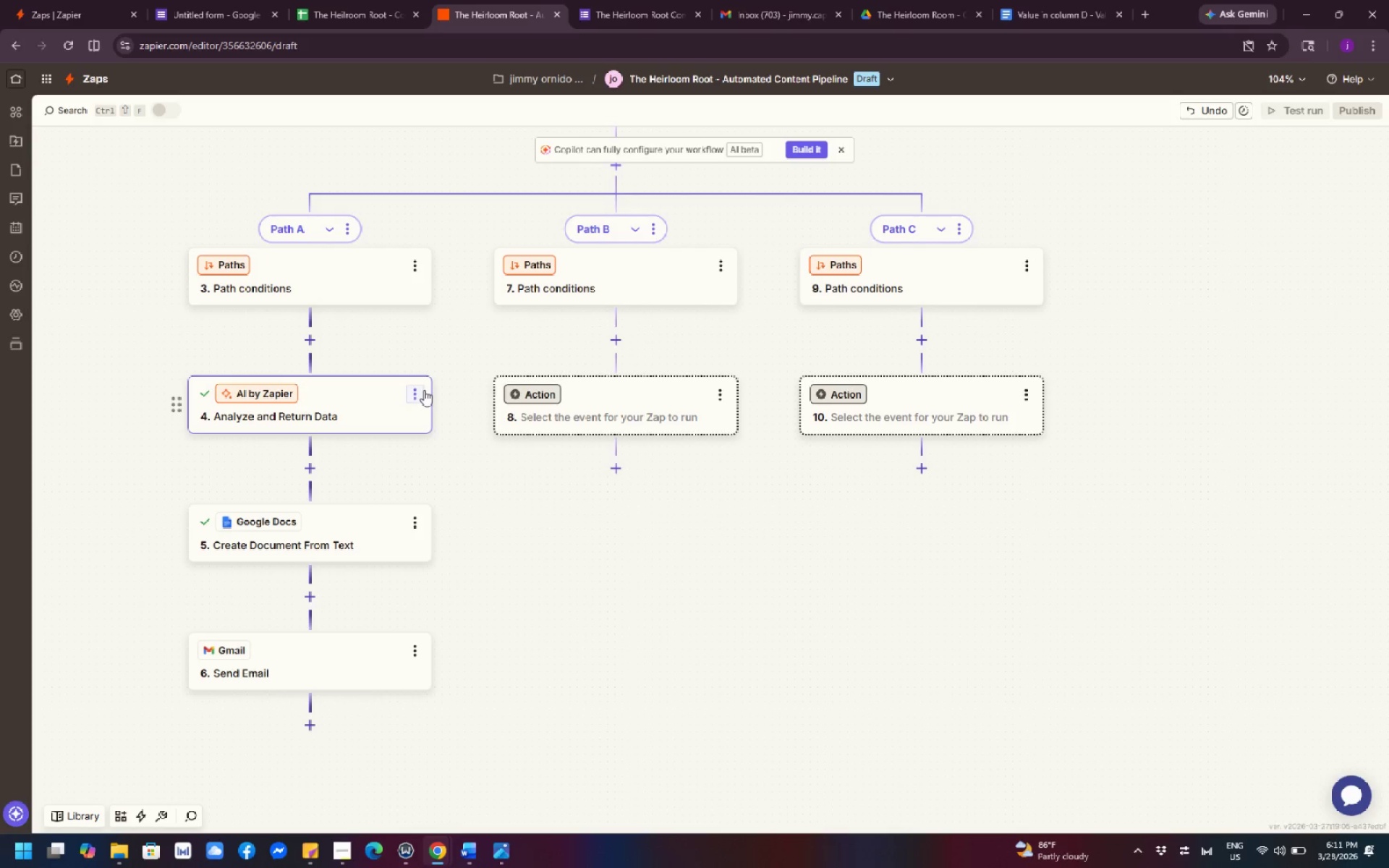 
scroll: coordinate [568, 404], scroll_direction: down, amount: 1.0
 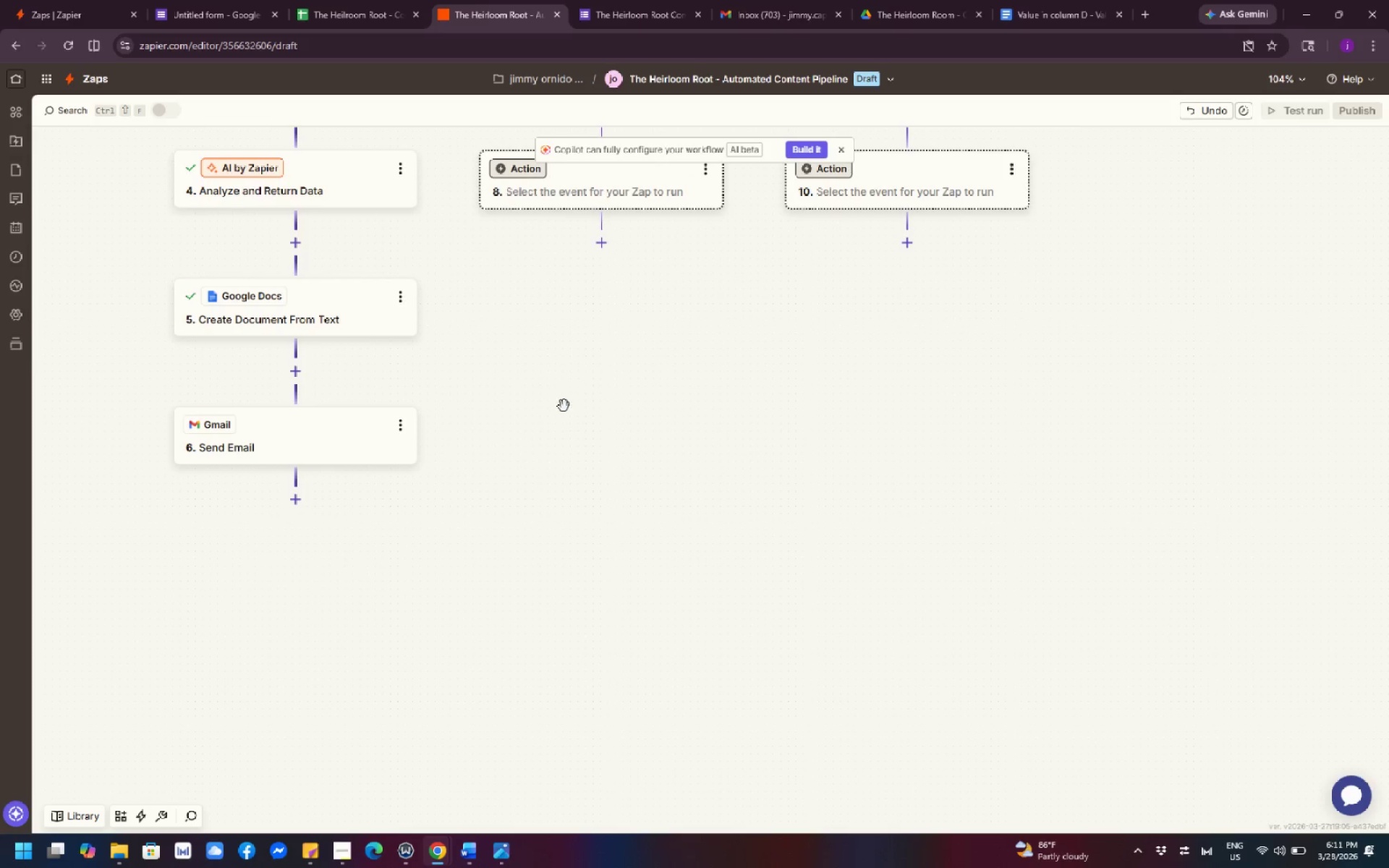 
left_click([417, 390])
 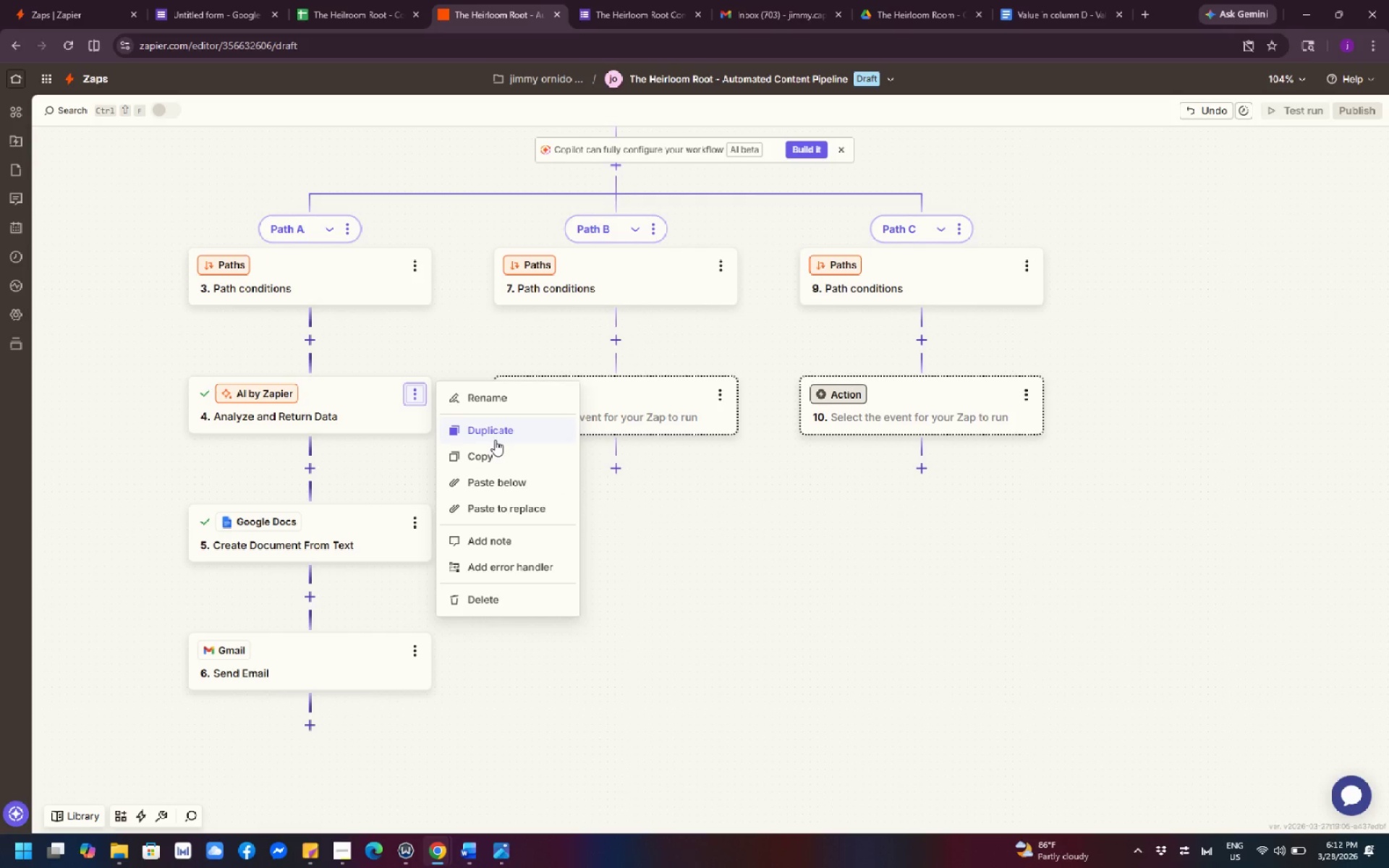 
wait(6.91)
 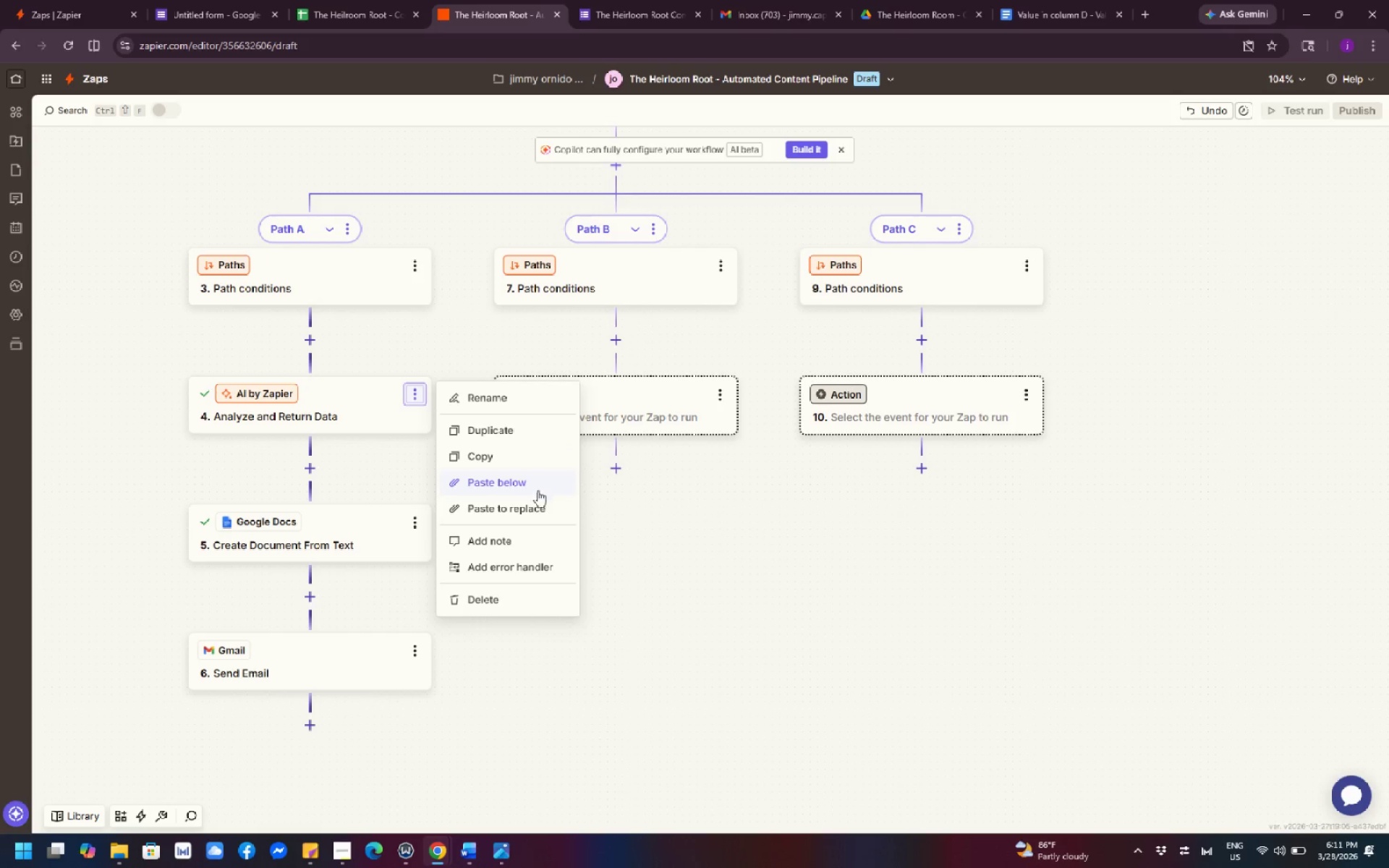 
left_click([357, 411])
 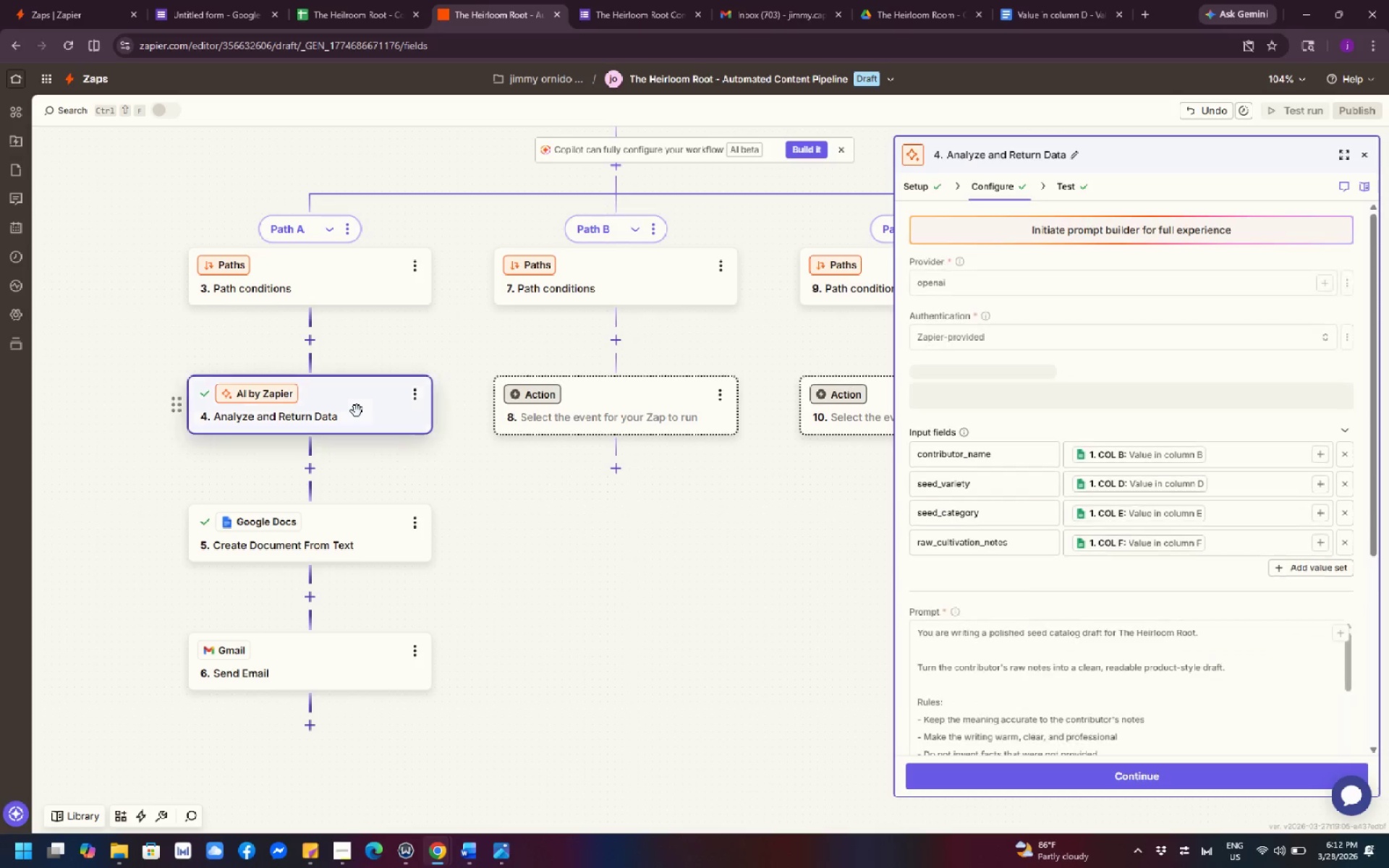 
hold_key(key=ShiftLeft, duration=1.19)
left_click([391, 527])
 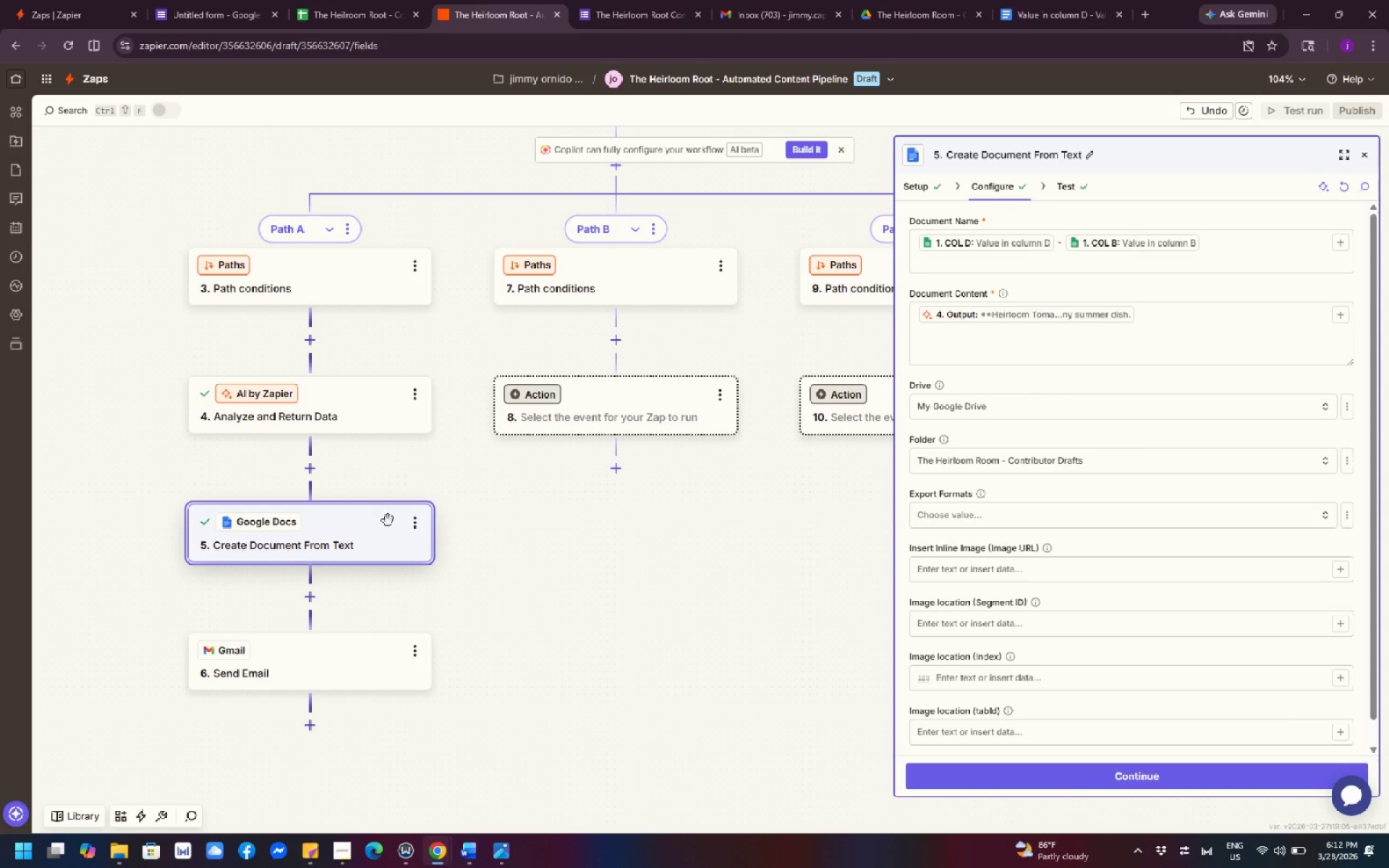 
left_click([372, 420])
 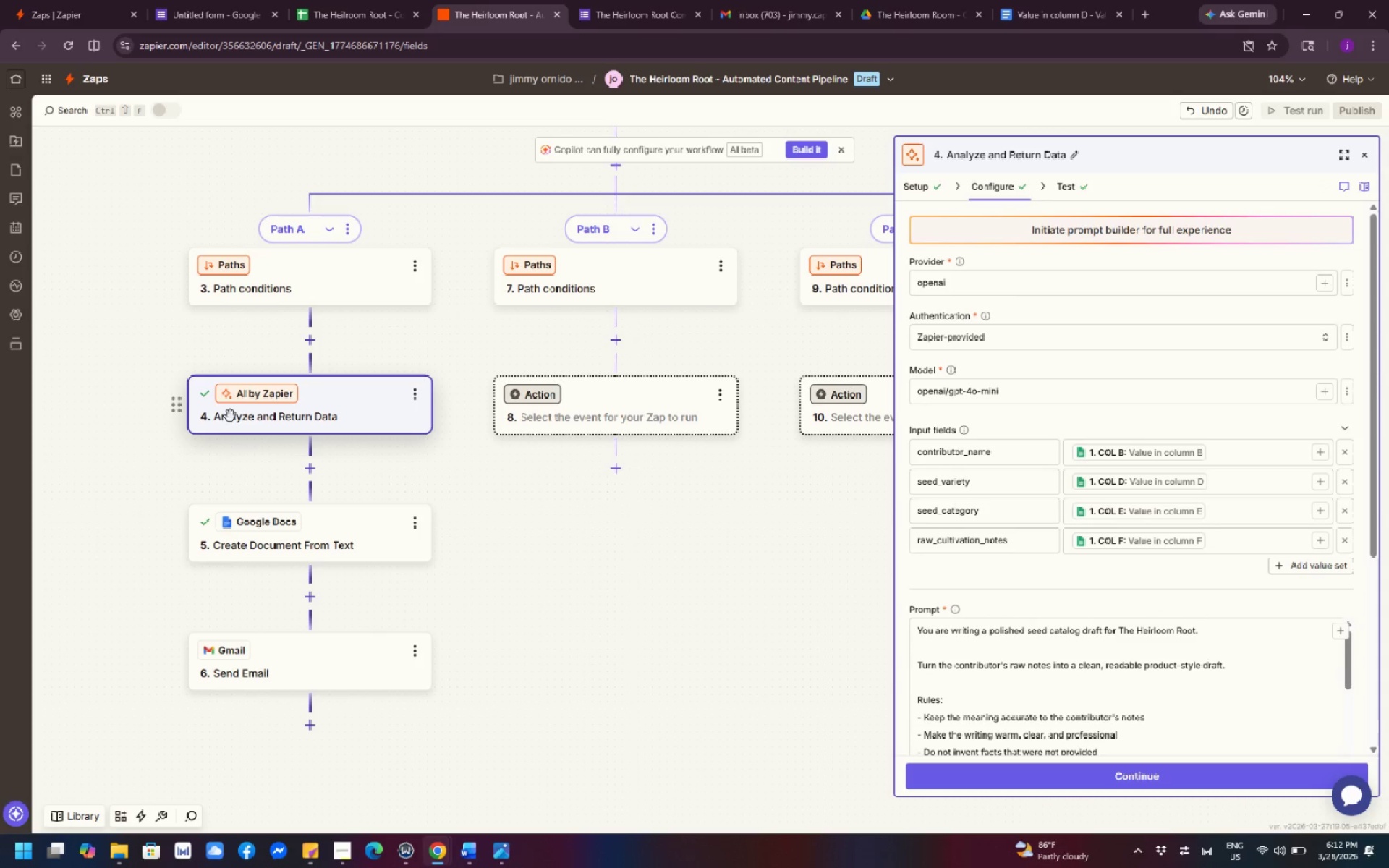 
left_click_drag(start_coordinate=[172, 412], to_coordinate=[472, 421])
 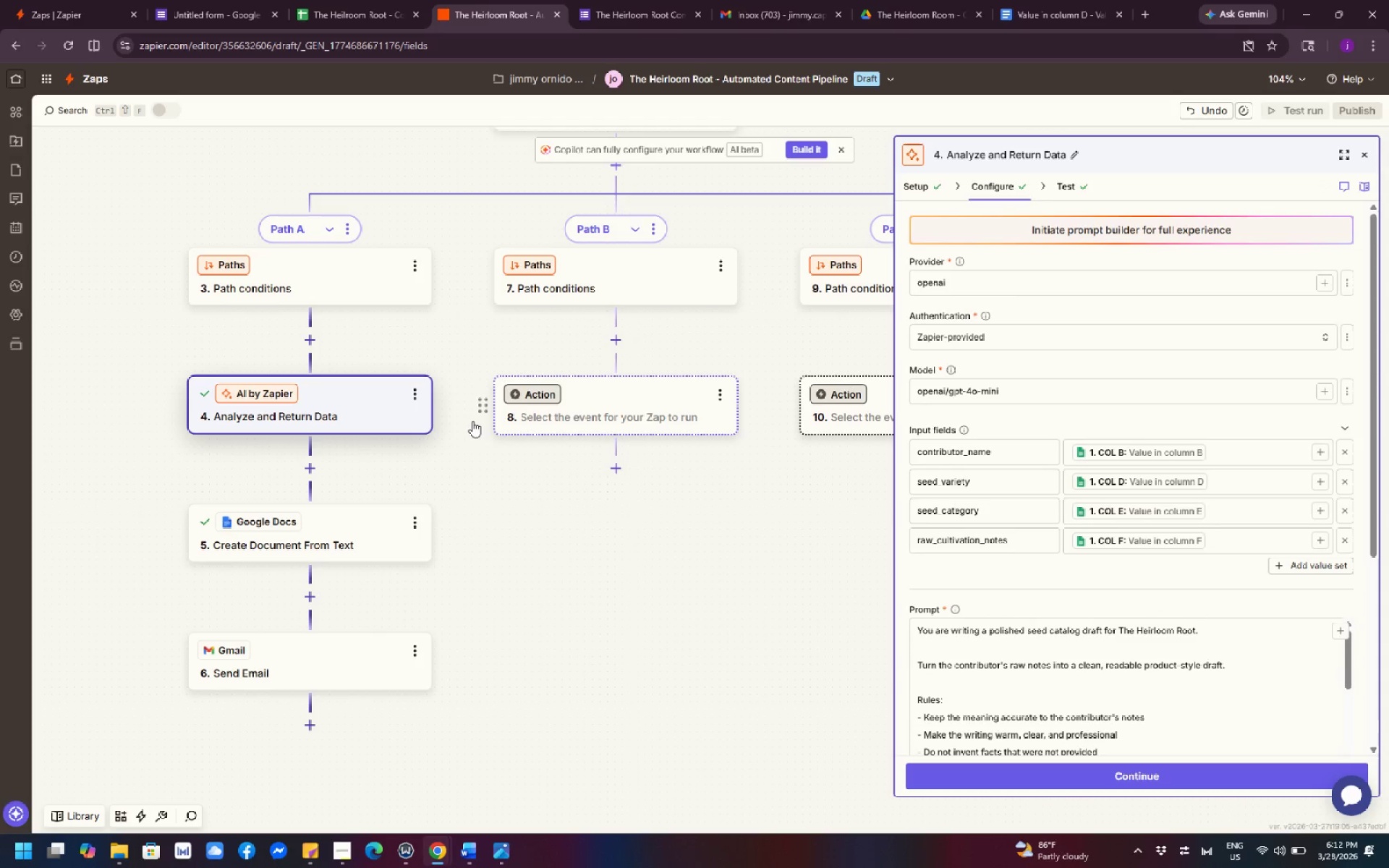 
left_click([539, 537])
 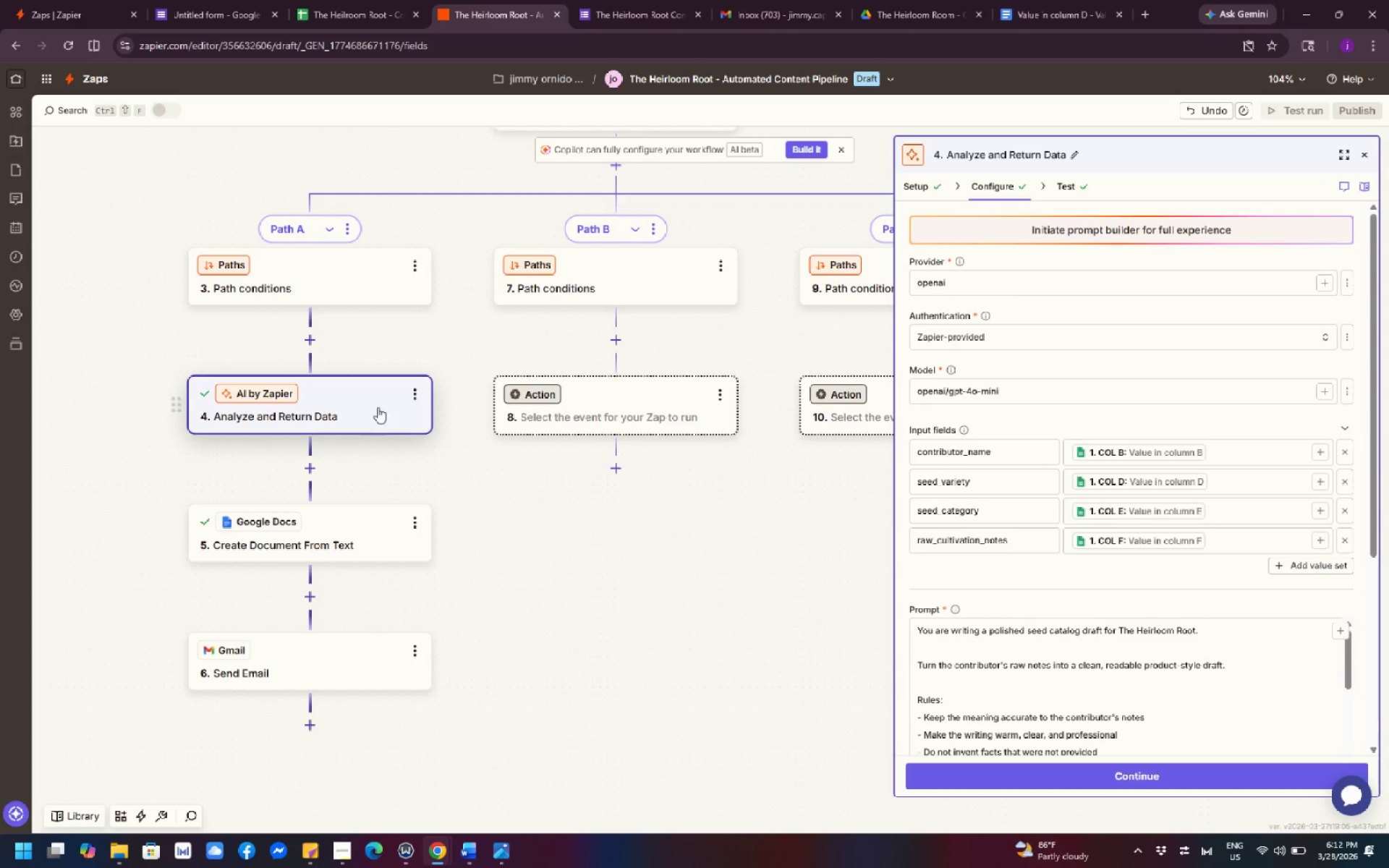 
left_click([412, 386])
 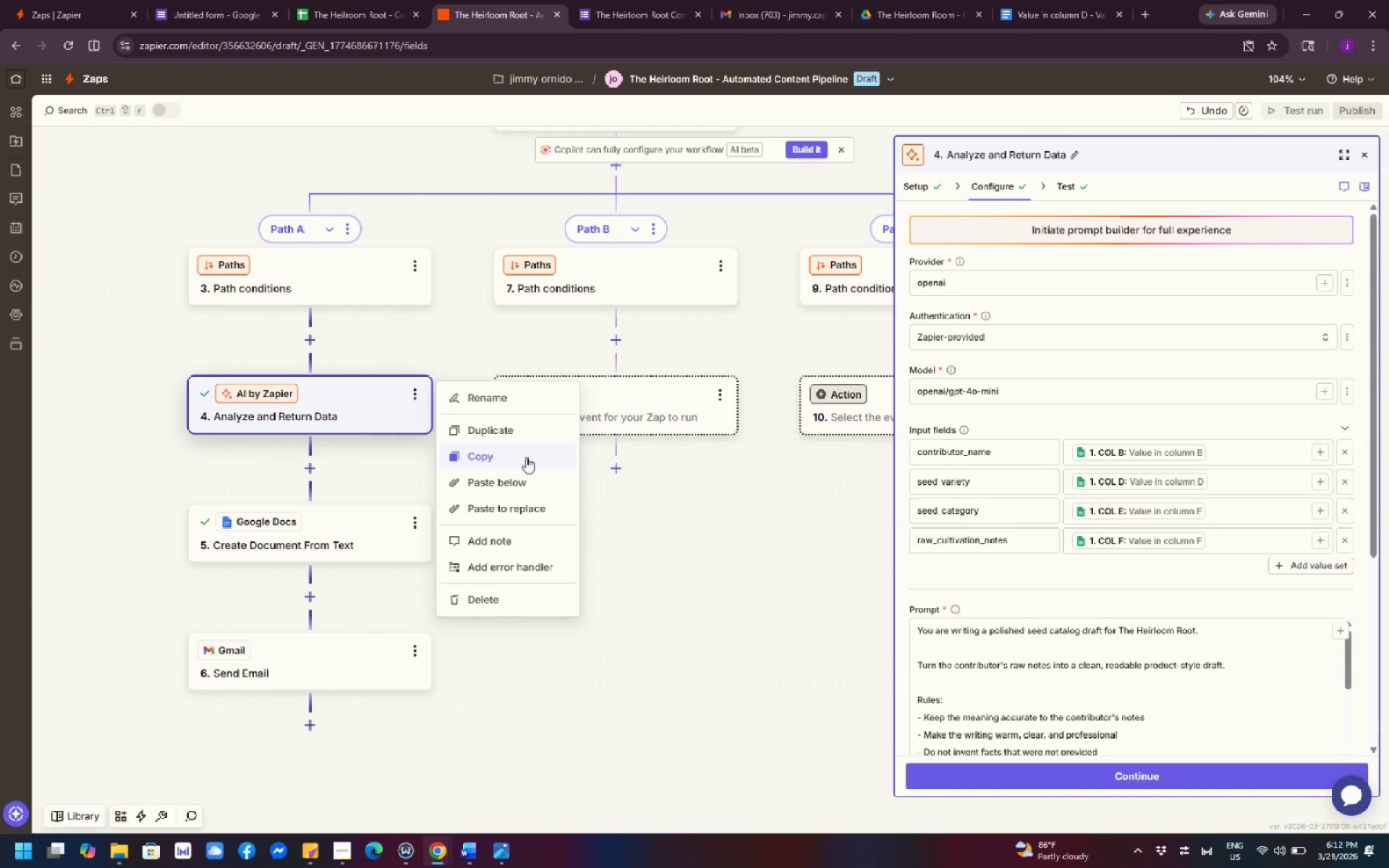 
wait(5.28)
 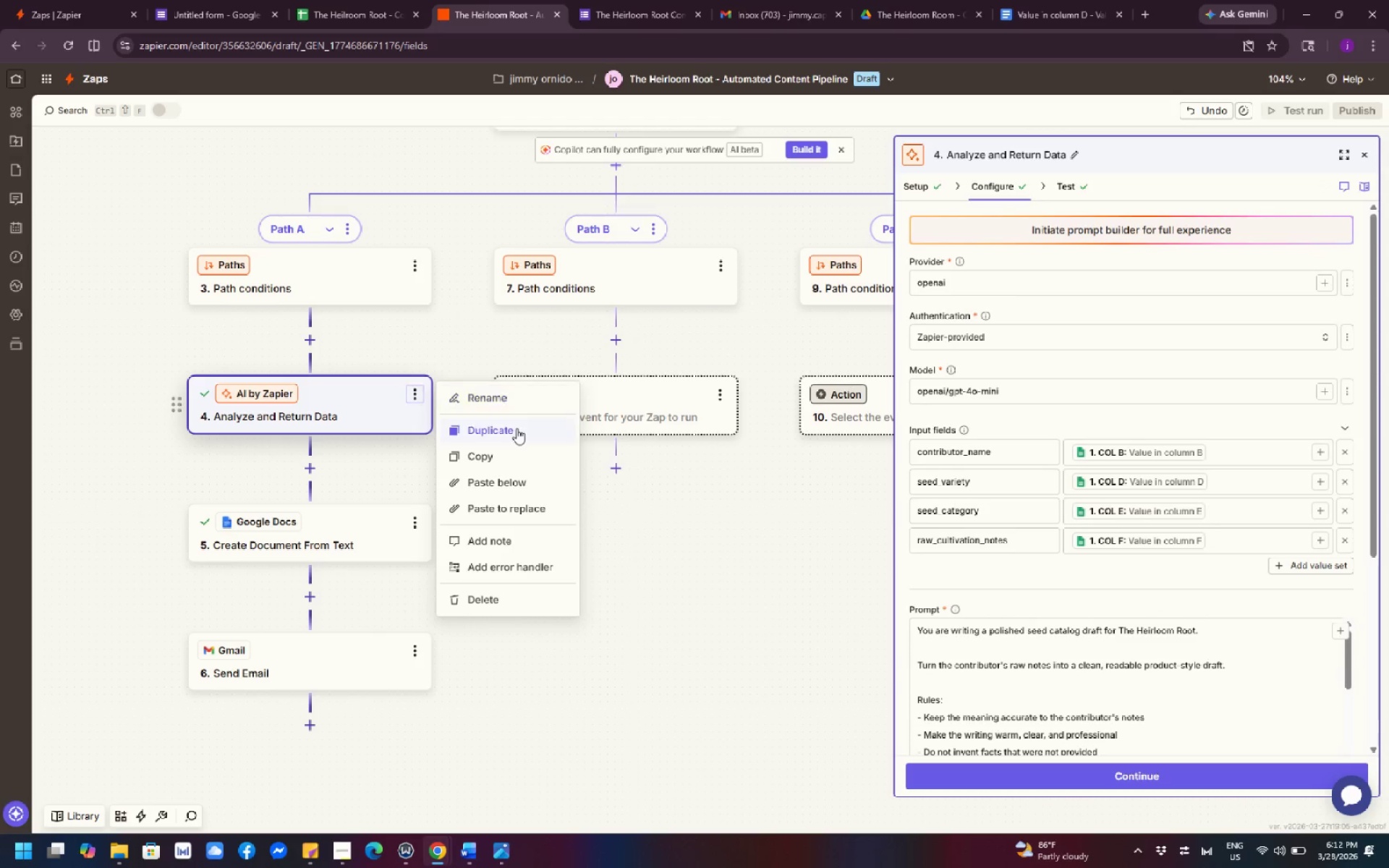 
left_click([526, 457])
 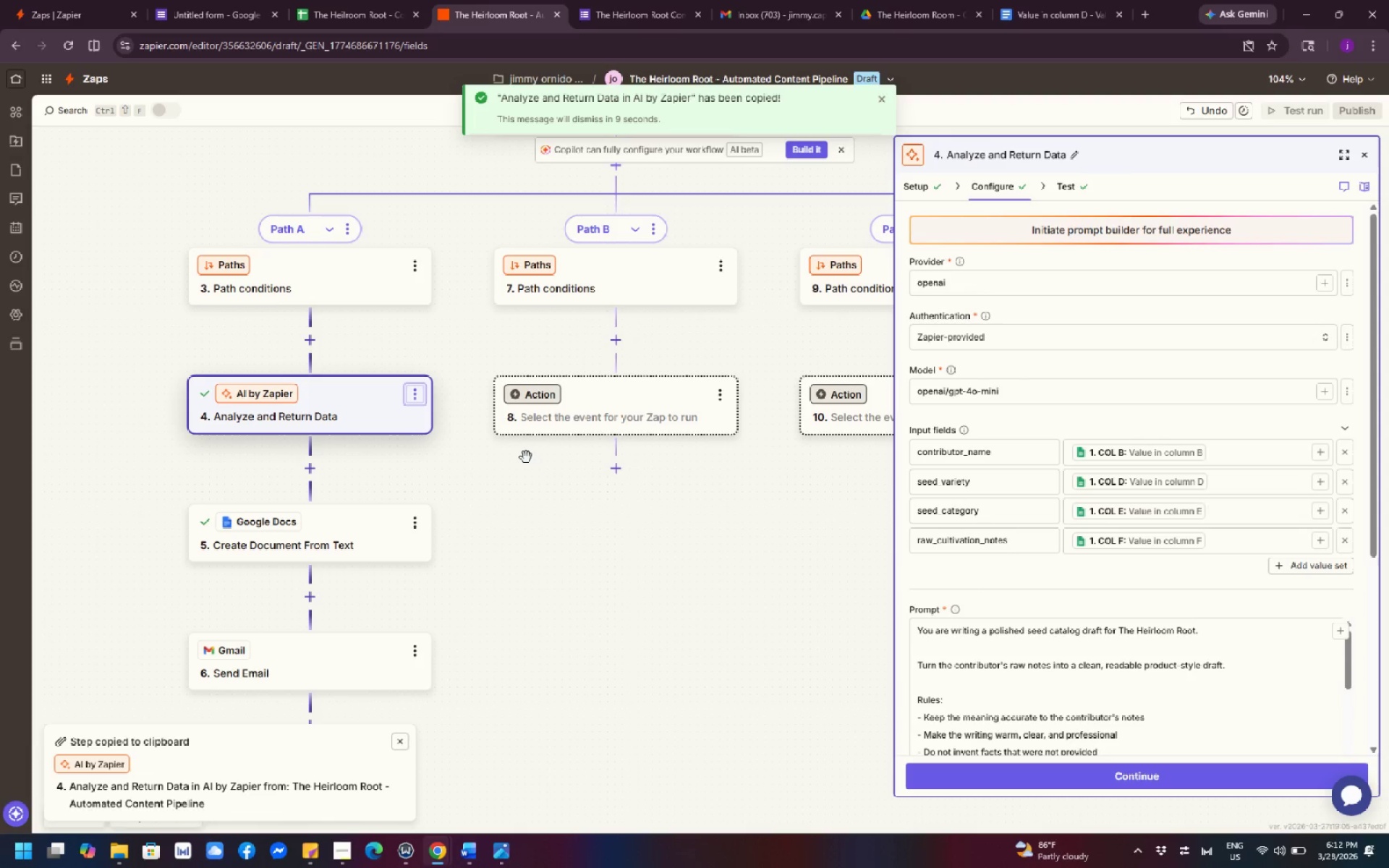 
left_click([616, 407])
 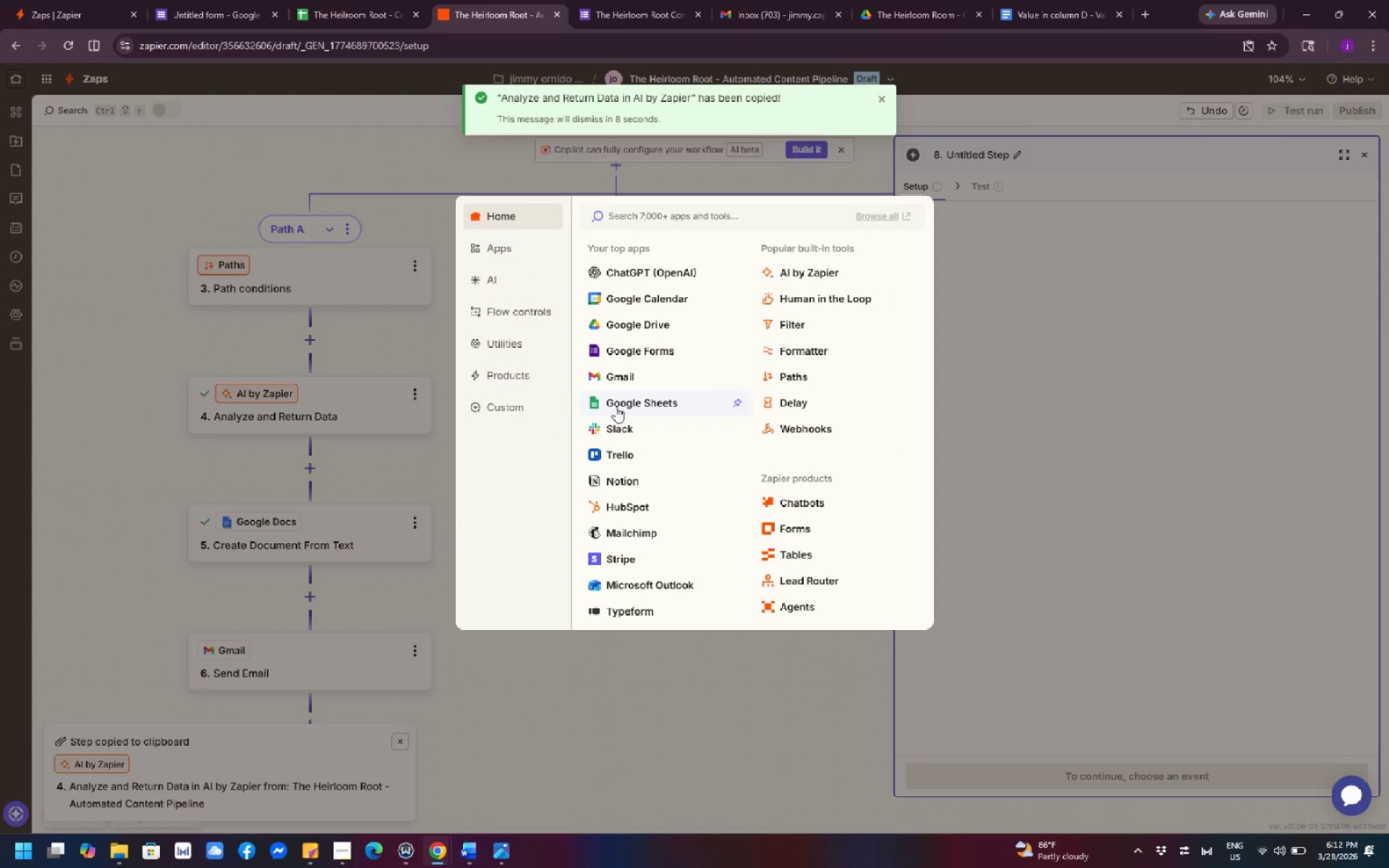 
left_click([592, 746])
 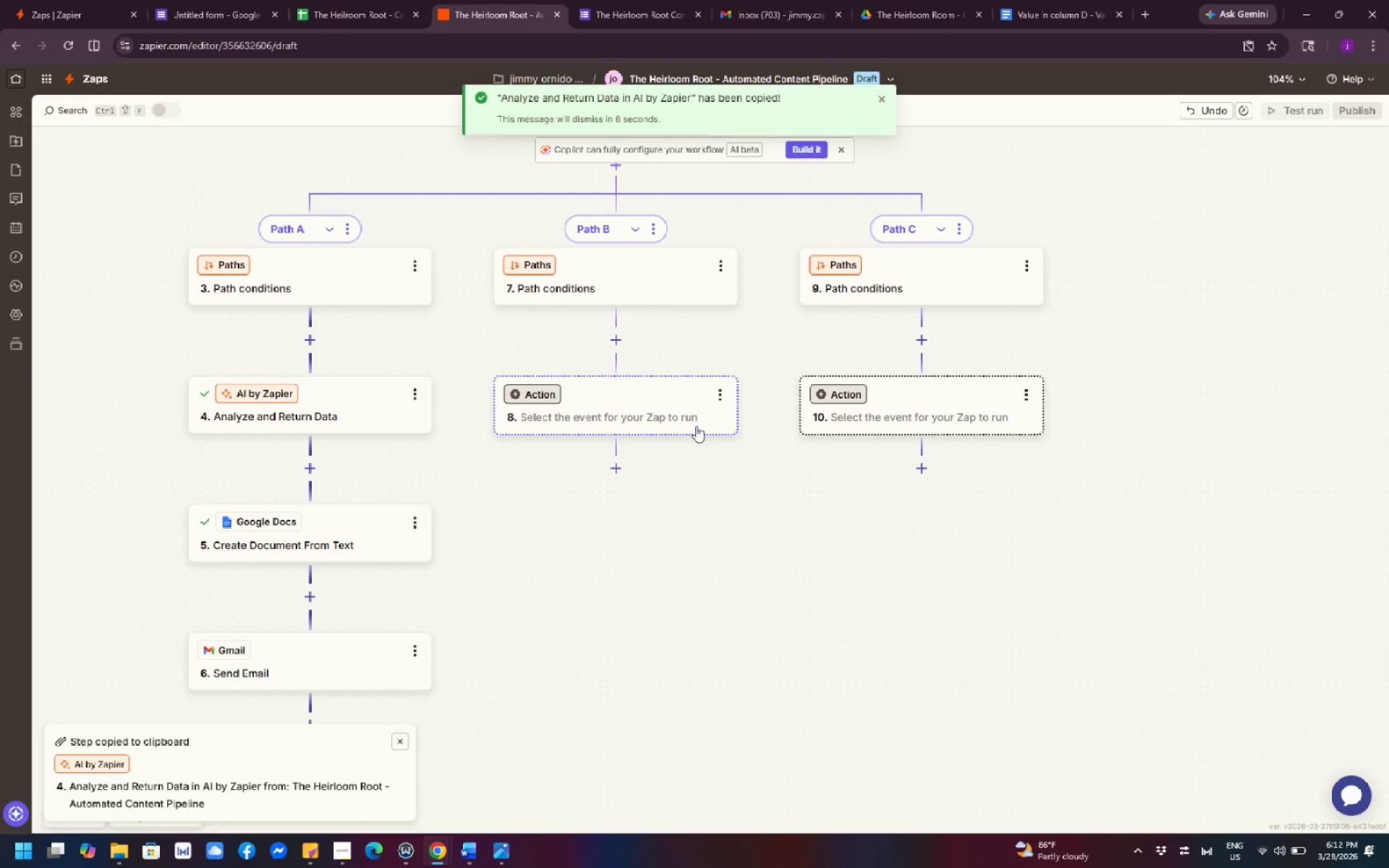 
left_click([716, 397])
 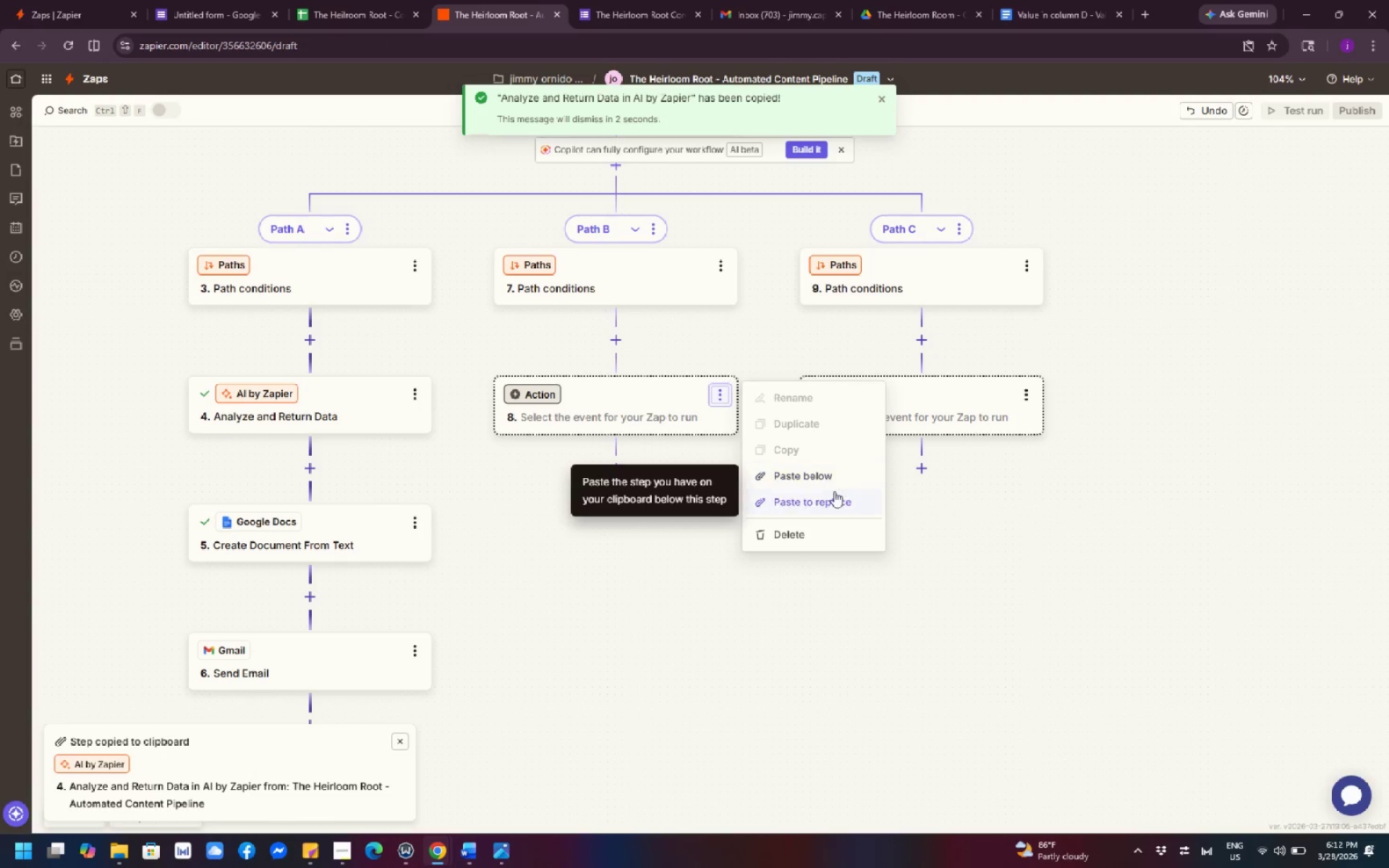 
left_click([838, 498])
 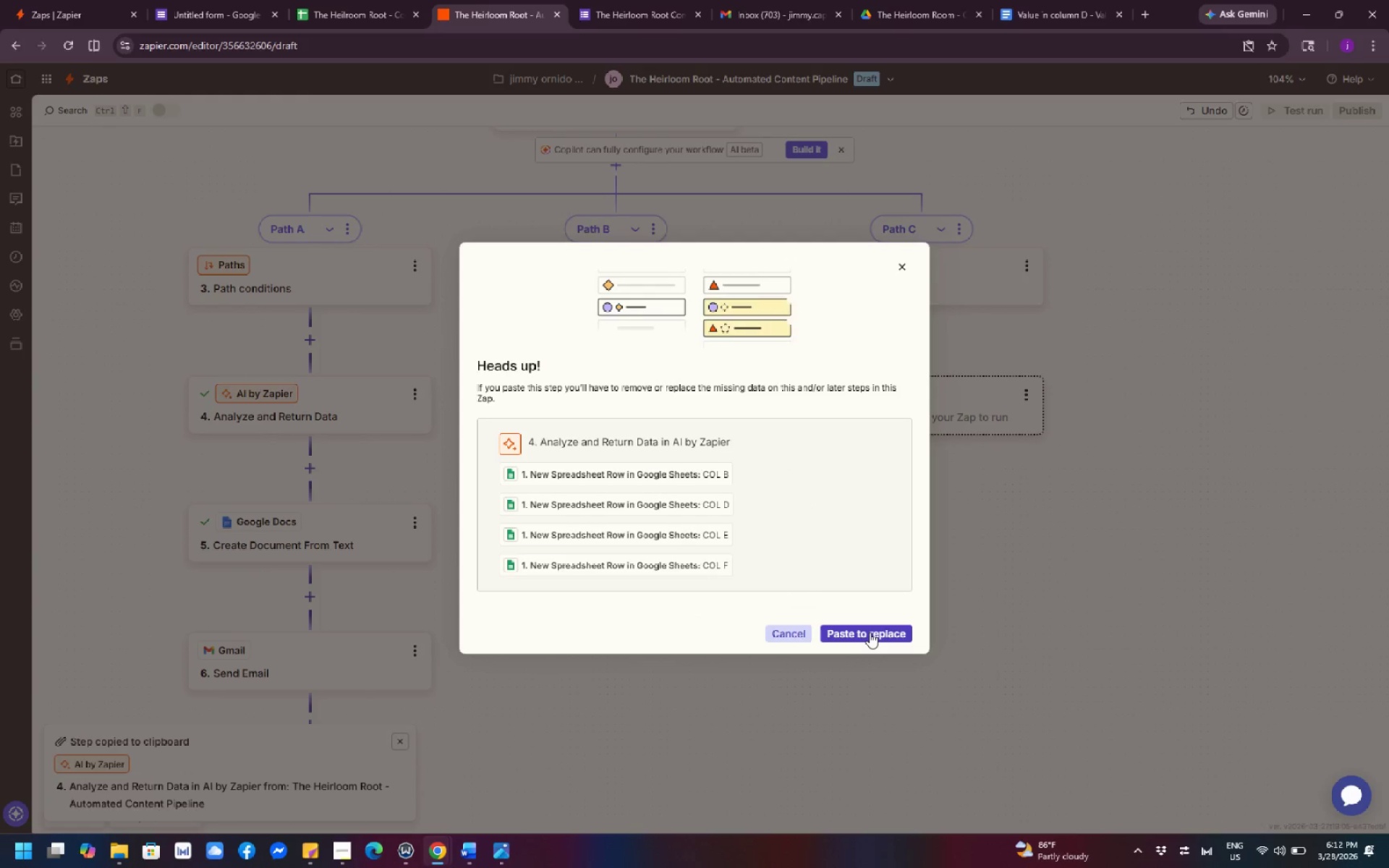 
left_click([870, 632])
 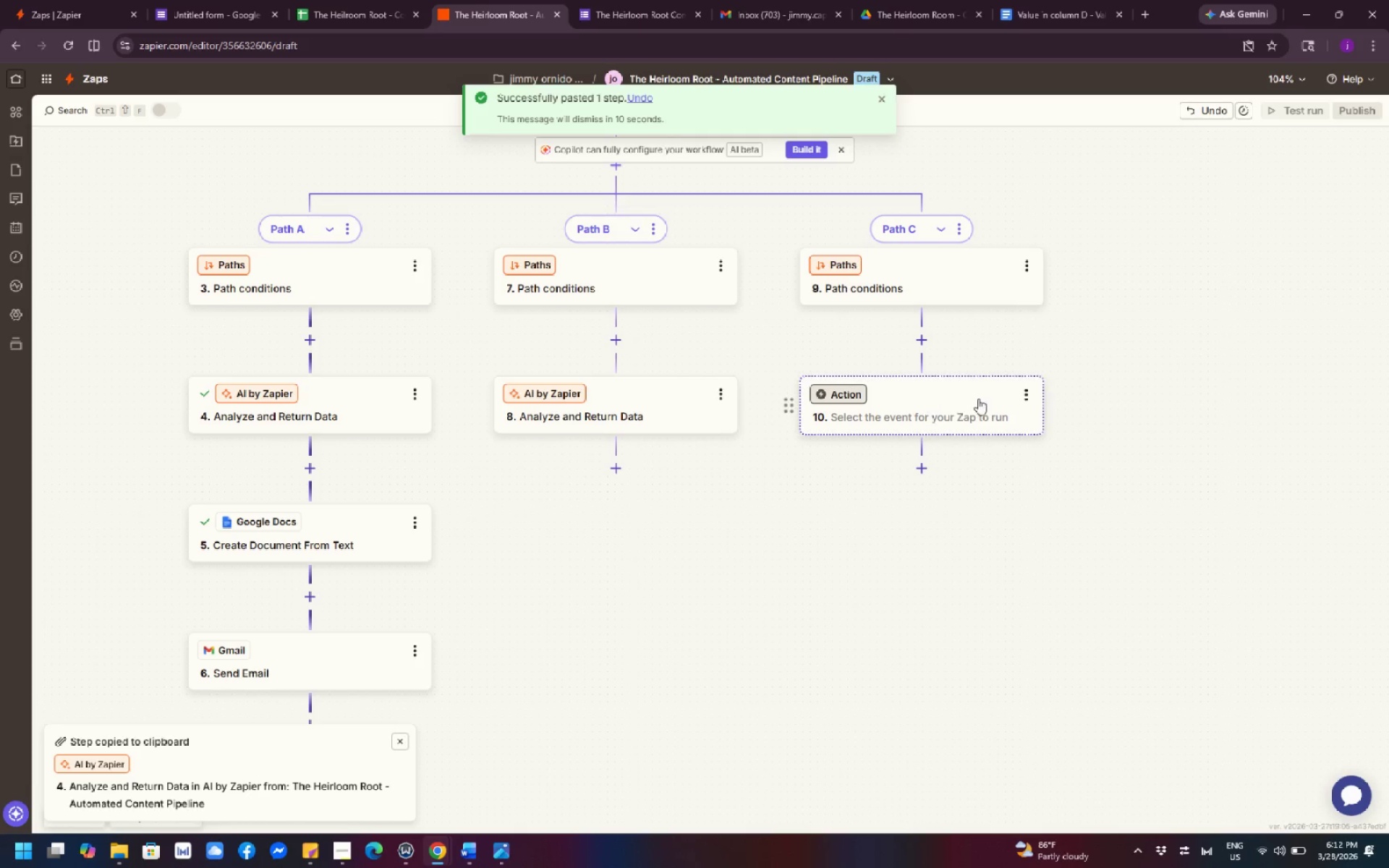 
left_click([1029, 393])
 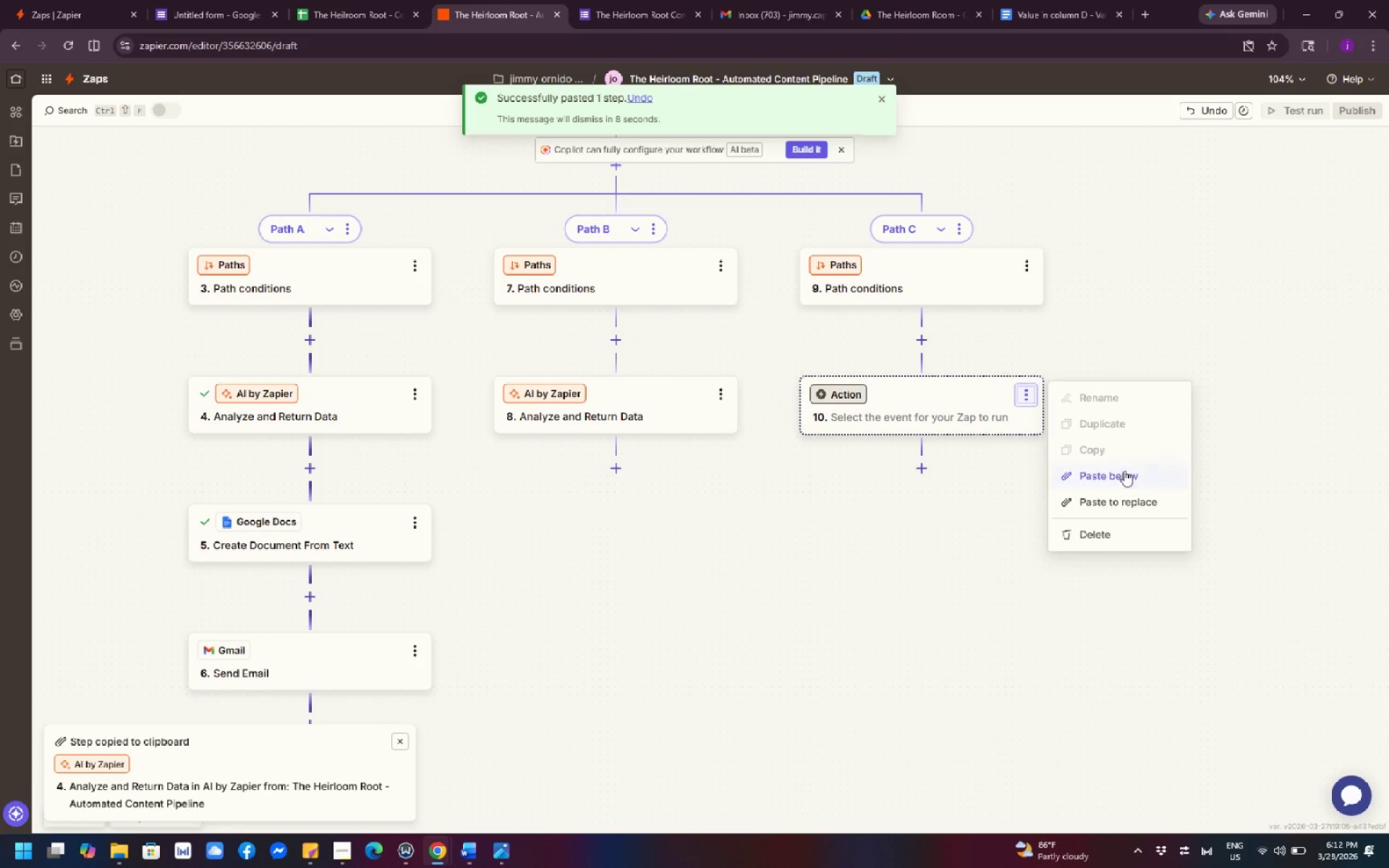 
left_click([1133, 497])
 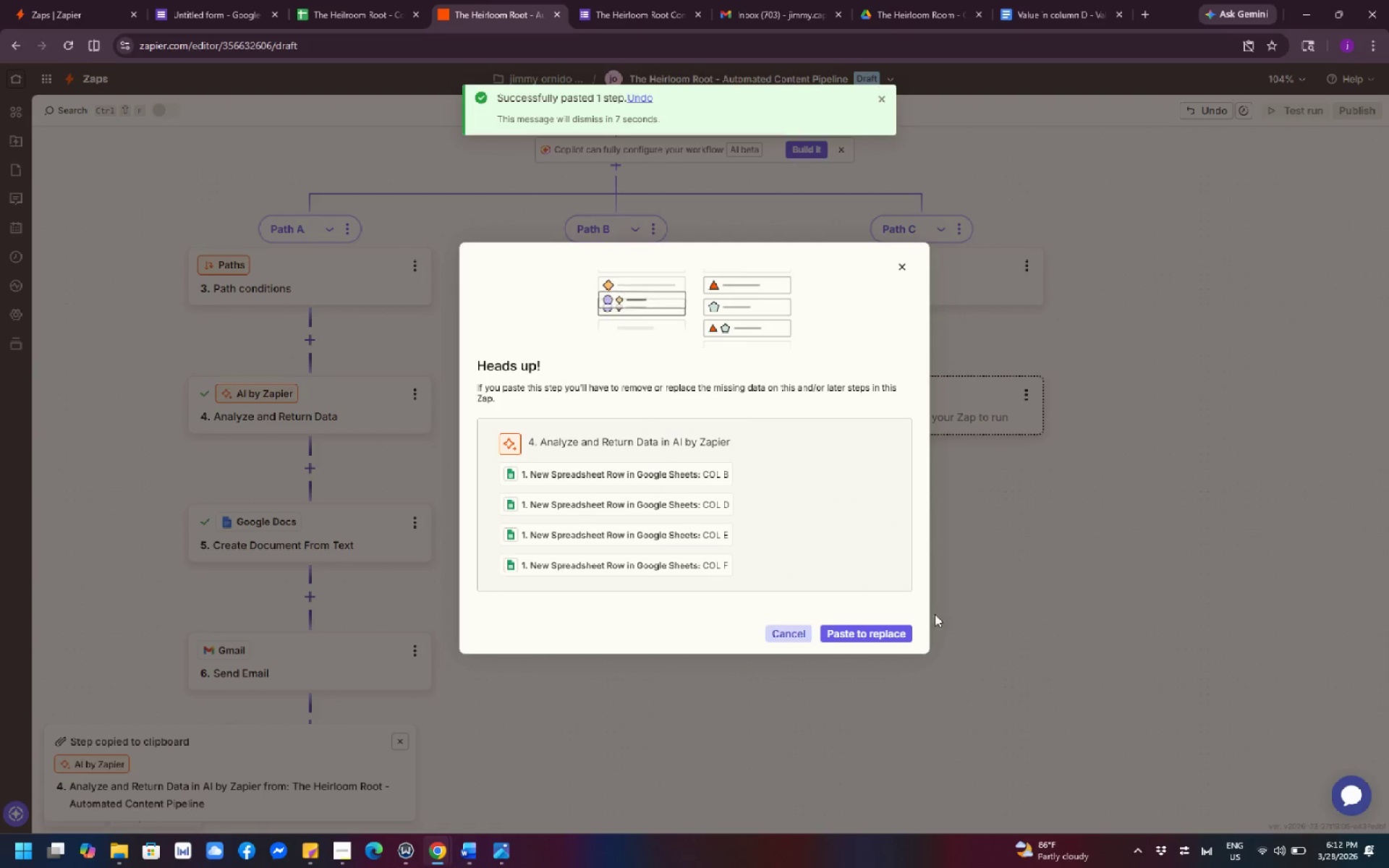 
left_click([891, 638])
 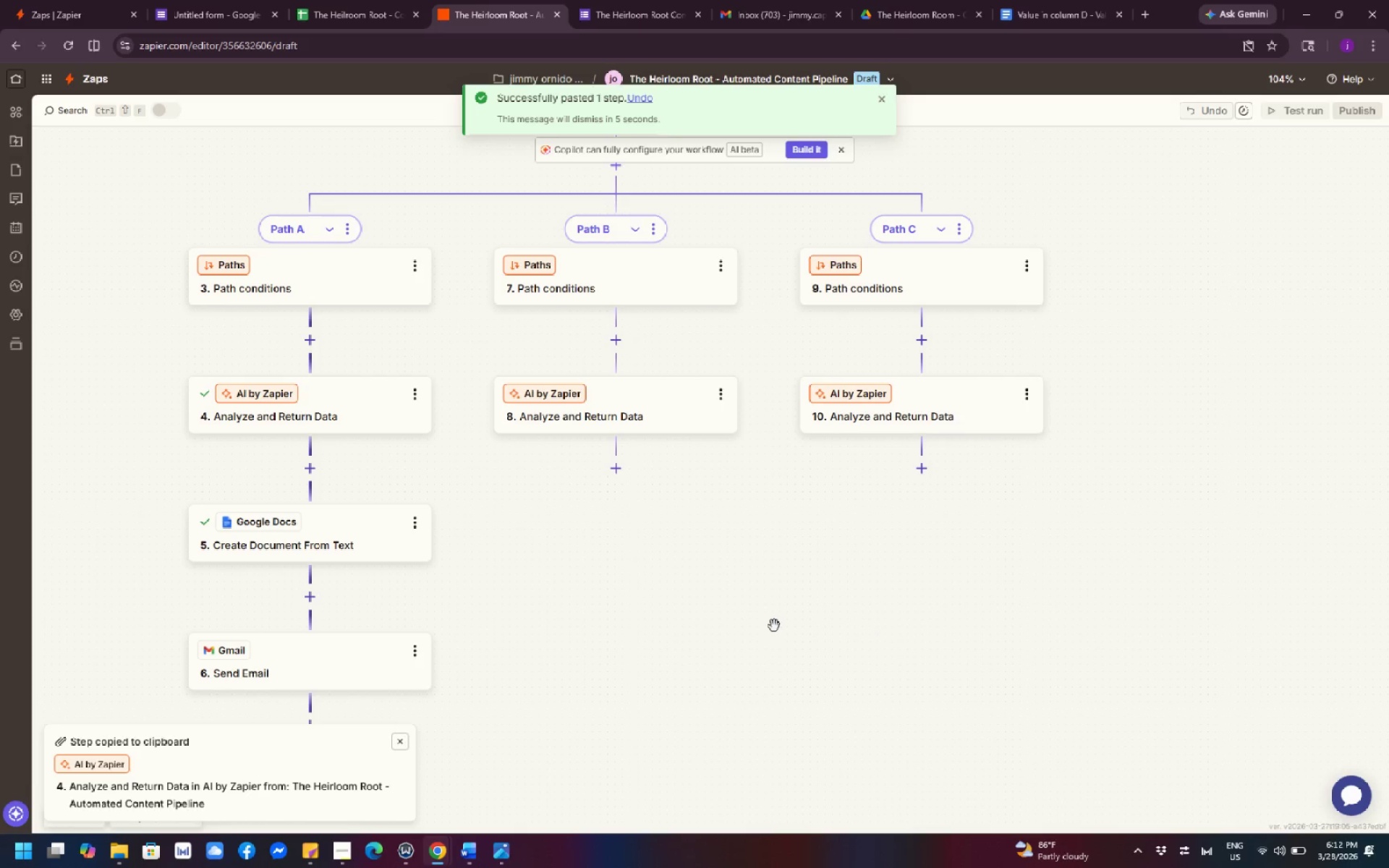 
scroll: coordinate [774, 626], scroll_direction: down, amount: 2.0
 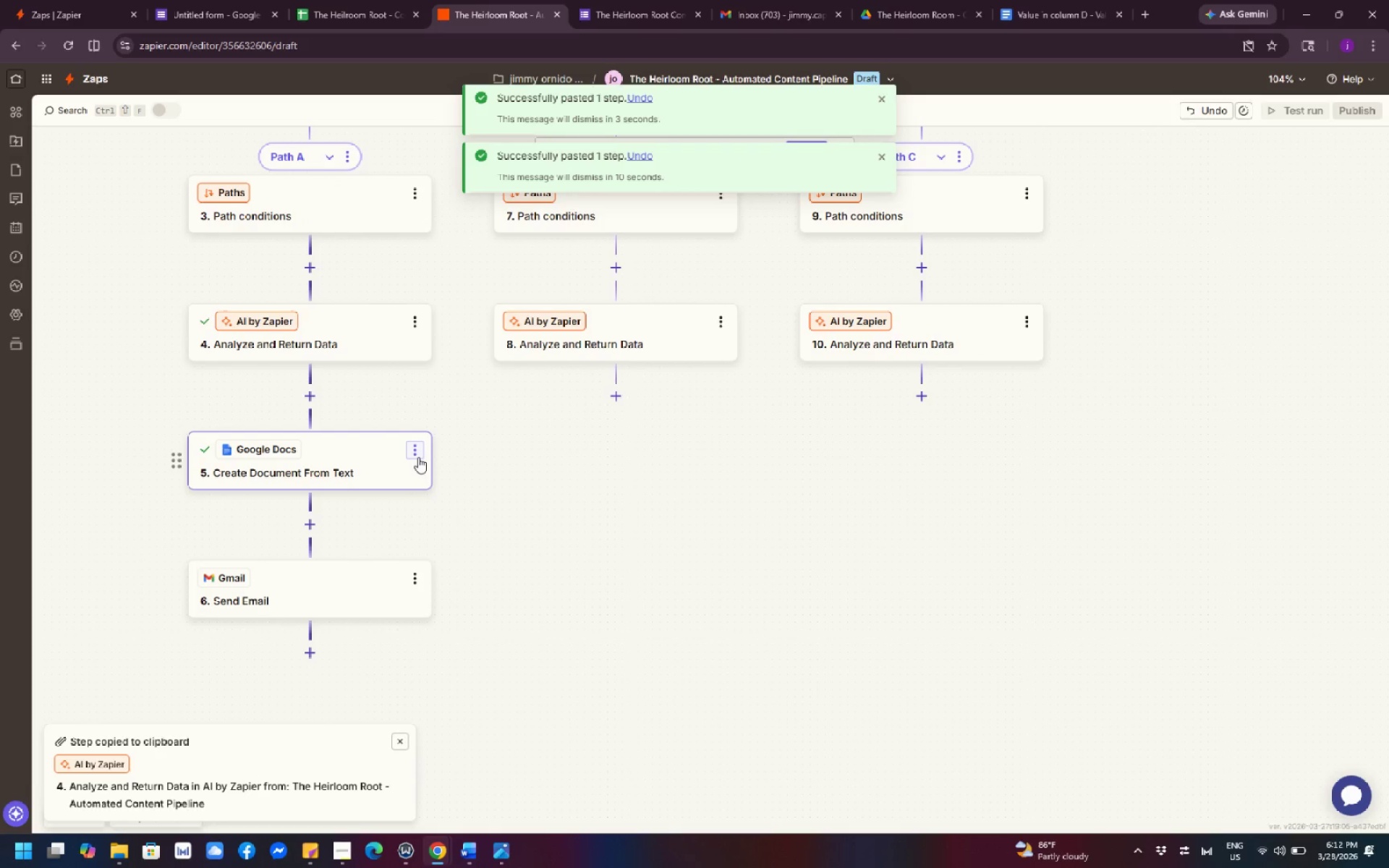 
left_click([418, 457])
 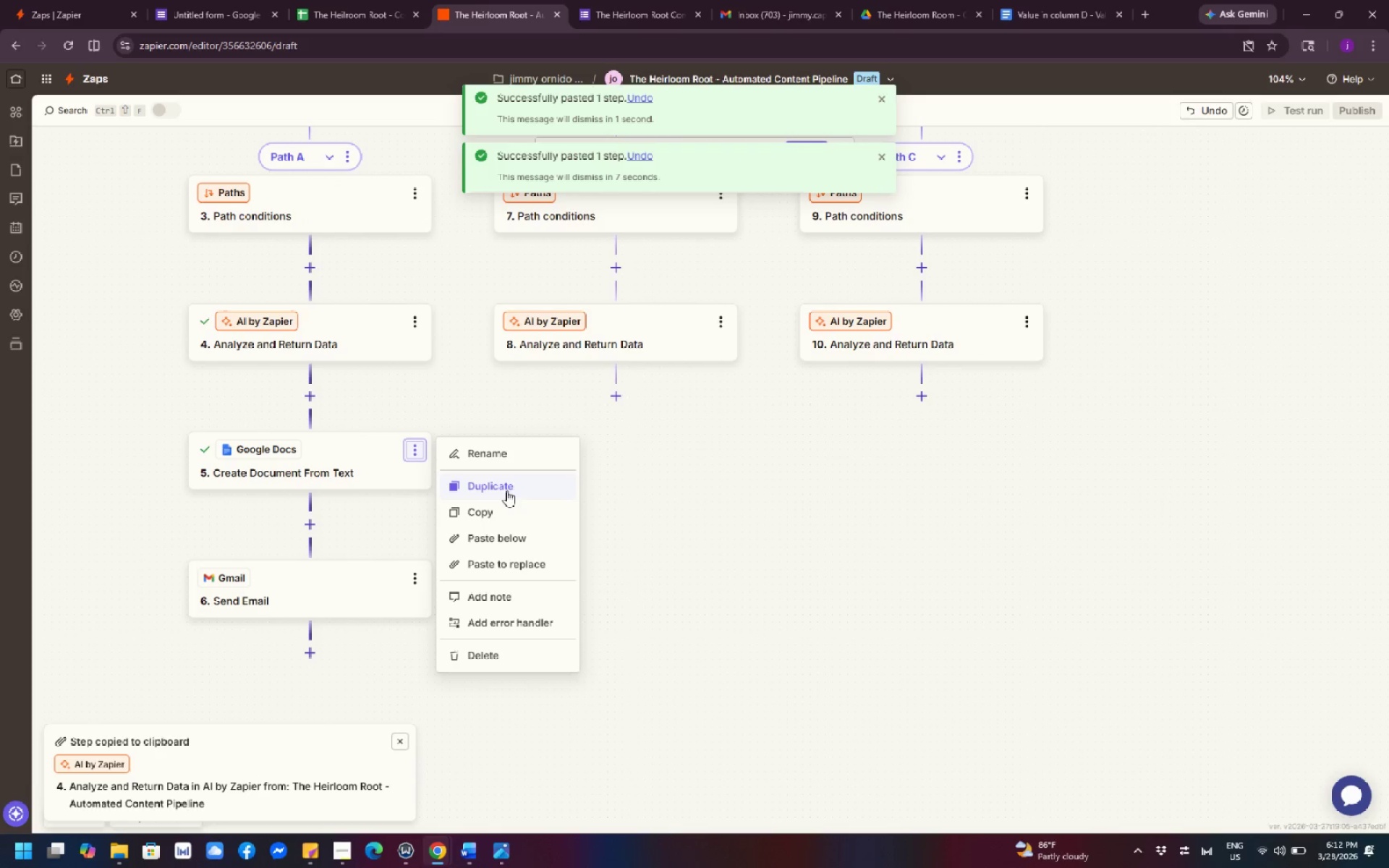 
left_click([510, 487])
 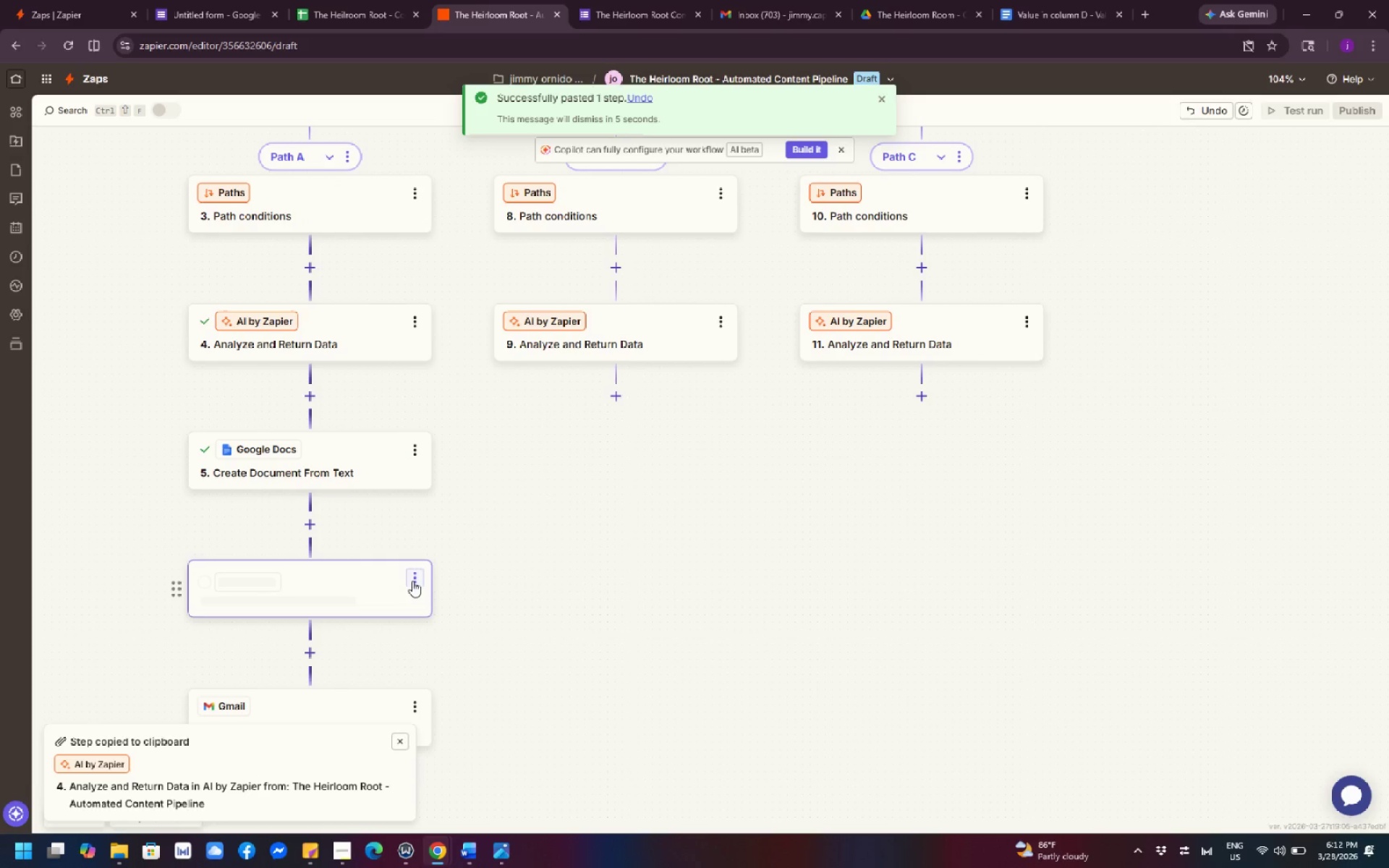 
left_click([416, 579])
 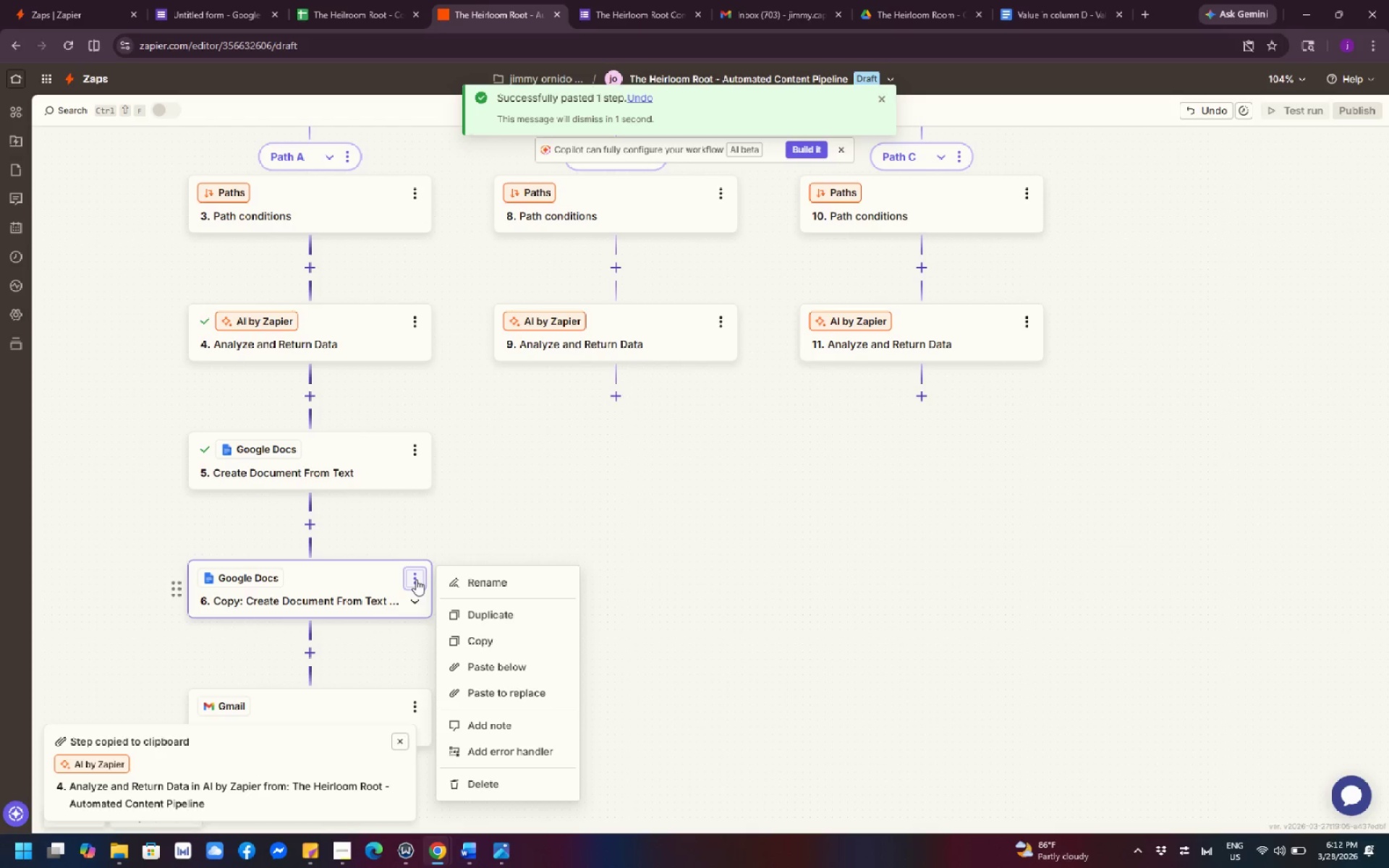 
left_click([372, 580])
 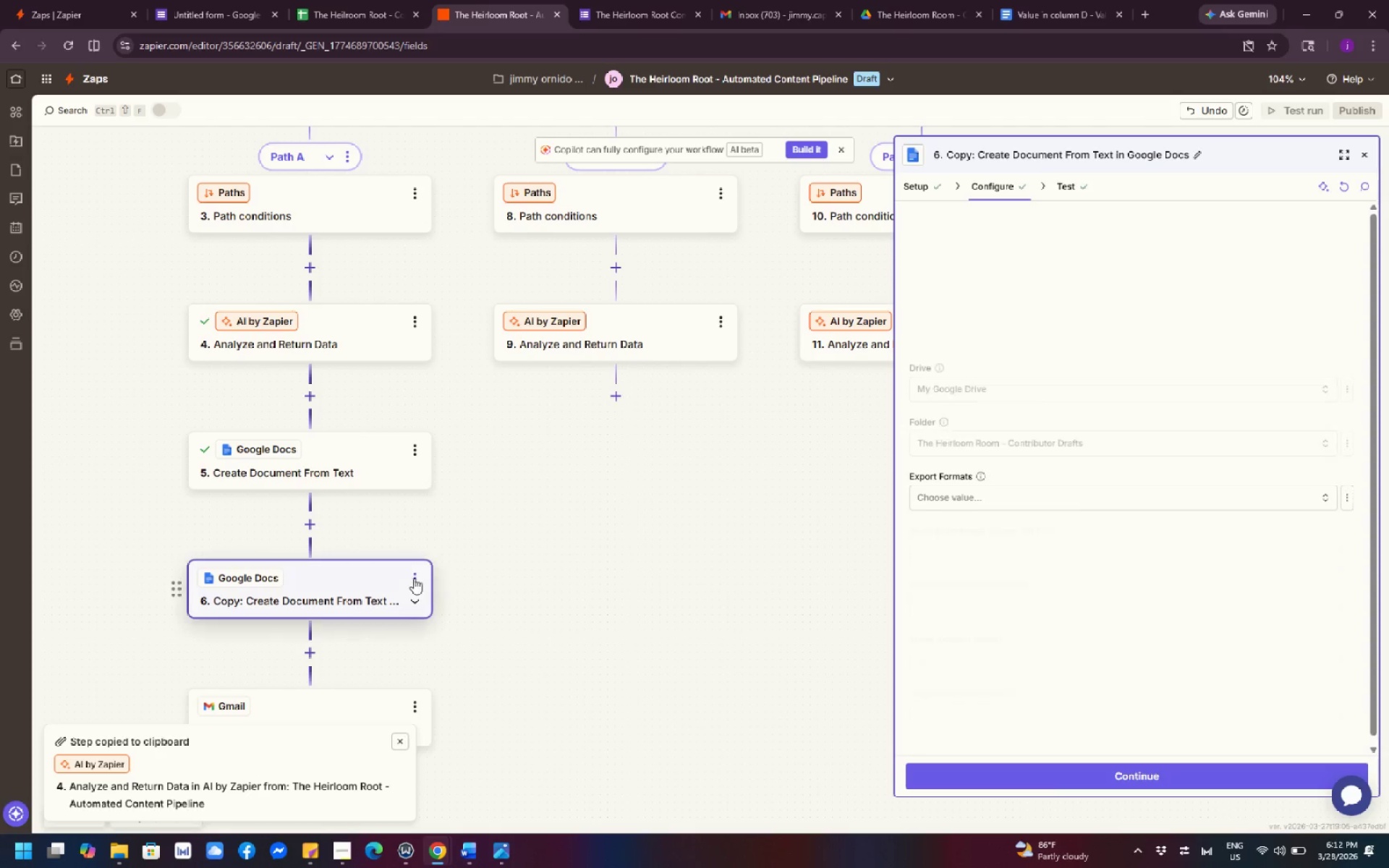 
left_click([420, 576])
 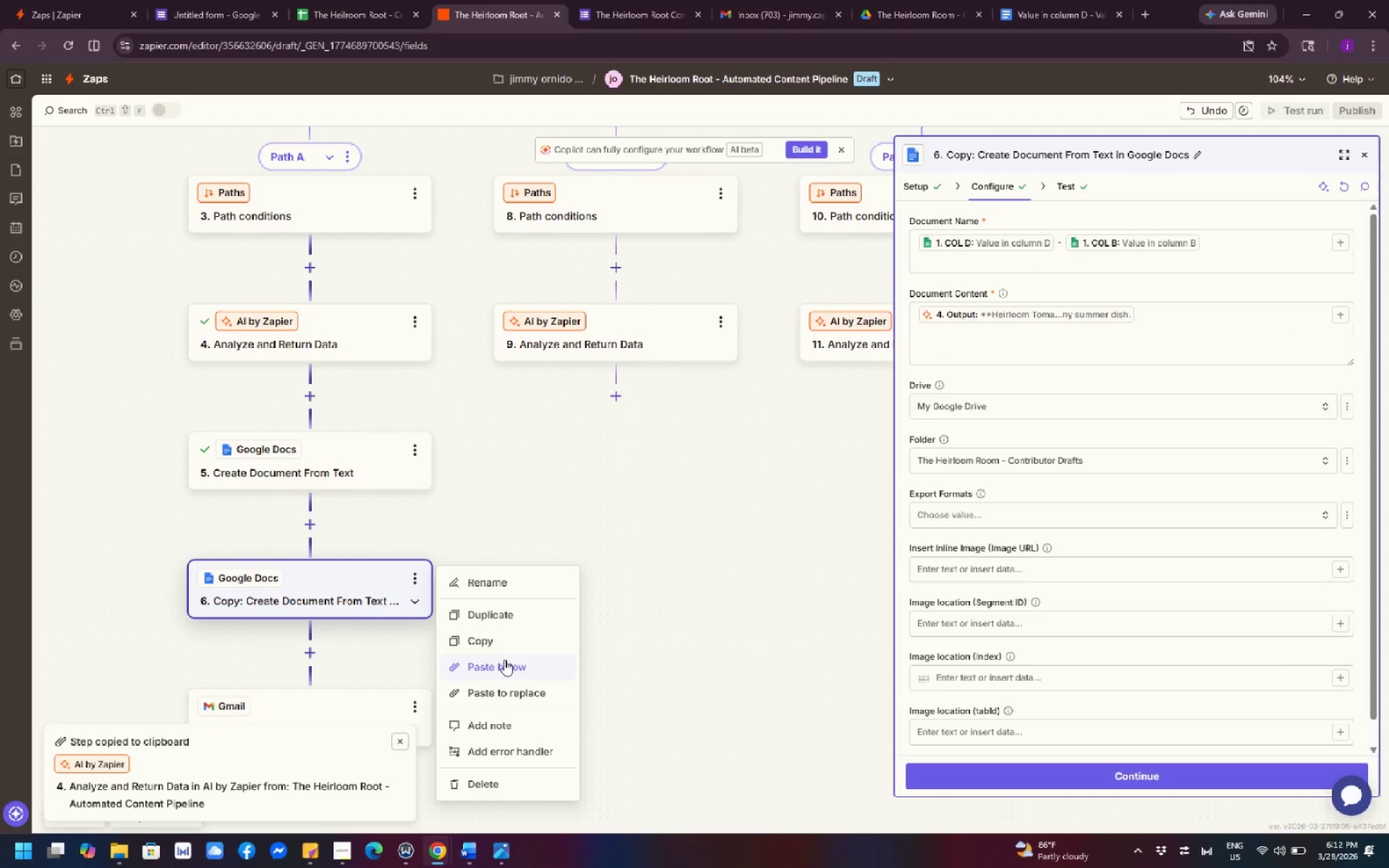 
left_click([517, 782])
 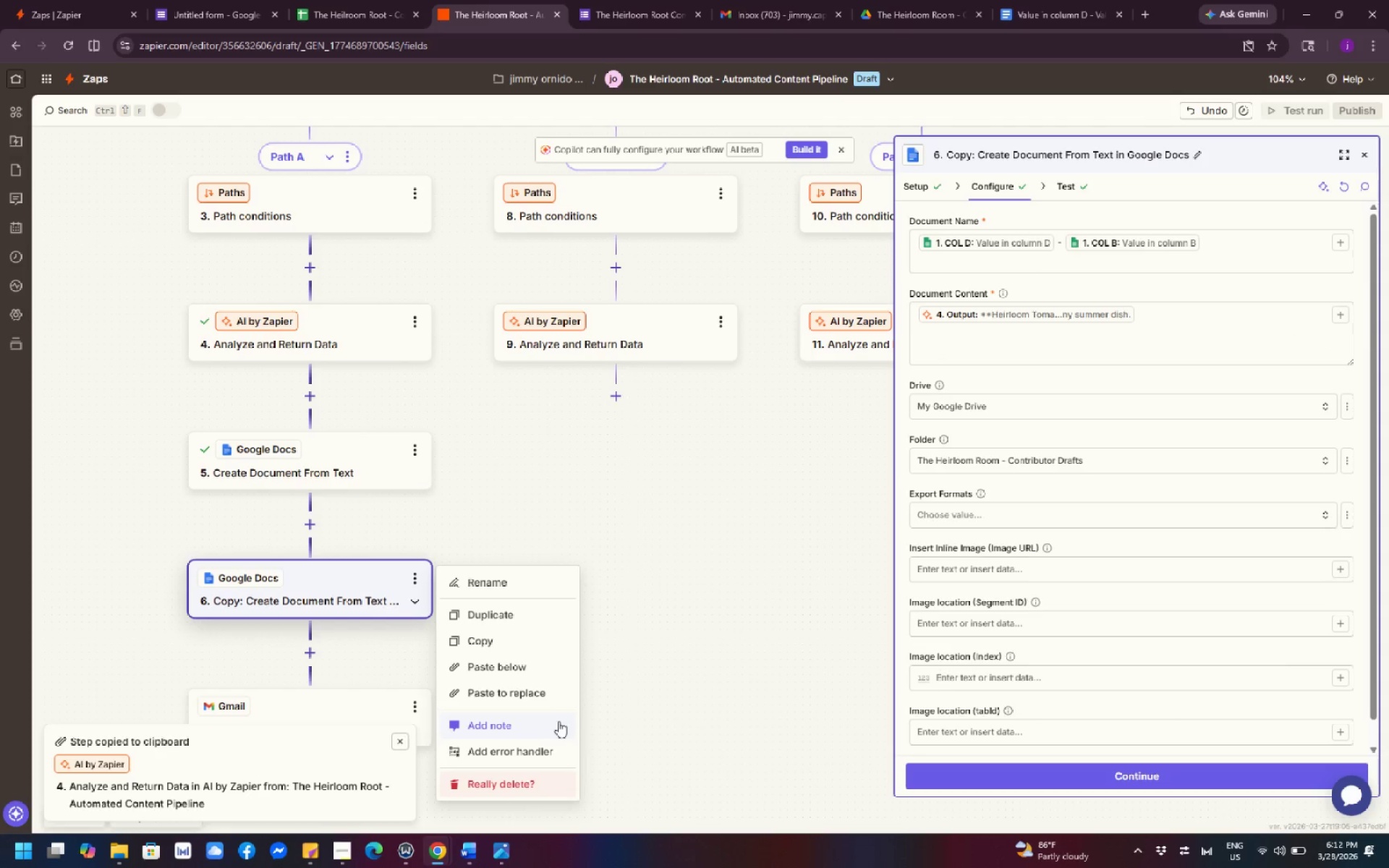 
left_click([523, 788])
 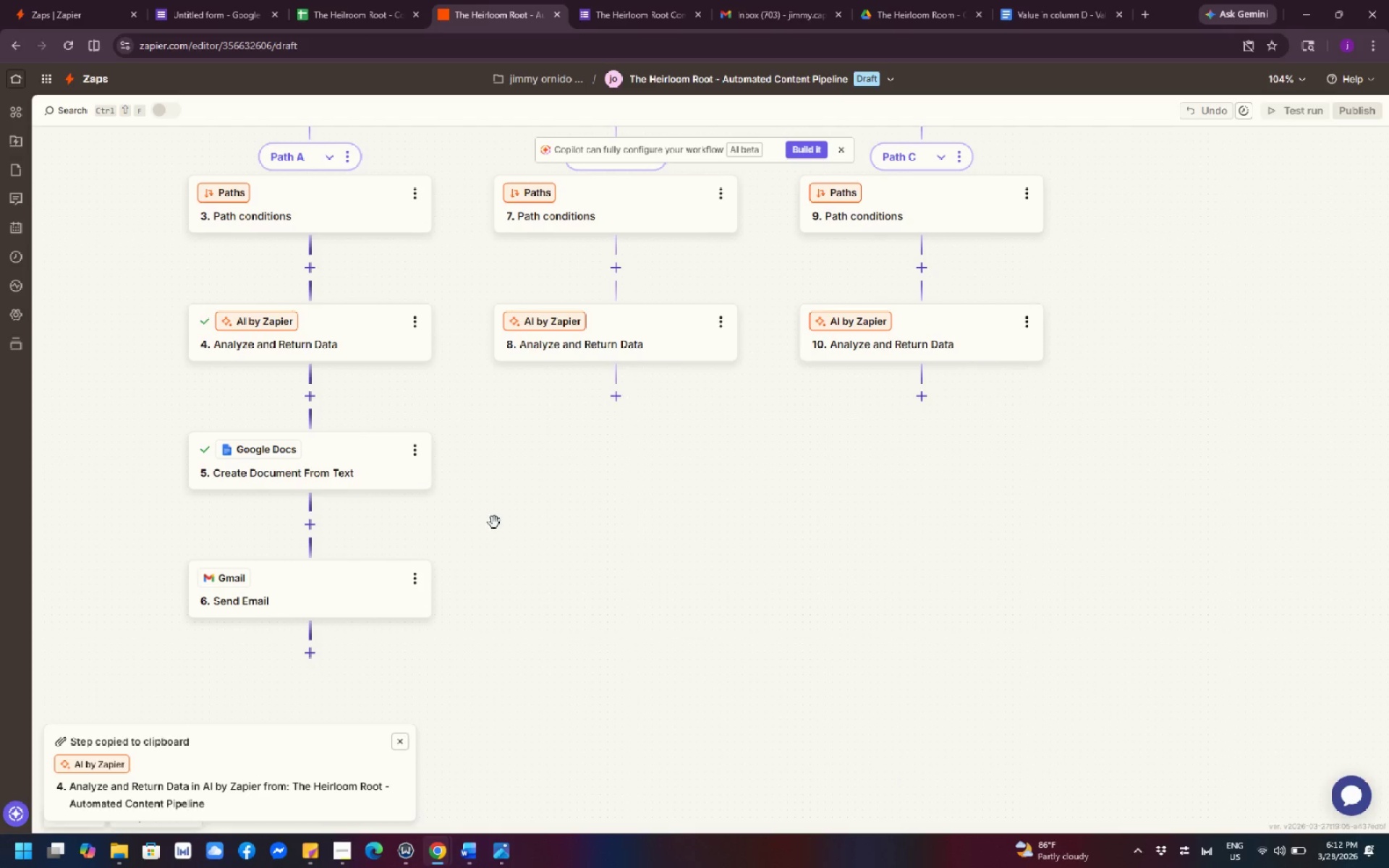 
left_click([389, 457])
 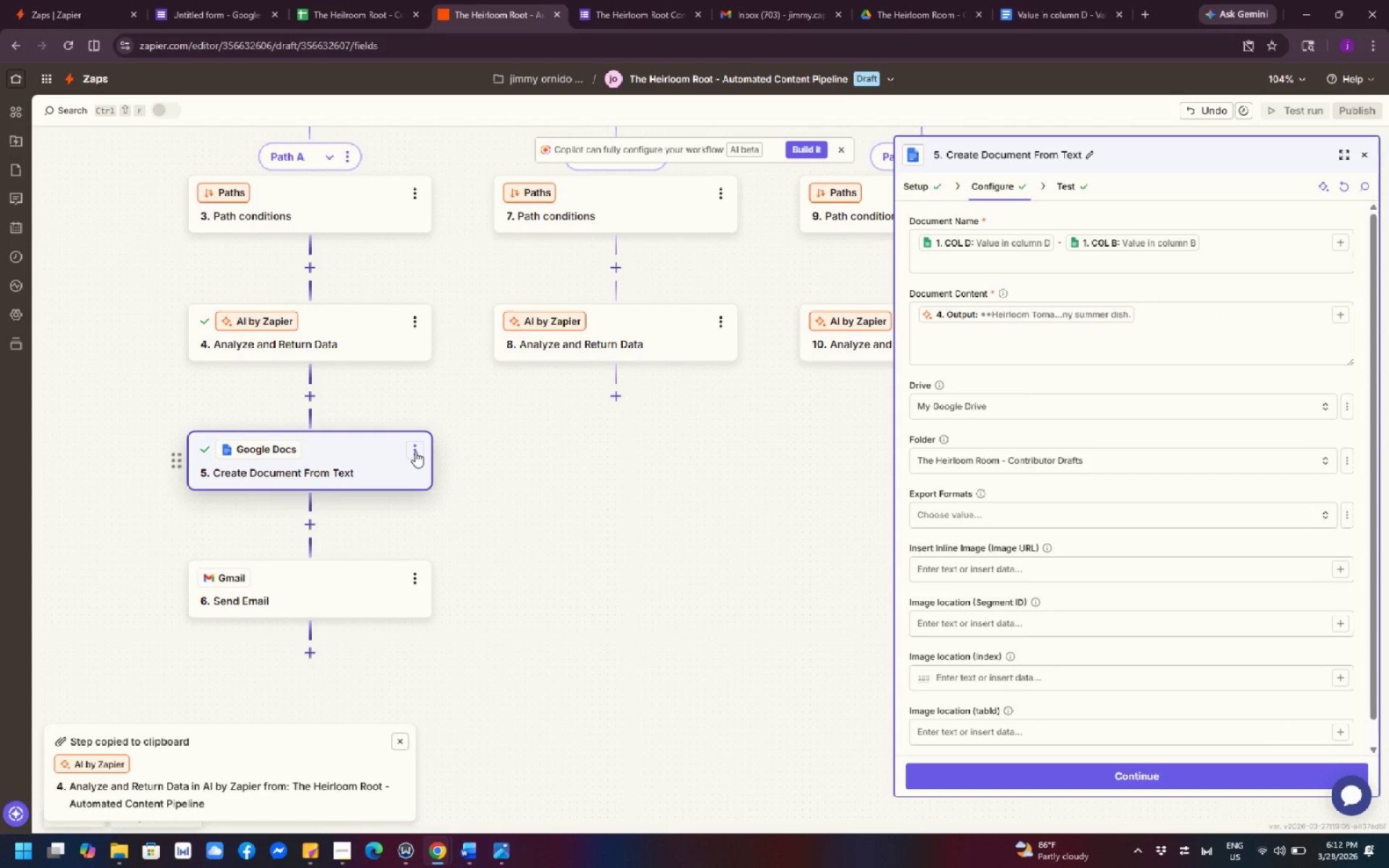 
left_click([415, 451])
 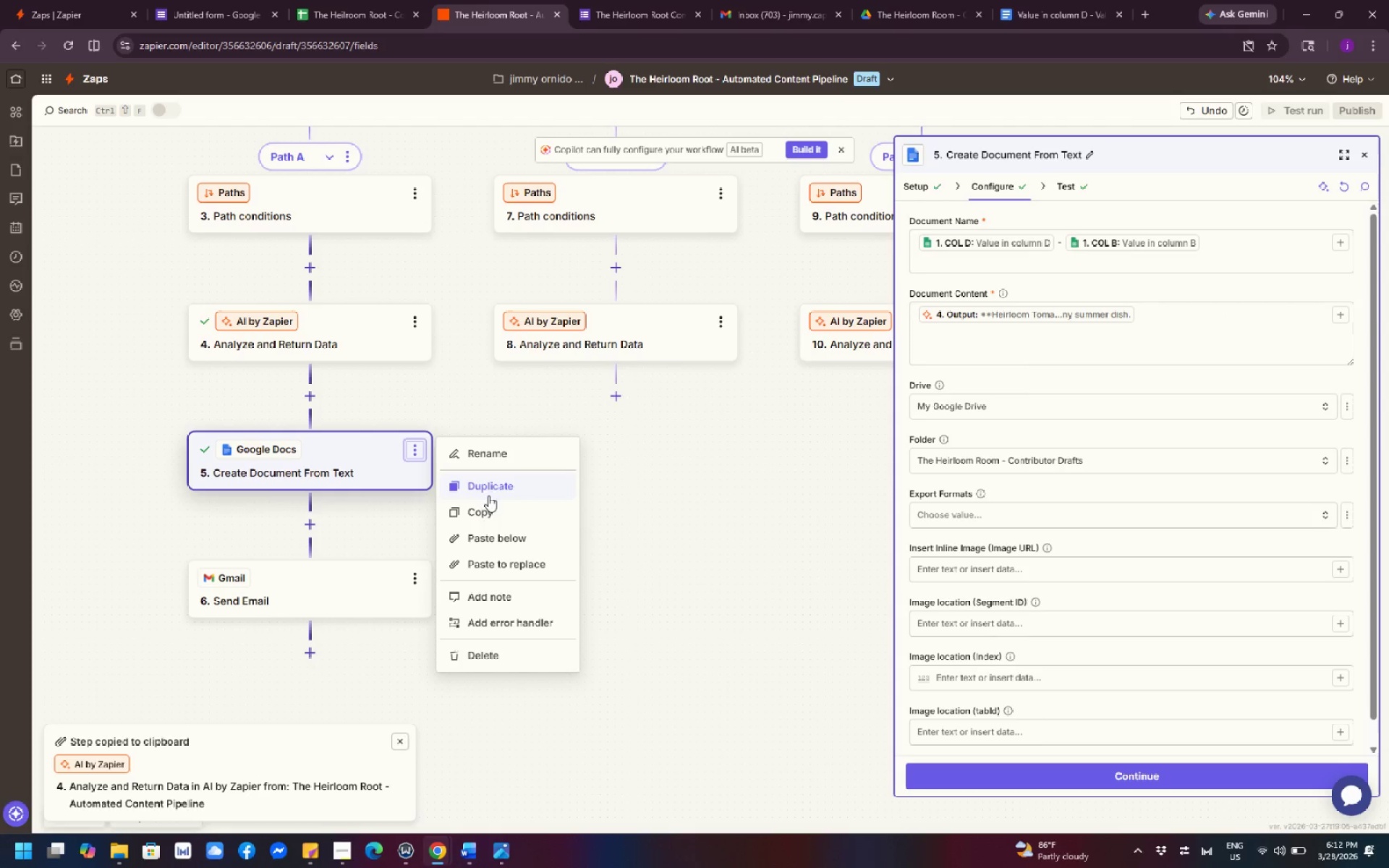 
left_click([494, 509])
 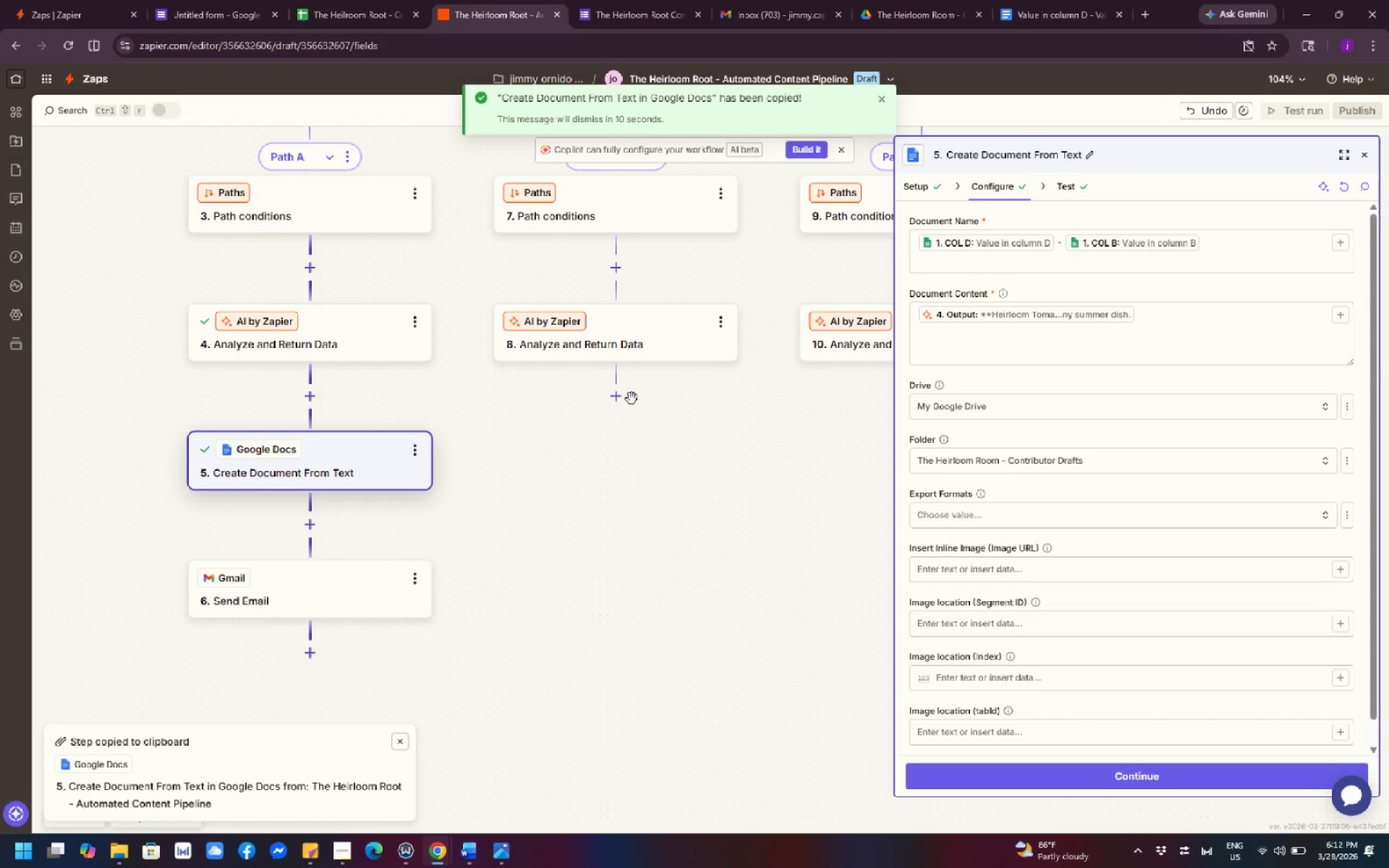 
left_click([621, 405])
 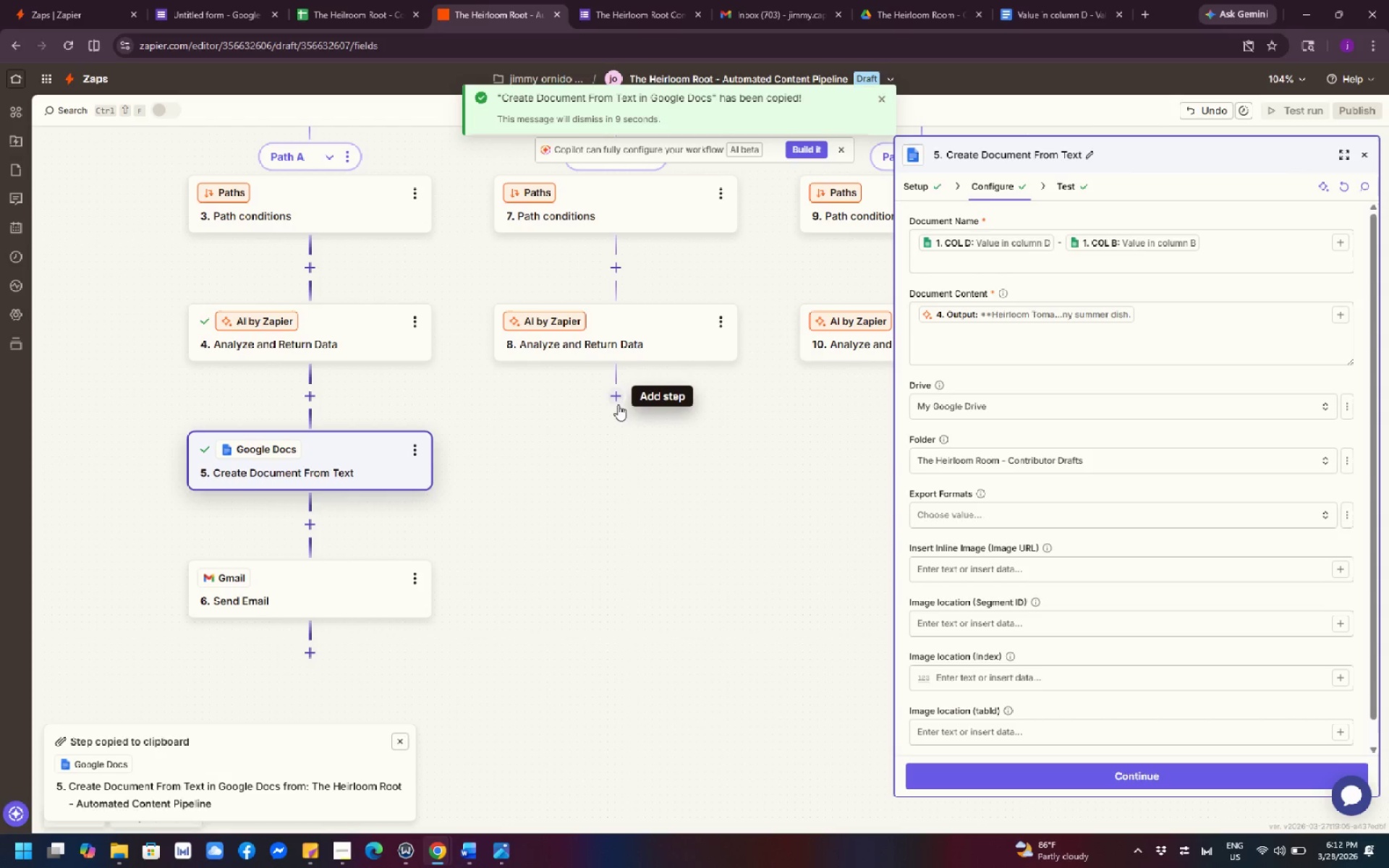 
left_click([618, 399])
 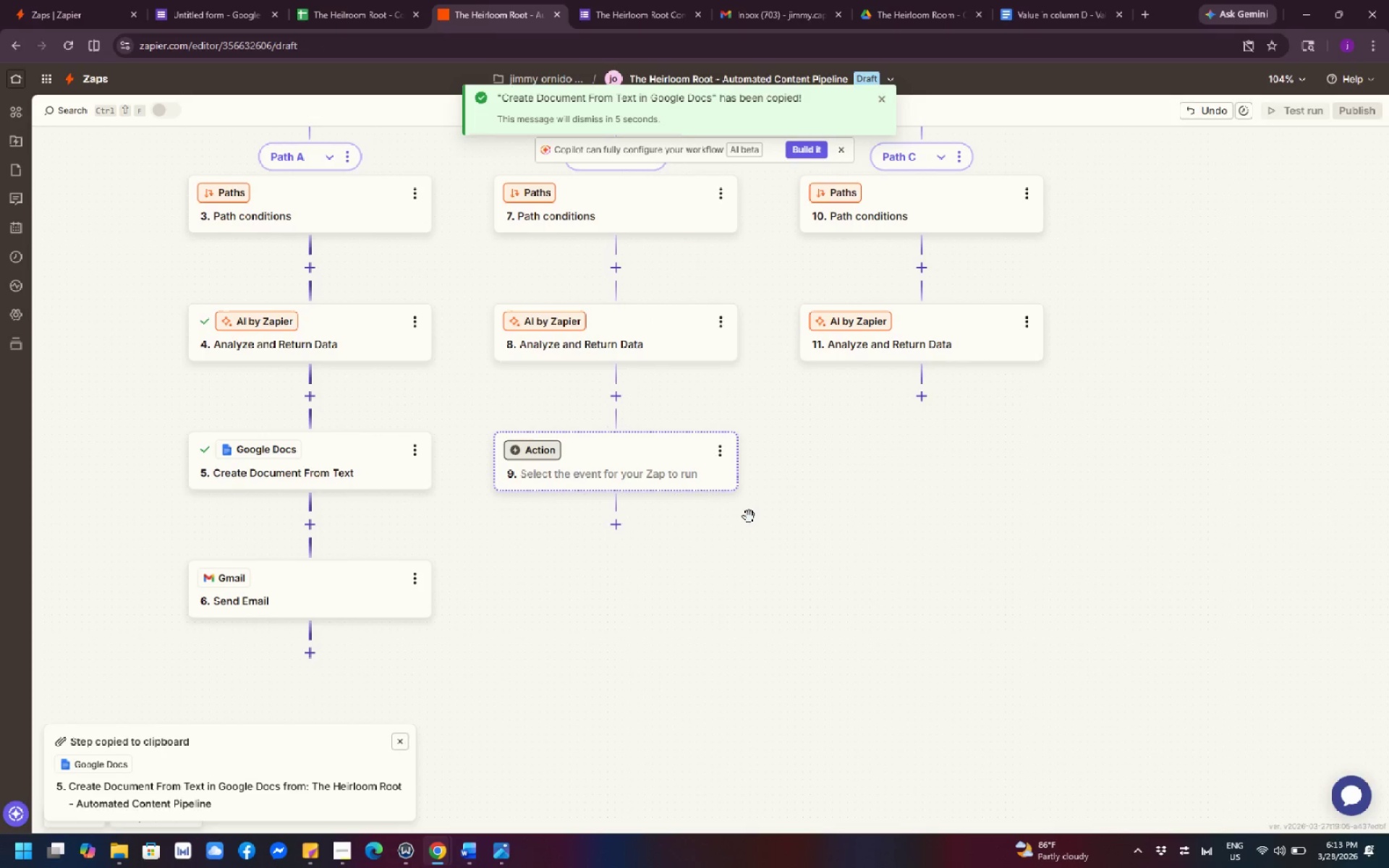 
left_click([645, 474])
 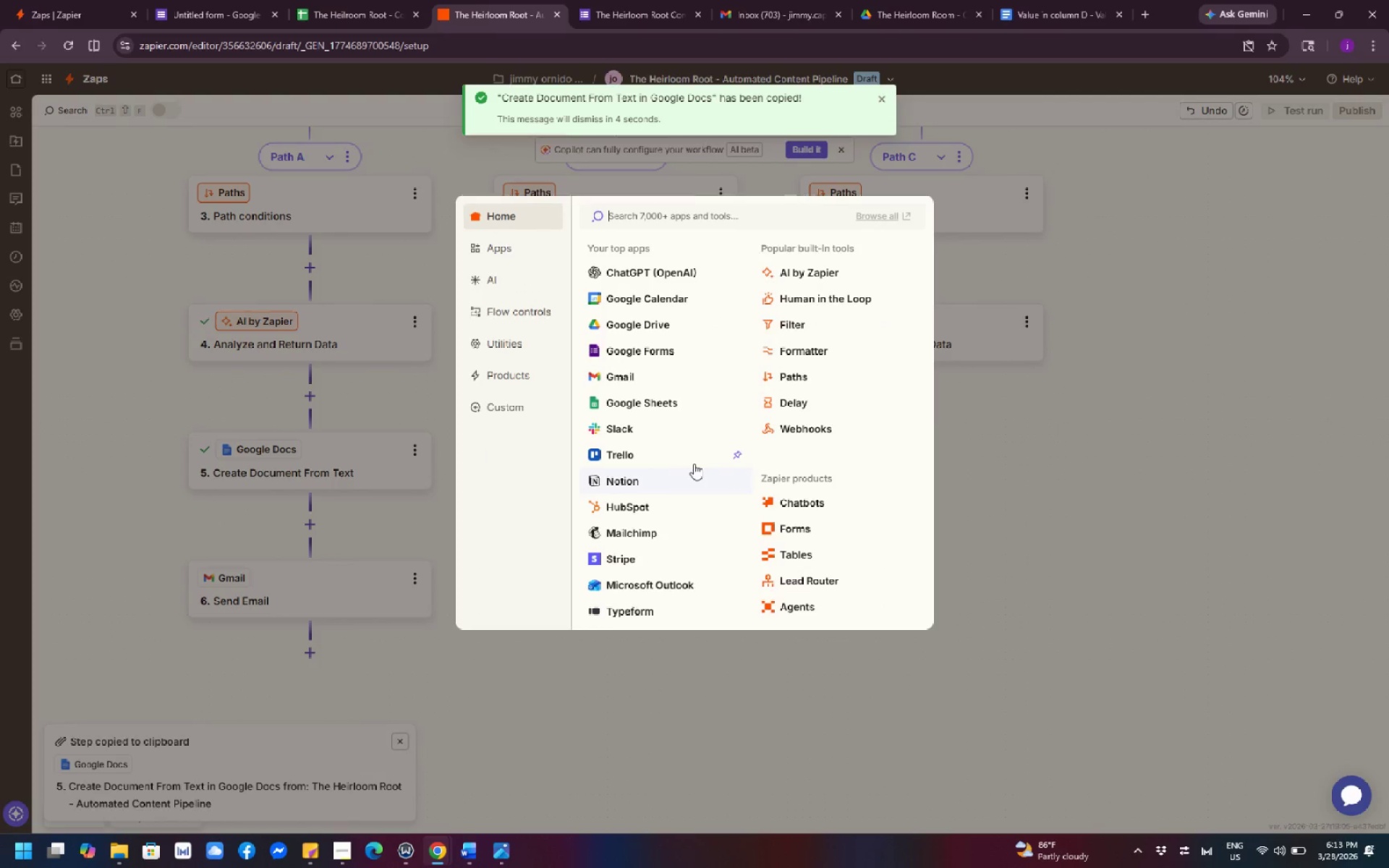 
left_click([986, 694])
 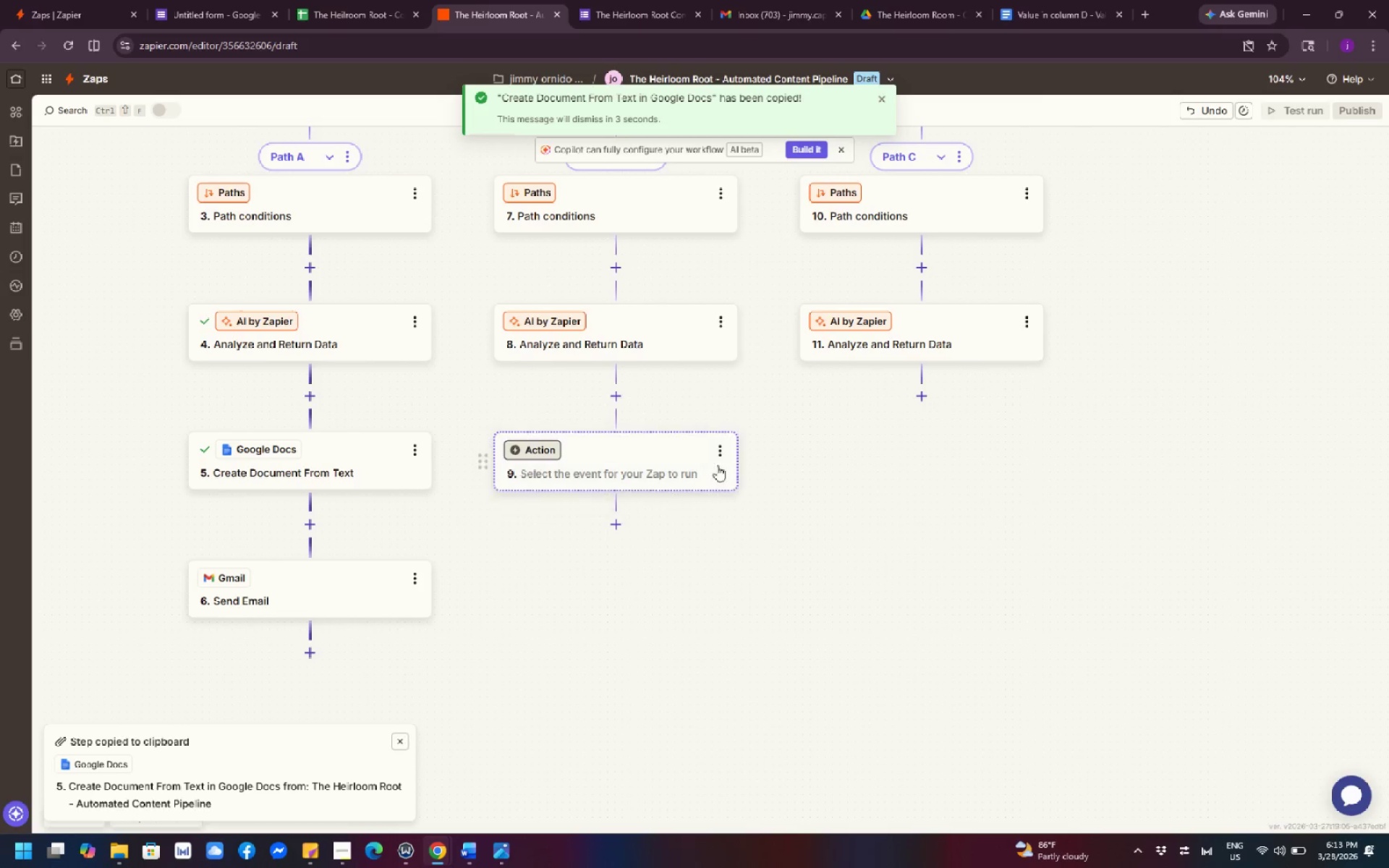 
left_click([718, 449])
 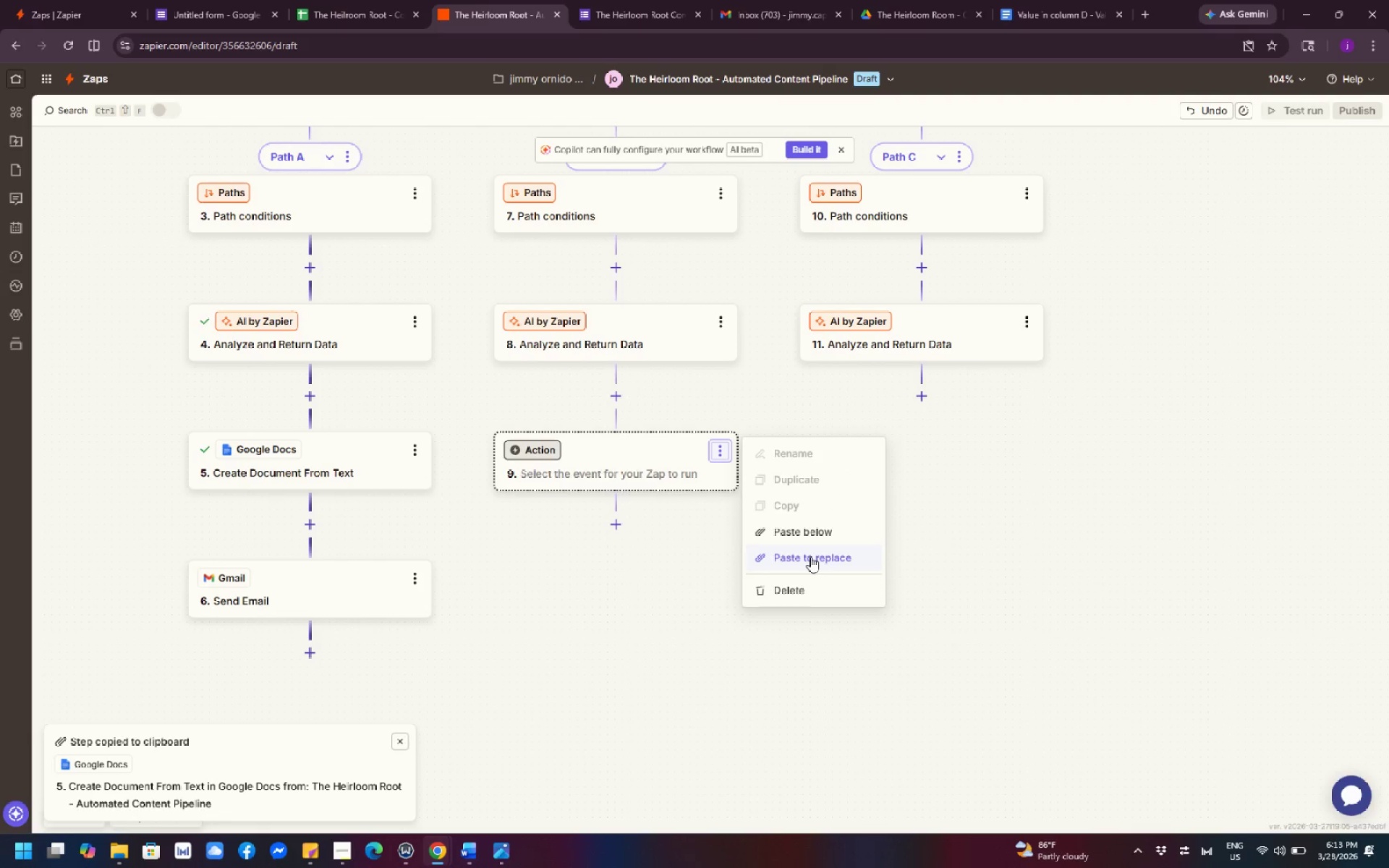 
left_click([810, 556])
 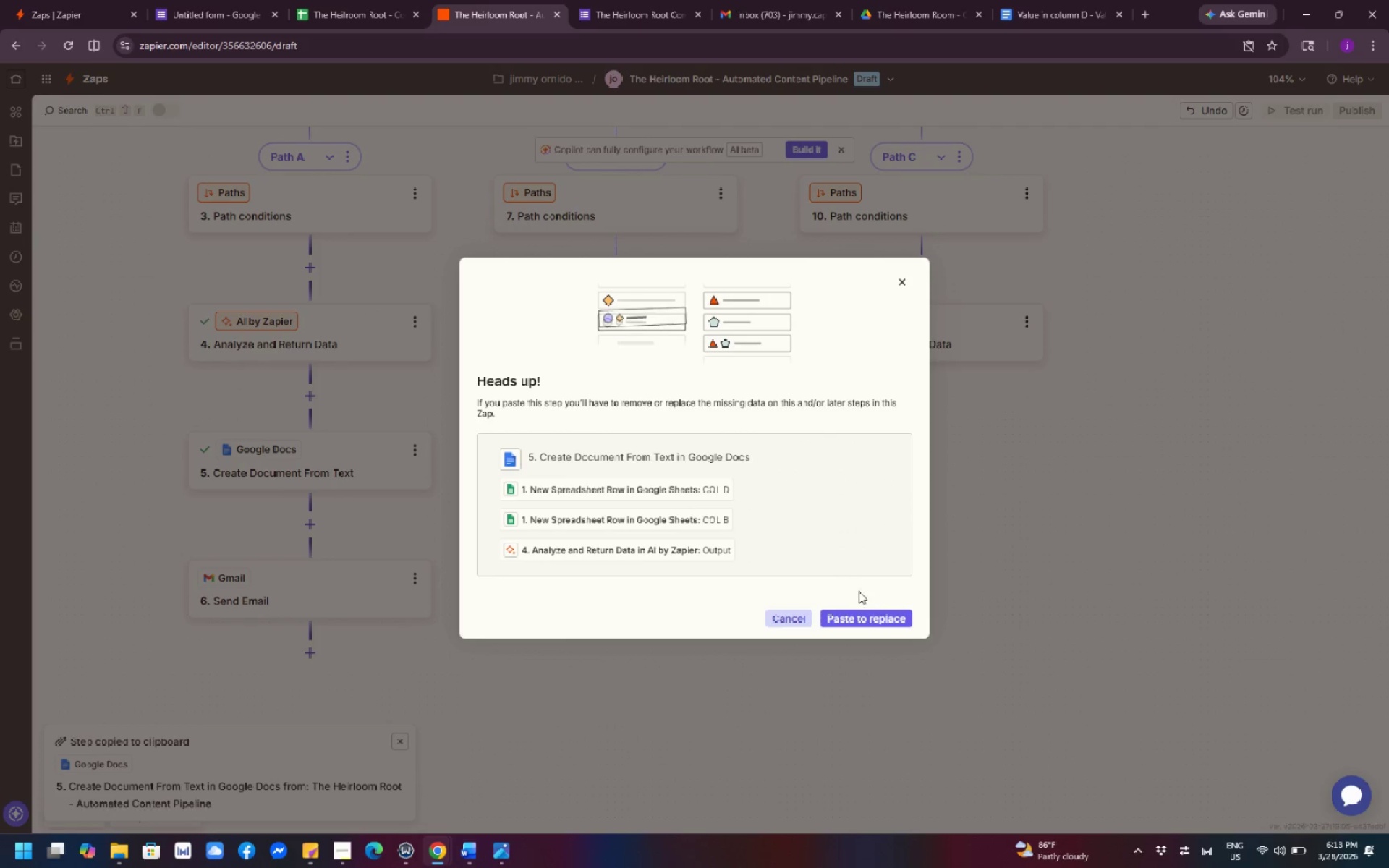 
left_click([872, 615])
 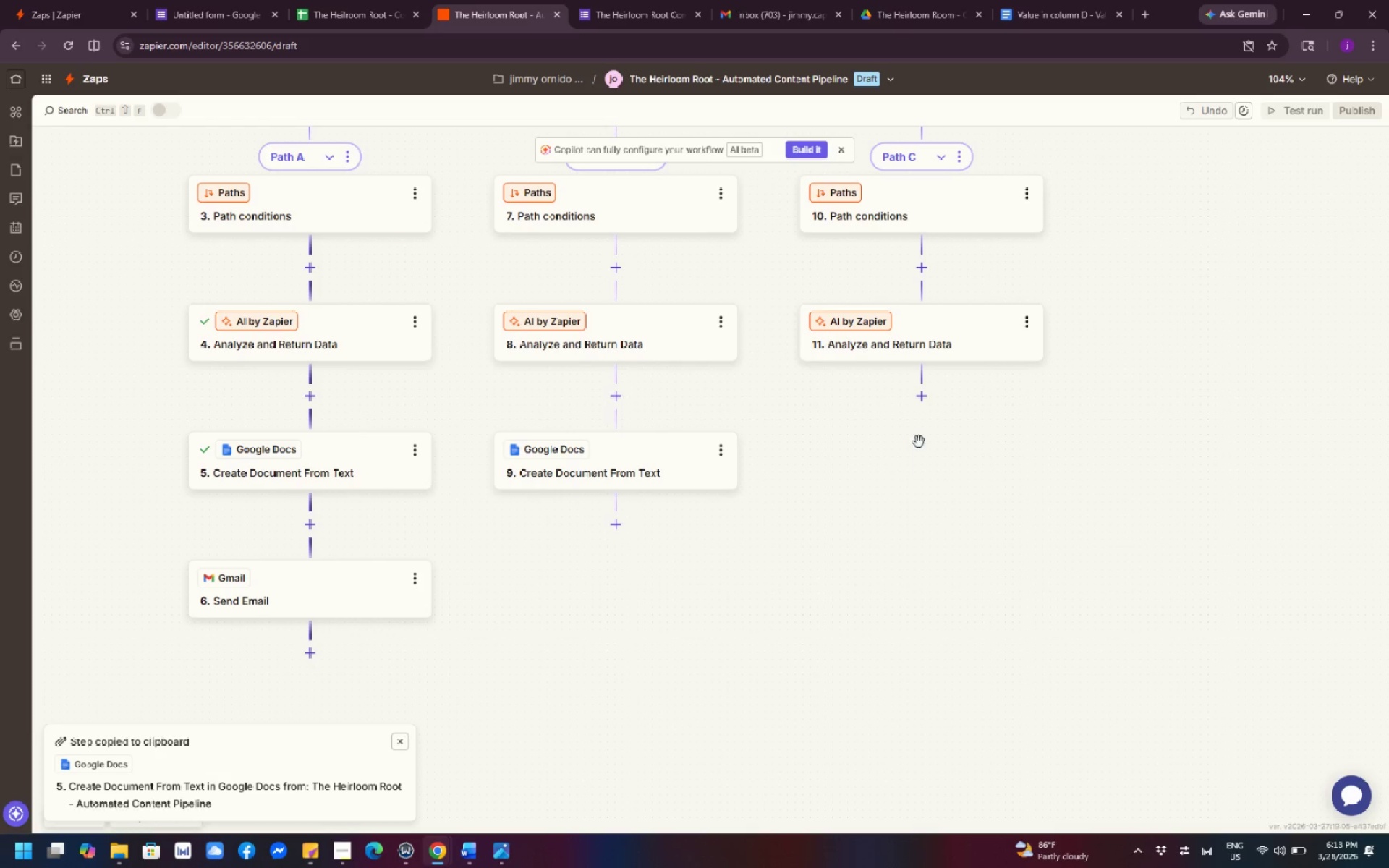 
left_click([924, 401])
 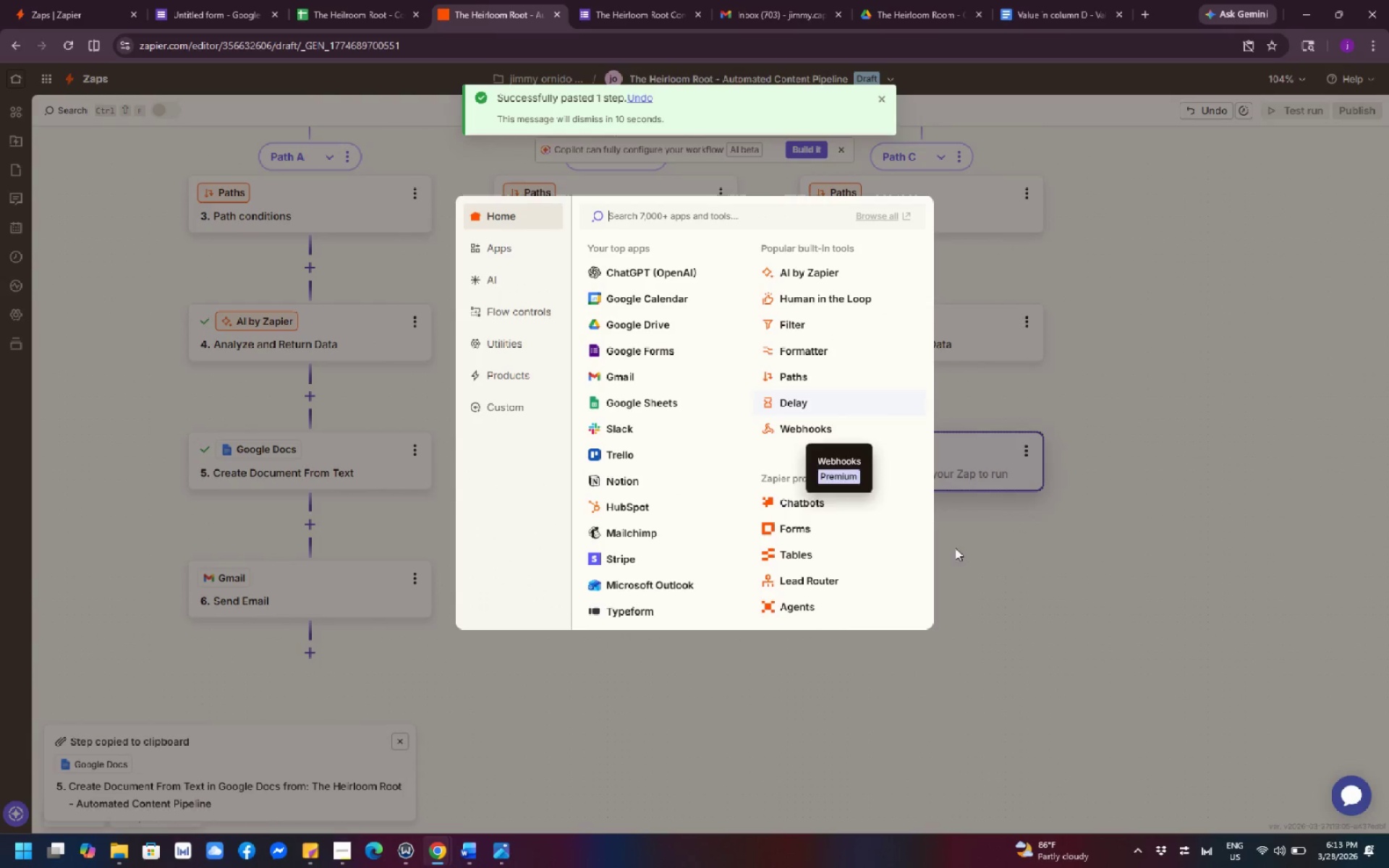 
left_click([1009, 625])
 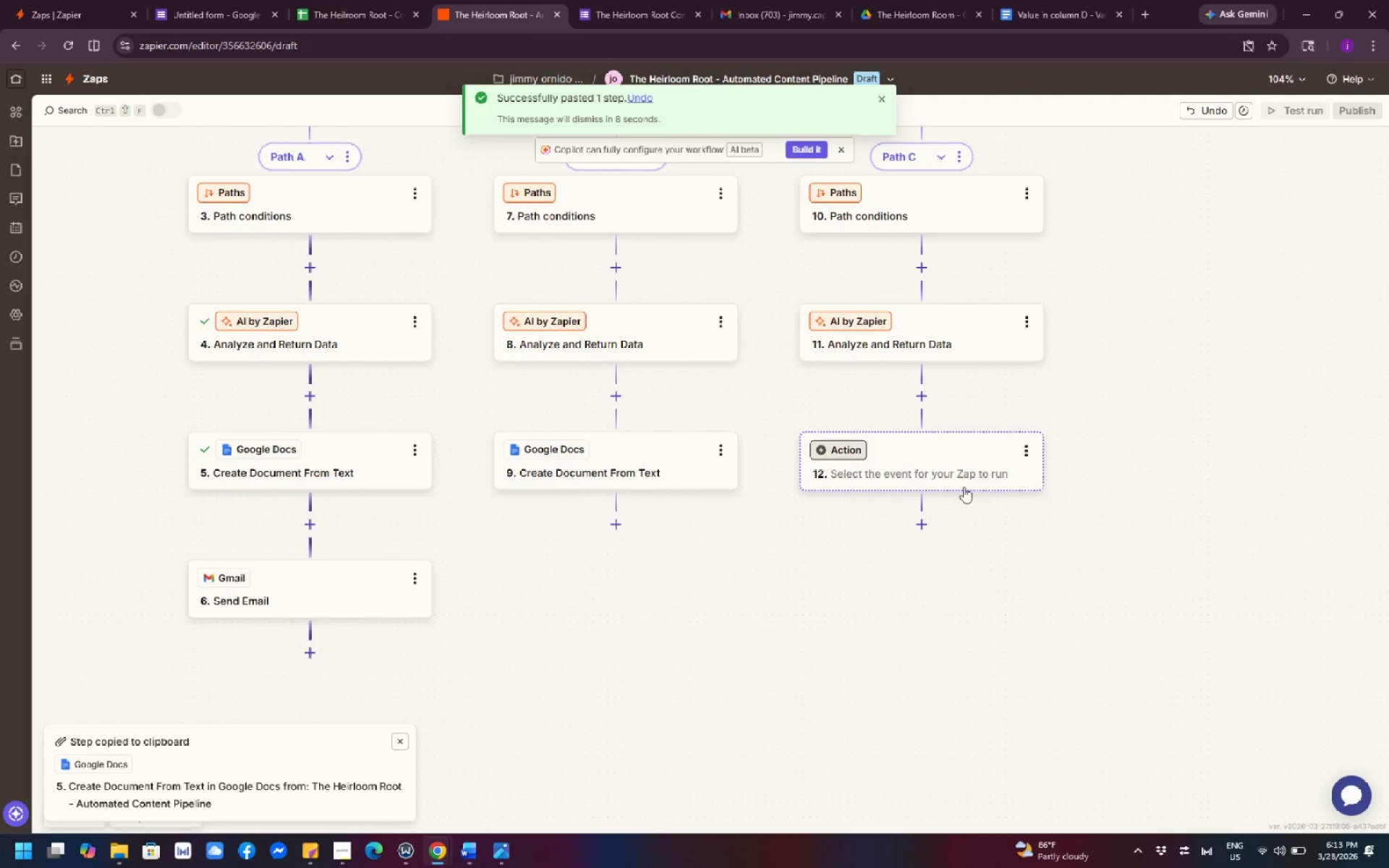 
left_click([1025, 449])
 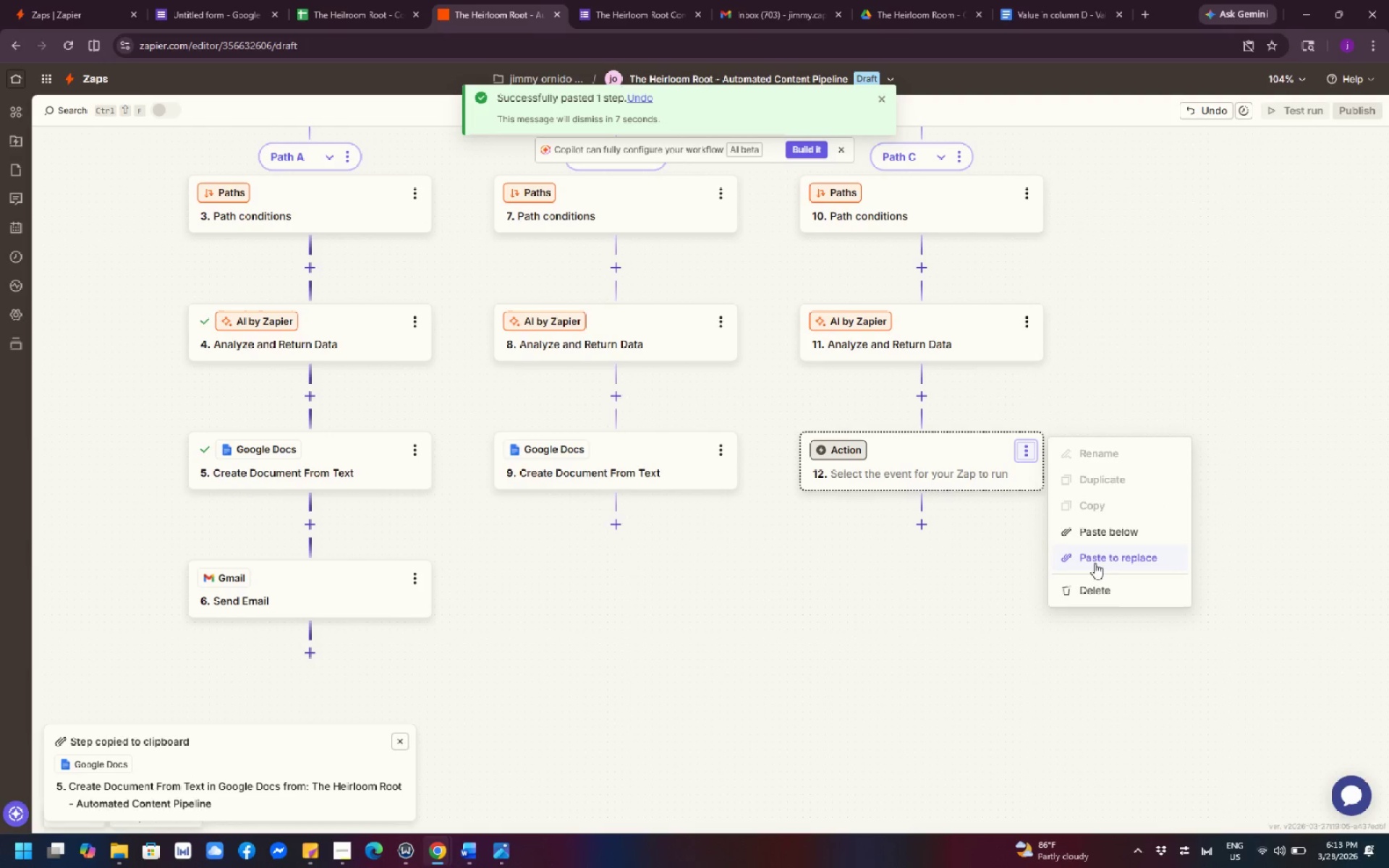 
left_click([1095, 563])
 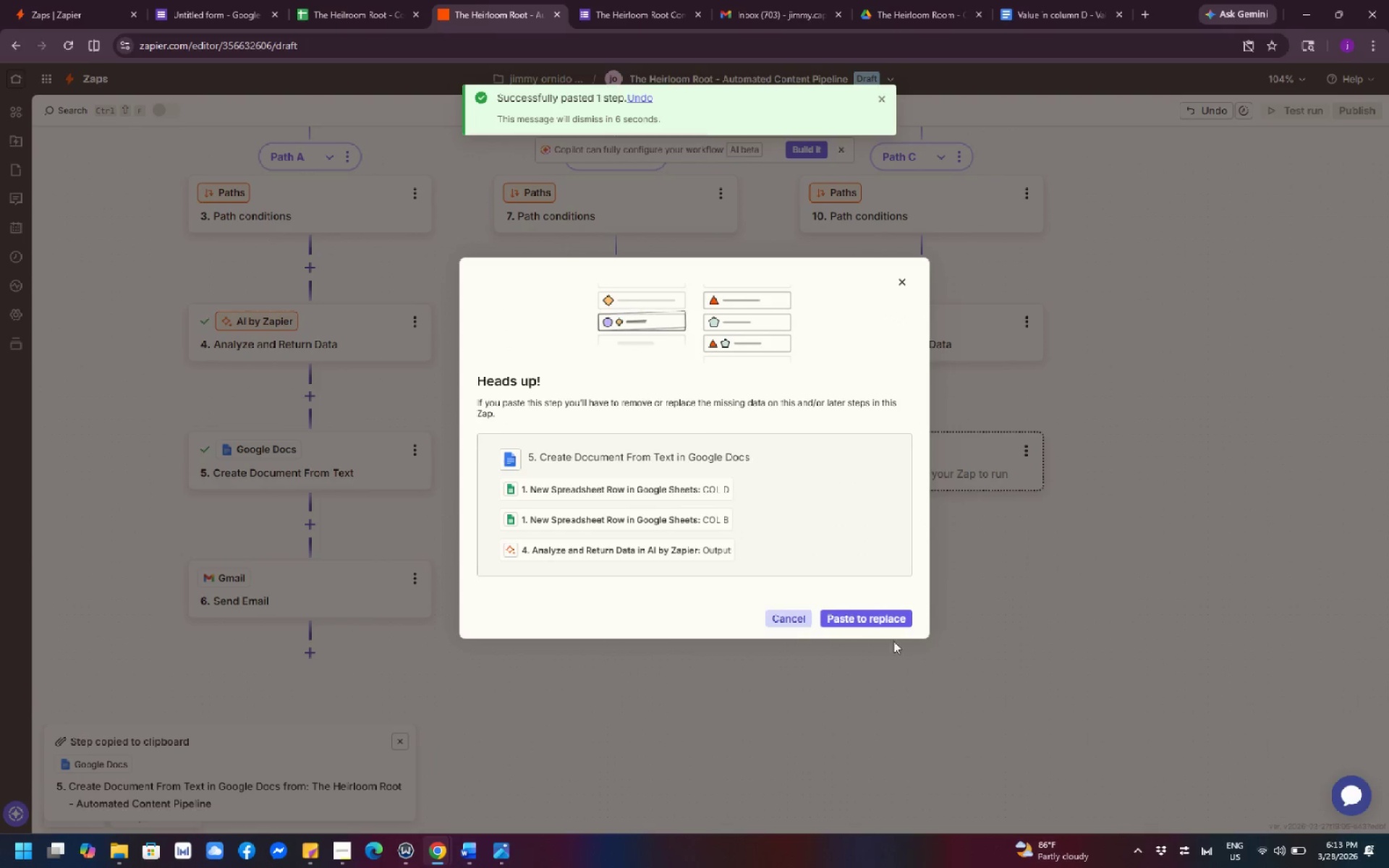 
left_click([870, 616])
 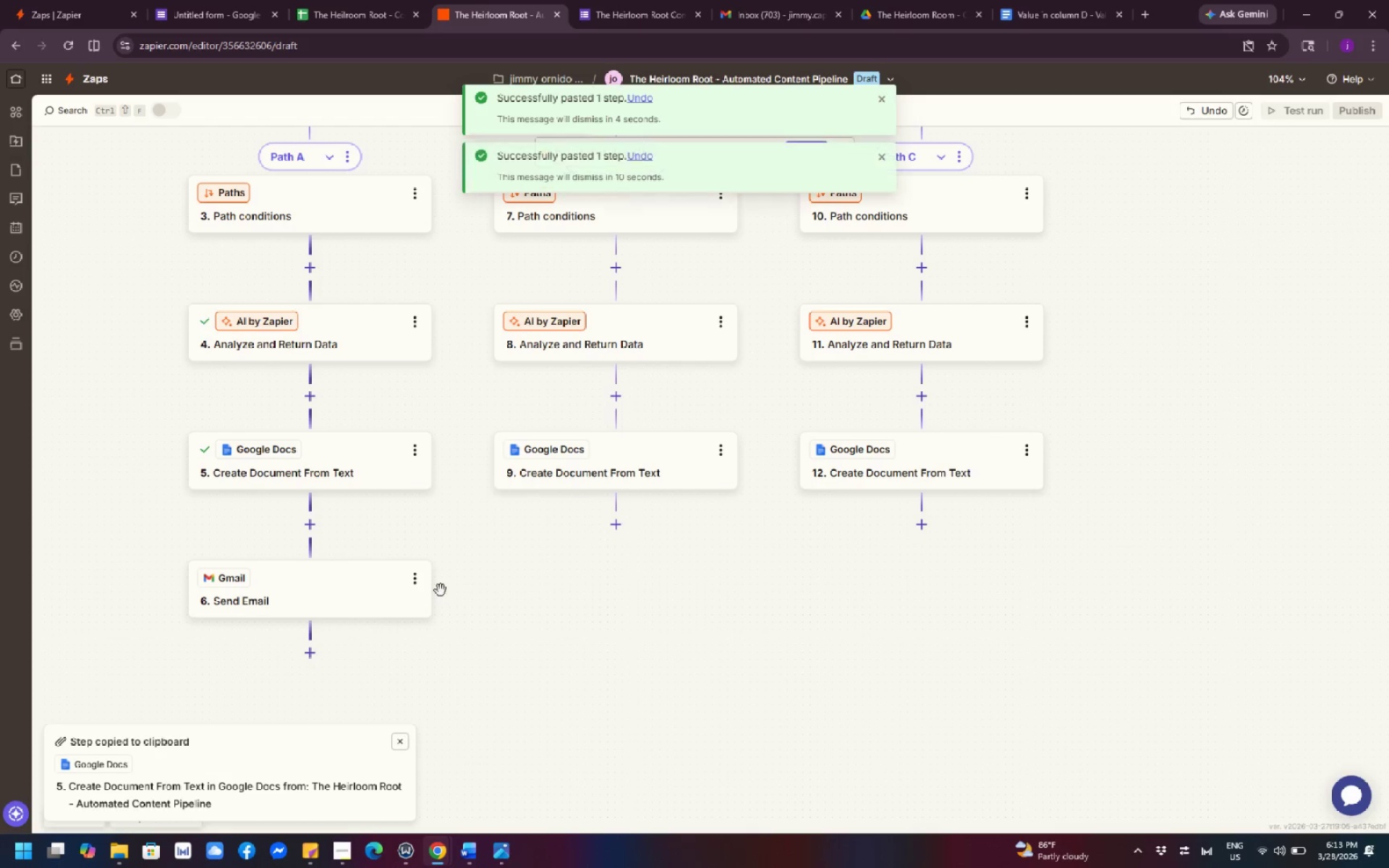 
left_click([414, 580])
 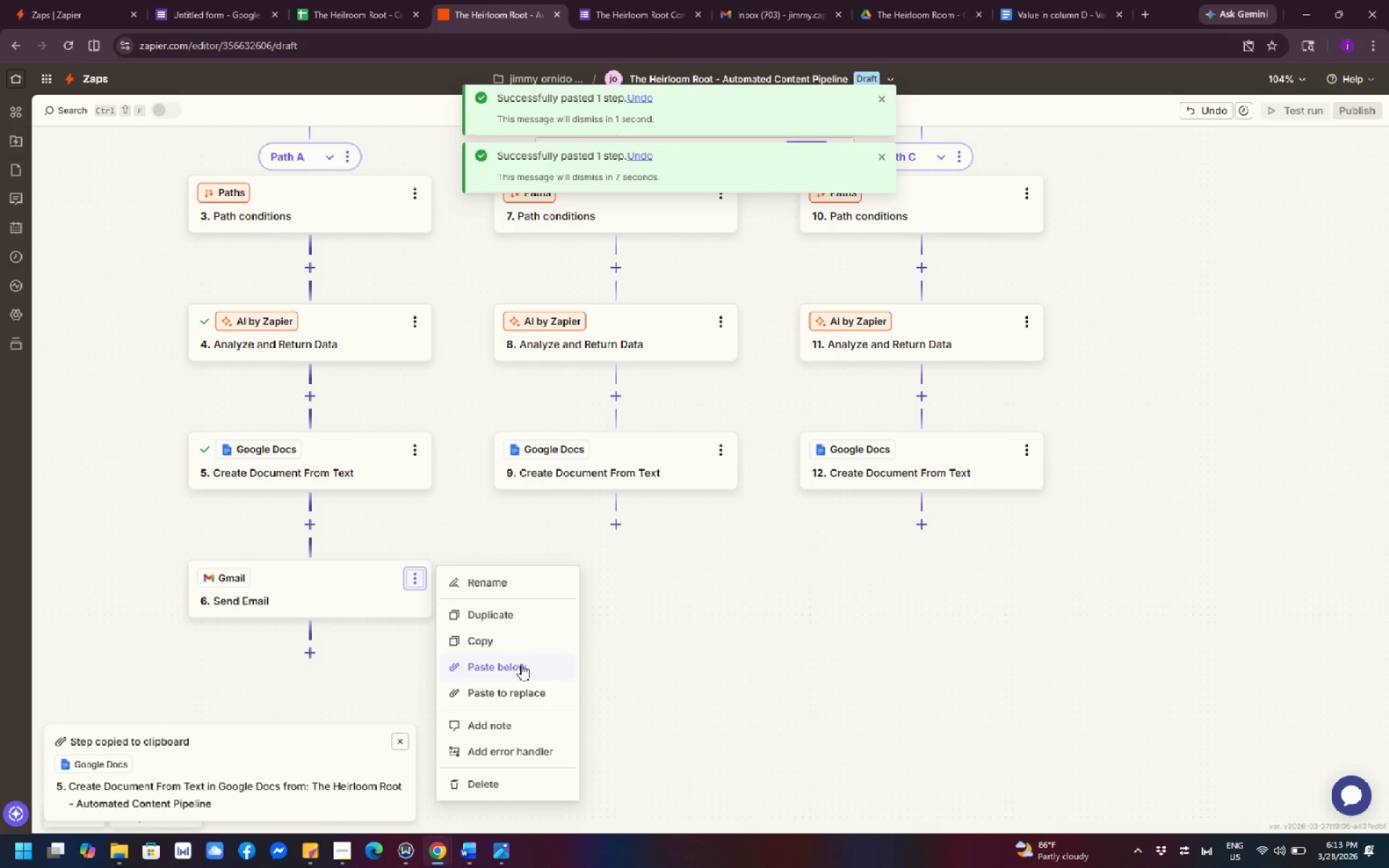 
left_click([504, 636])
 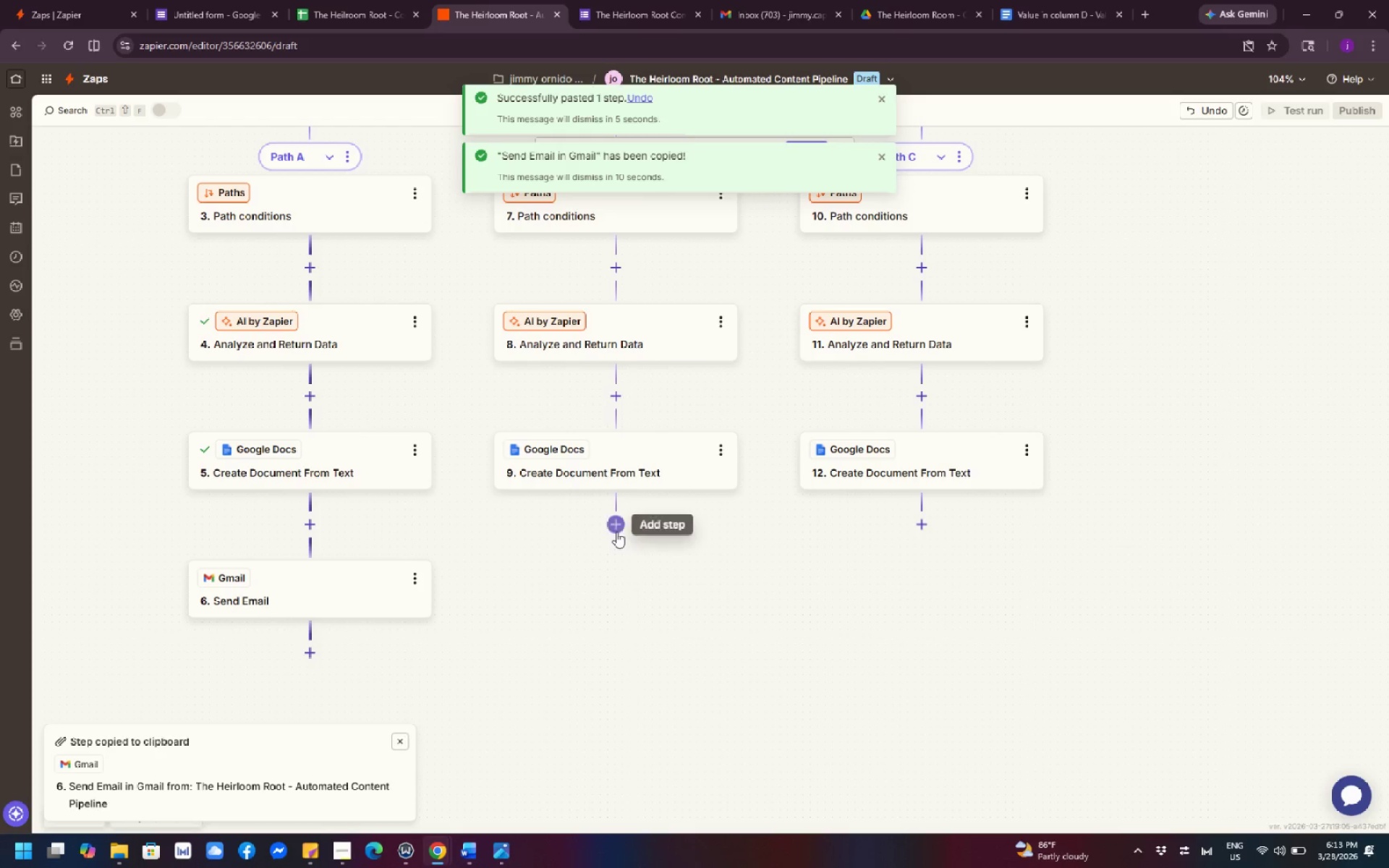 
left_click([616, 532])
 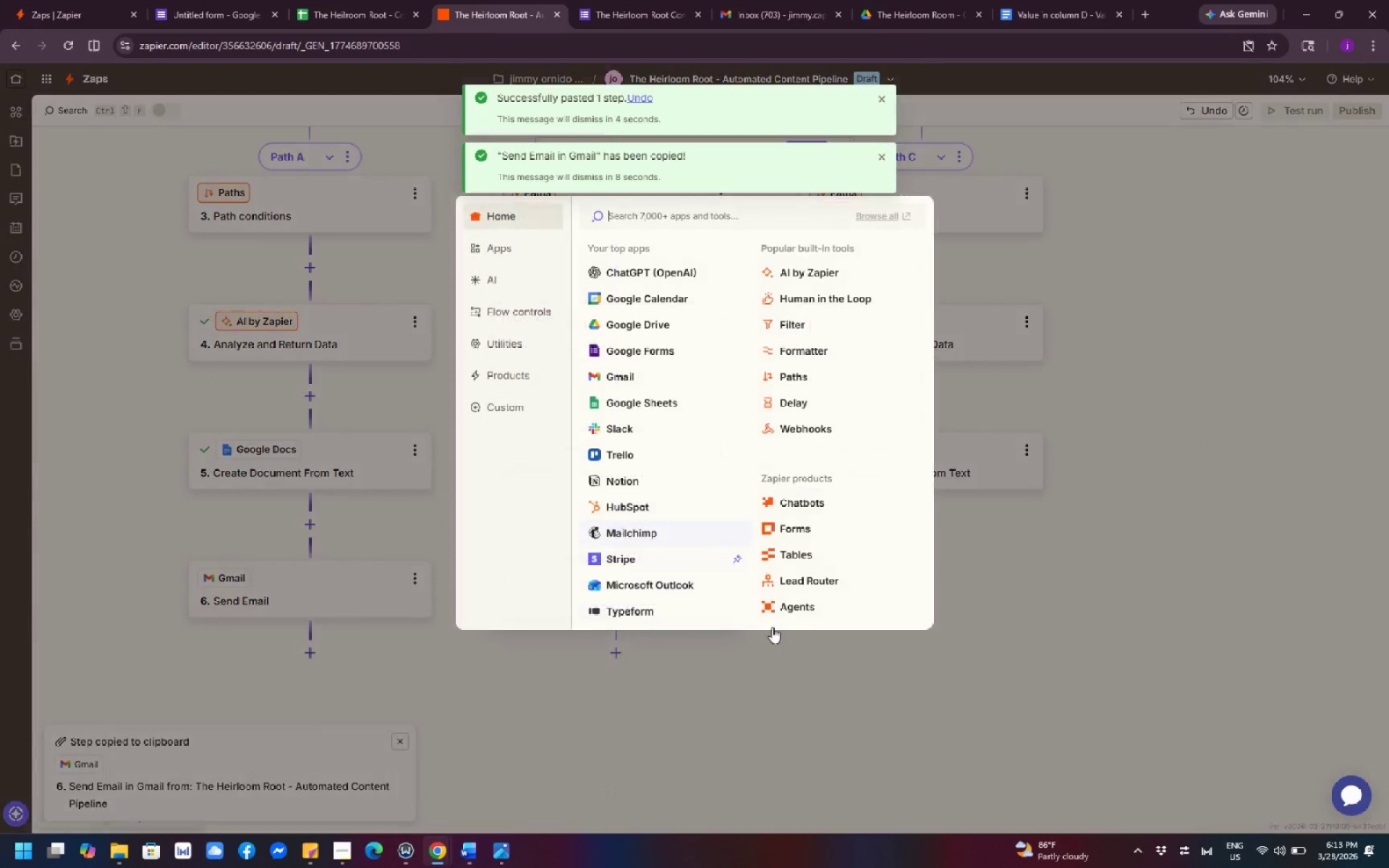 
left_click([913, 685])
 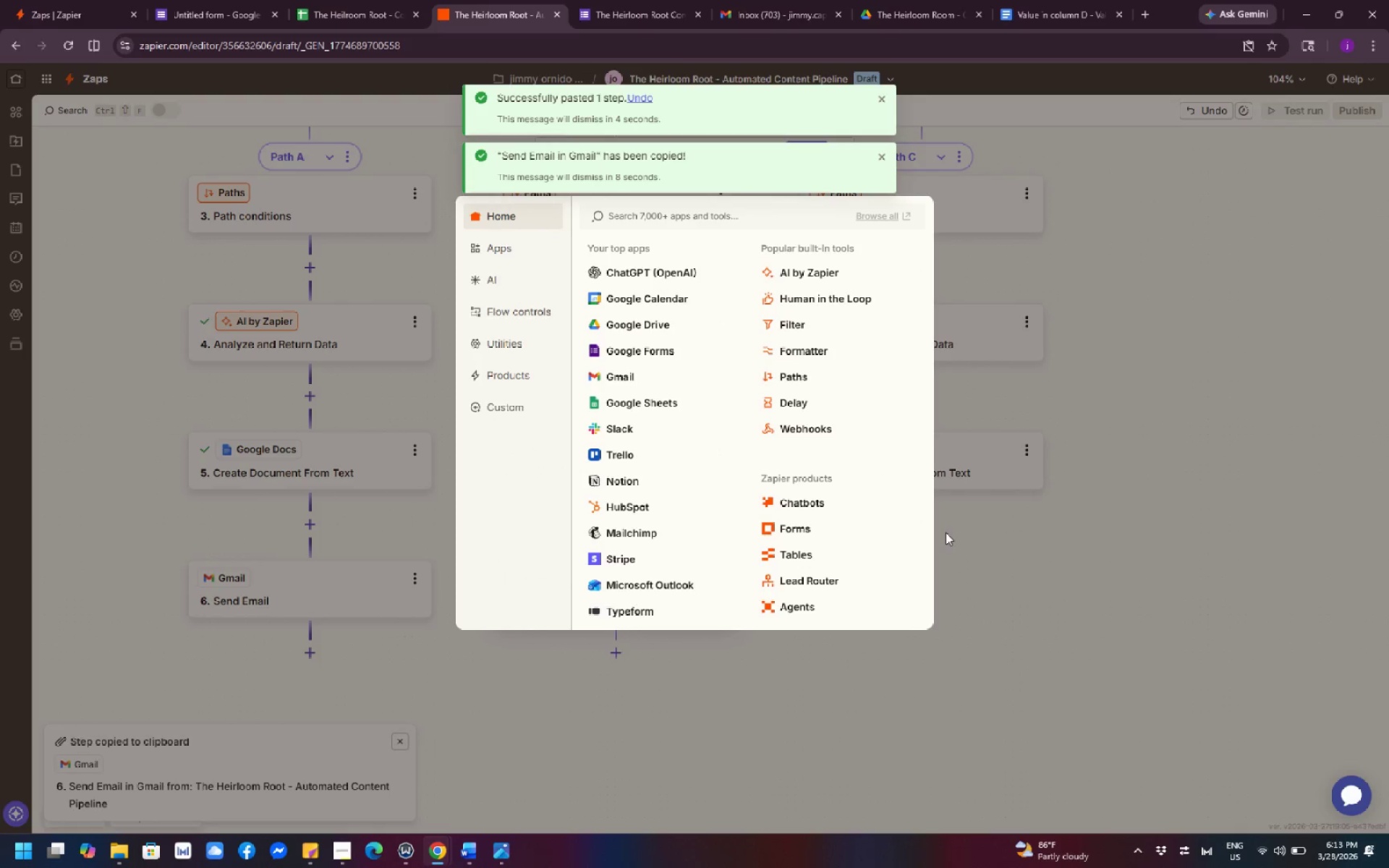 
left_click([1005, 543])
 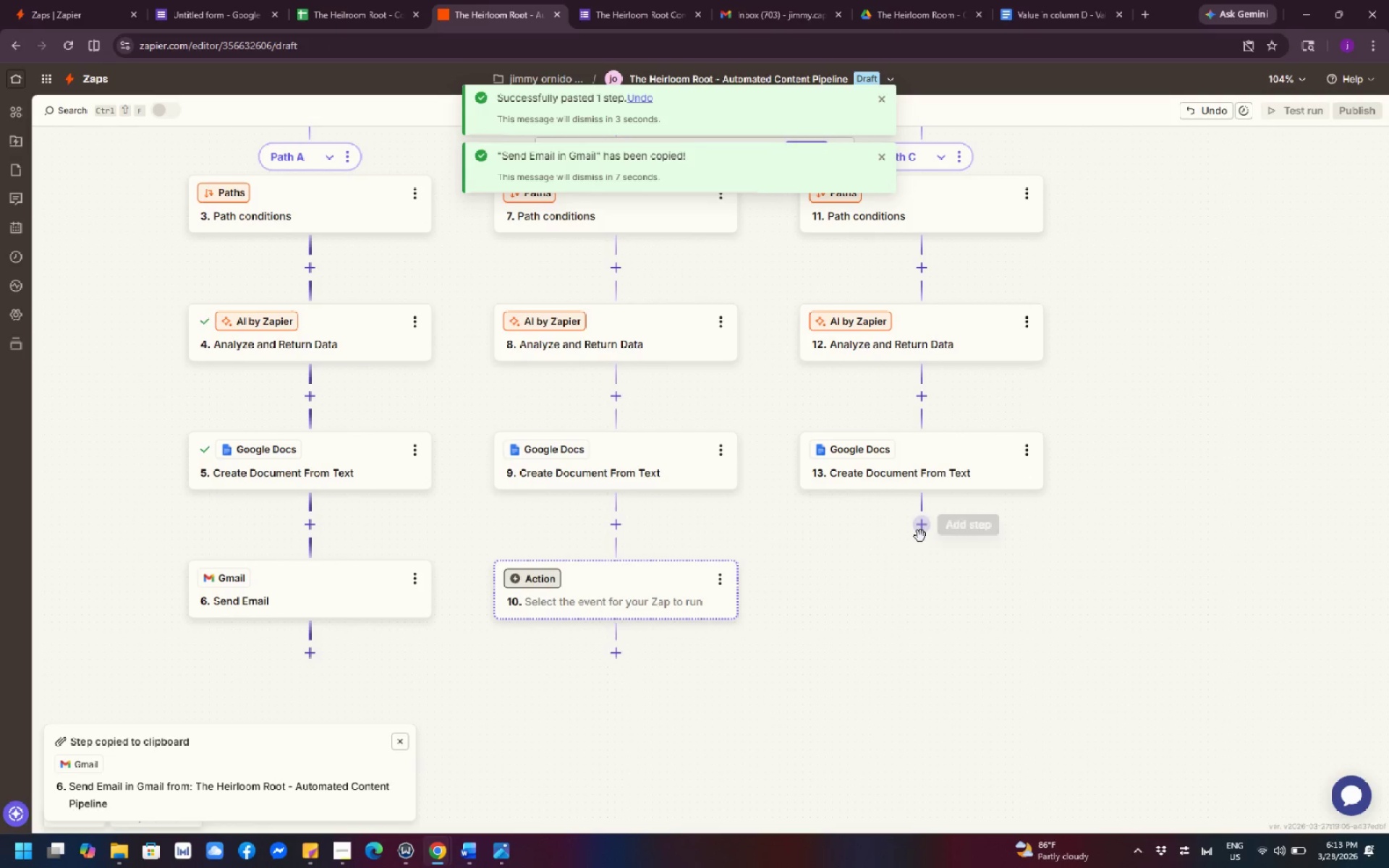 
left_click([921, 531])
 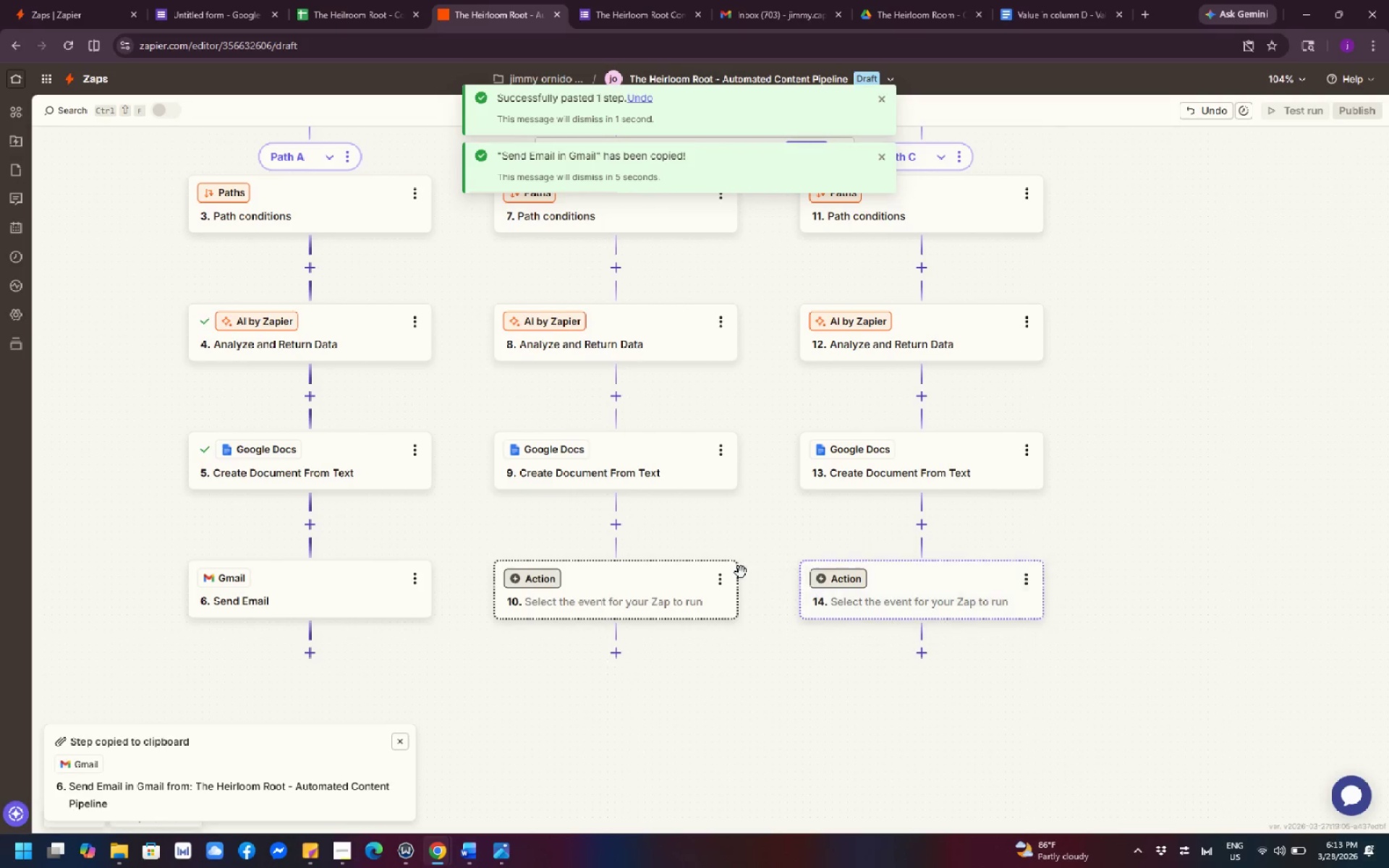 
left_click([719, 578])
 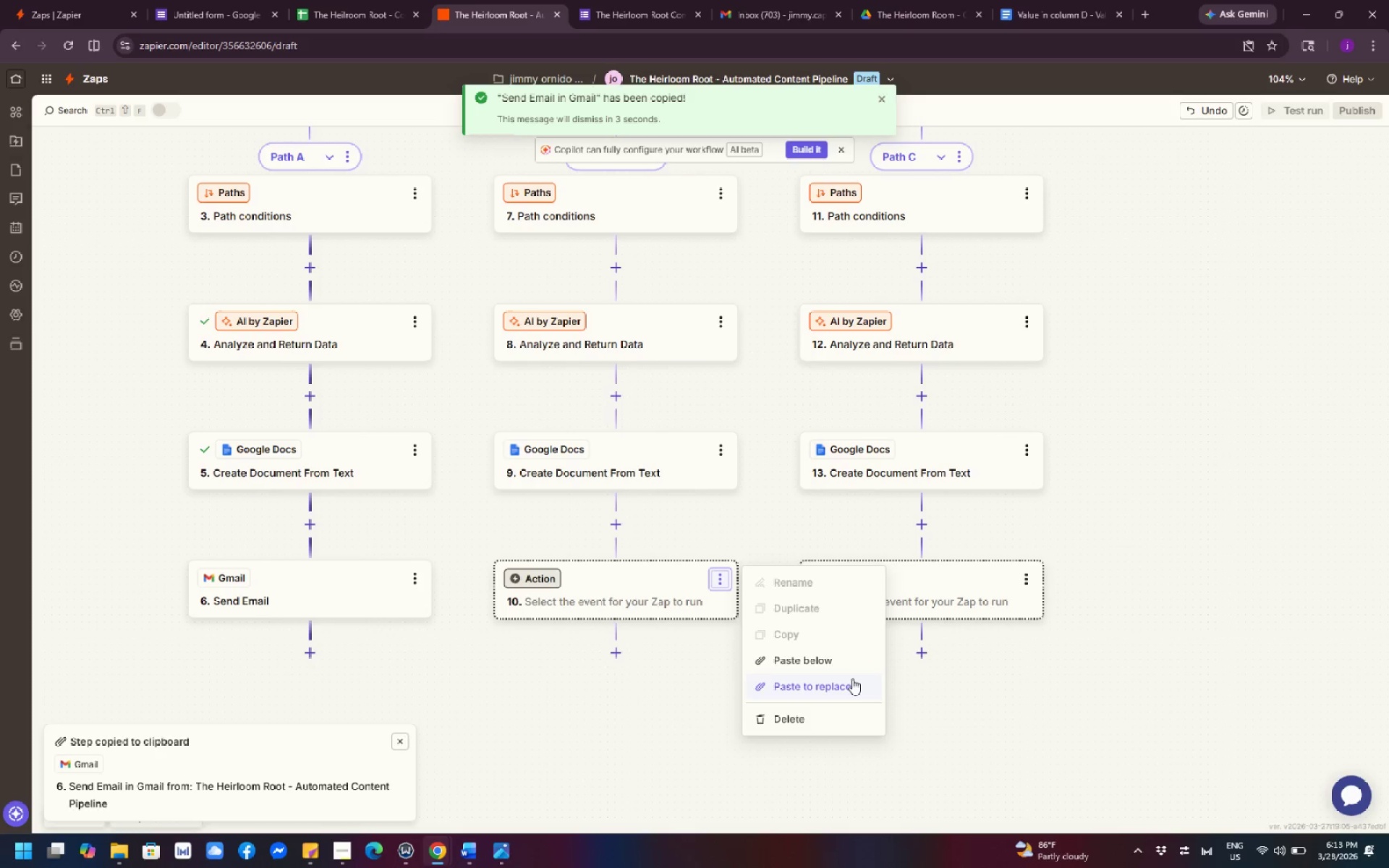 
left_click([852, 678])
 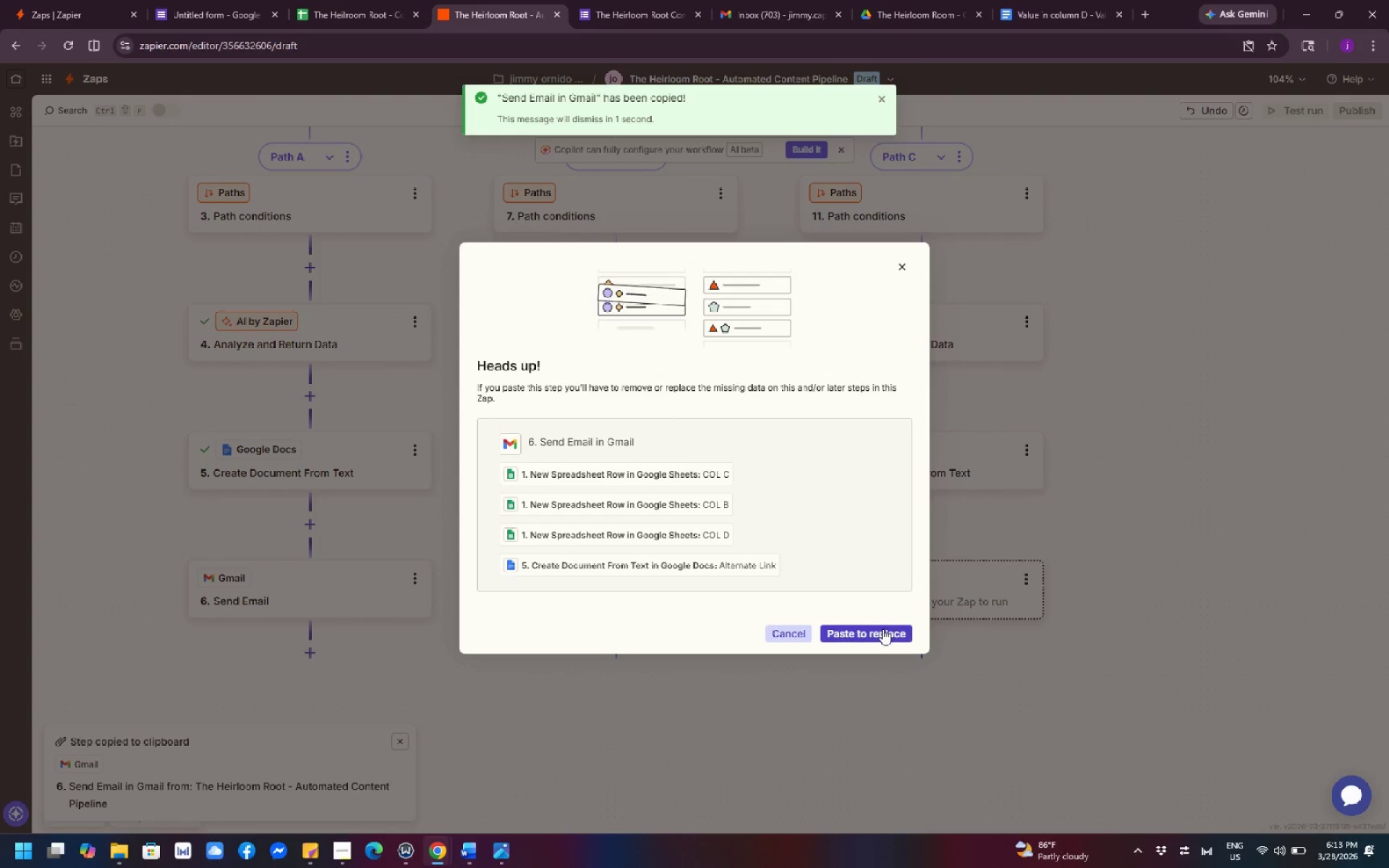 
left_click([881, 631])
 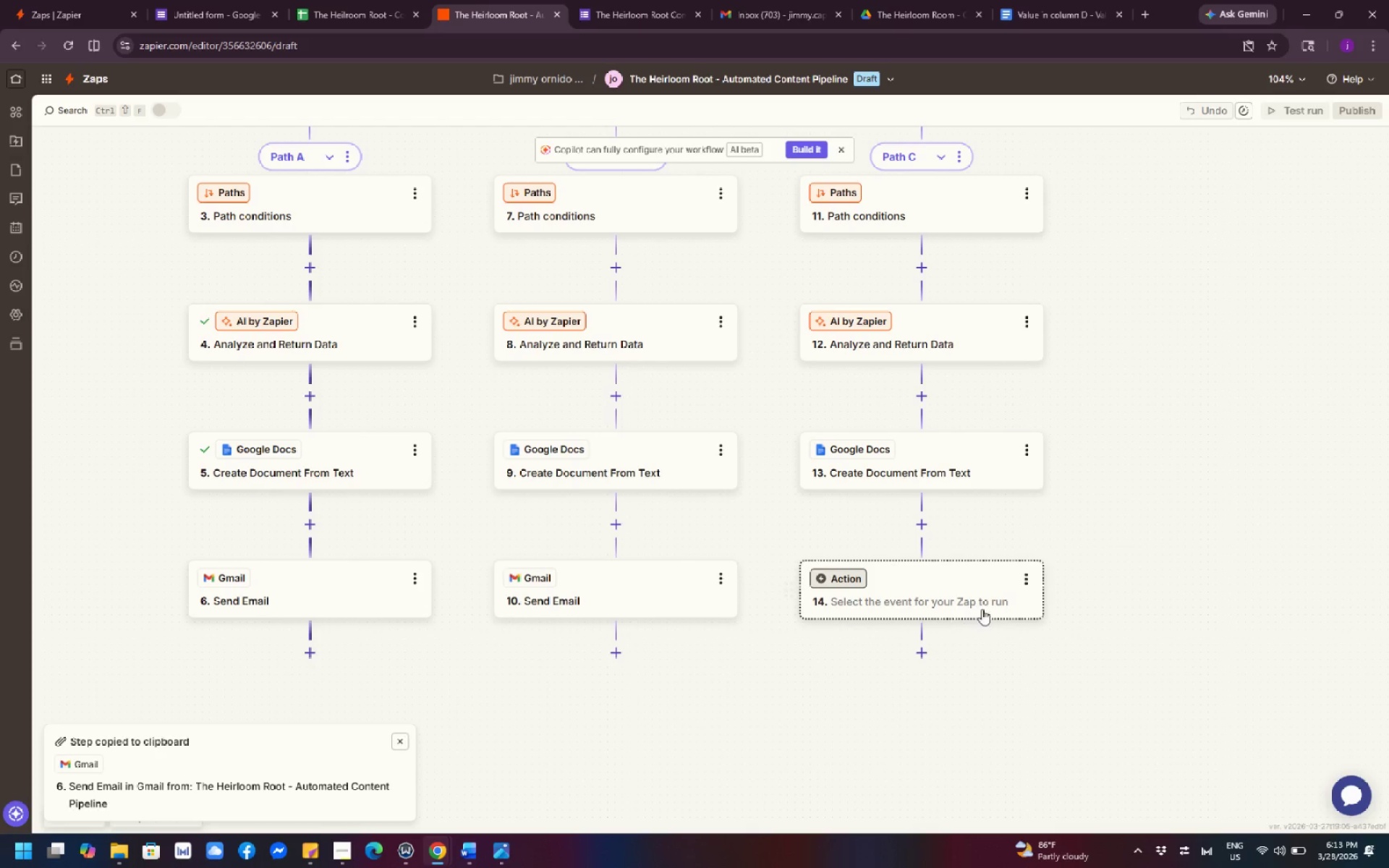 
left_click([1029, 579])
 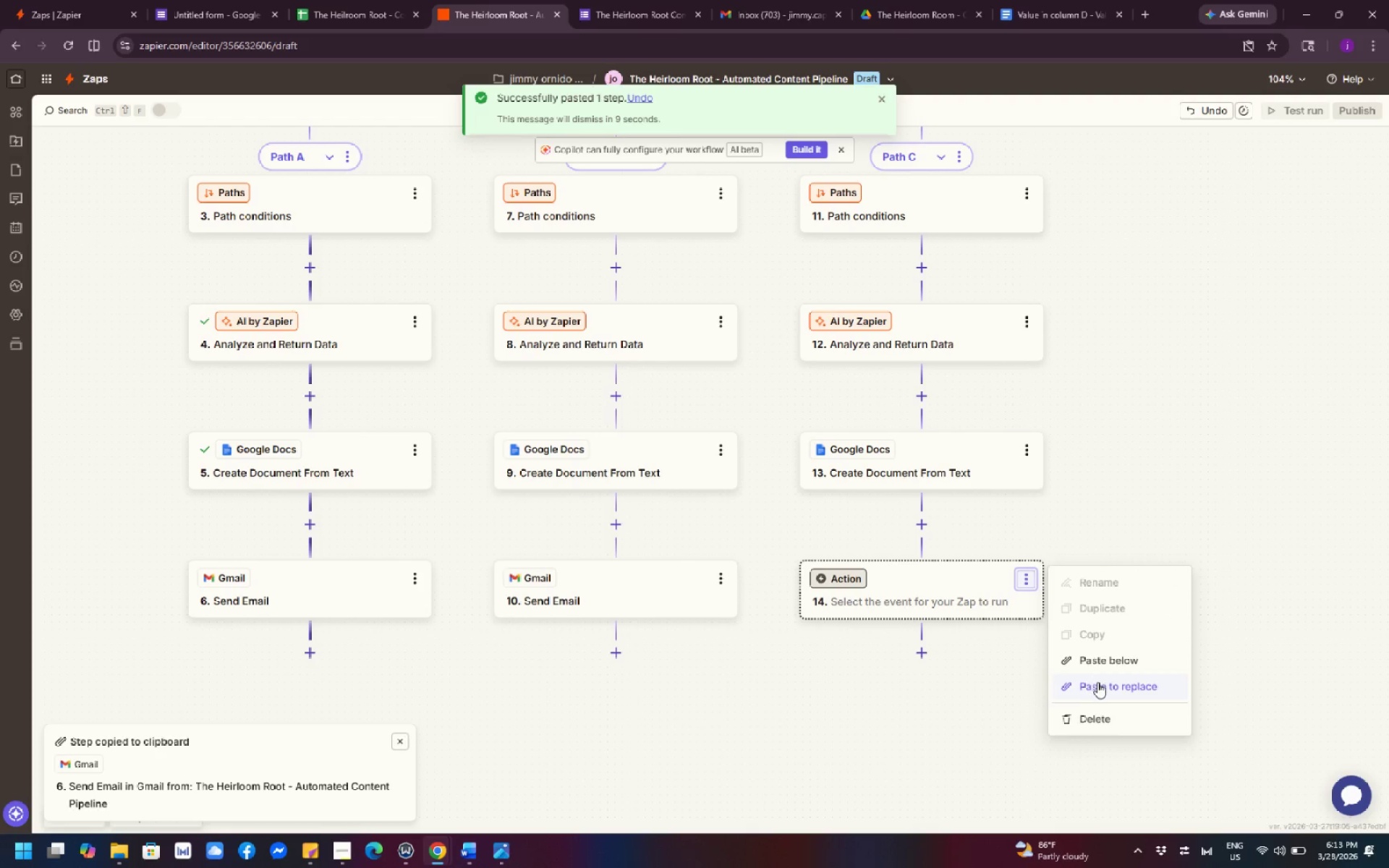 
left_click([1097, 684])
 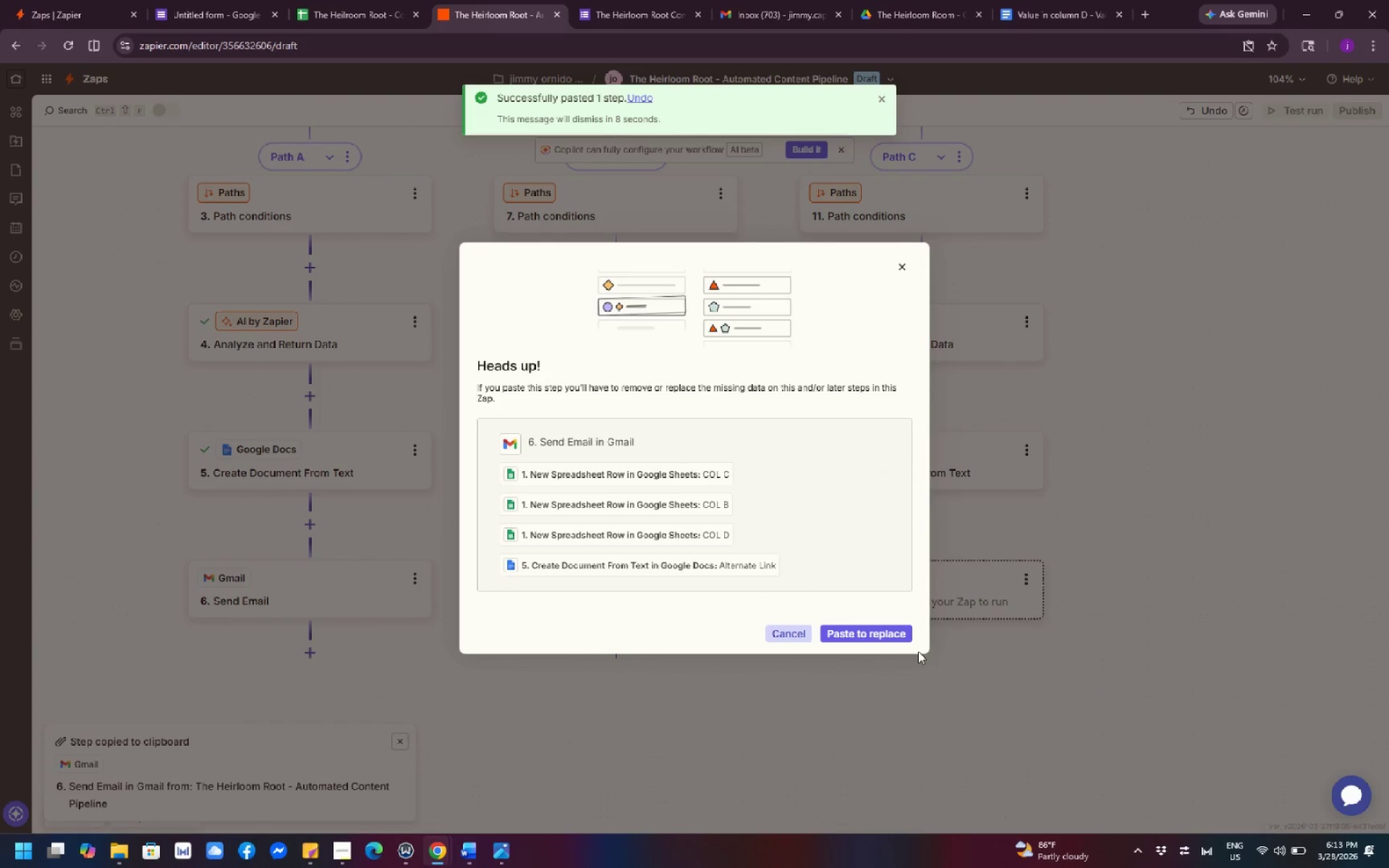 
left_click([875, 626])
 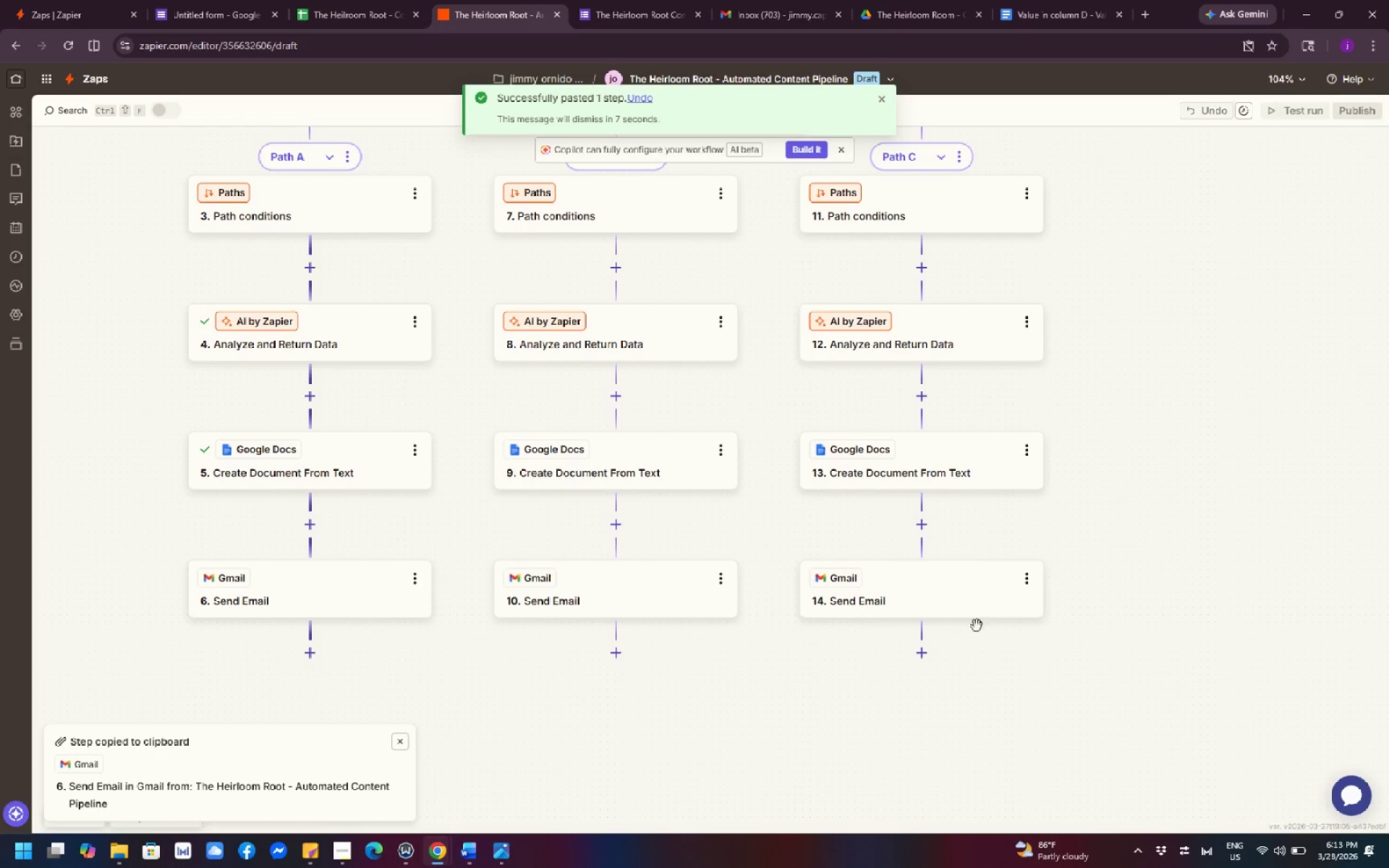 
left_click_drag(start_coordinate=[1168, 616], to_coordinate=[1173, 614])
 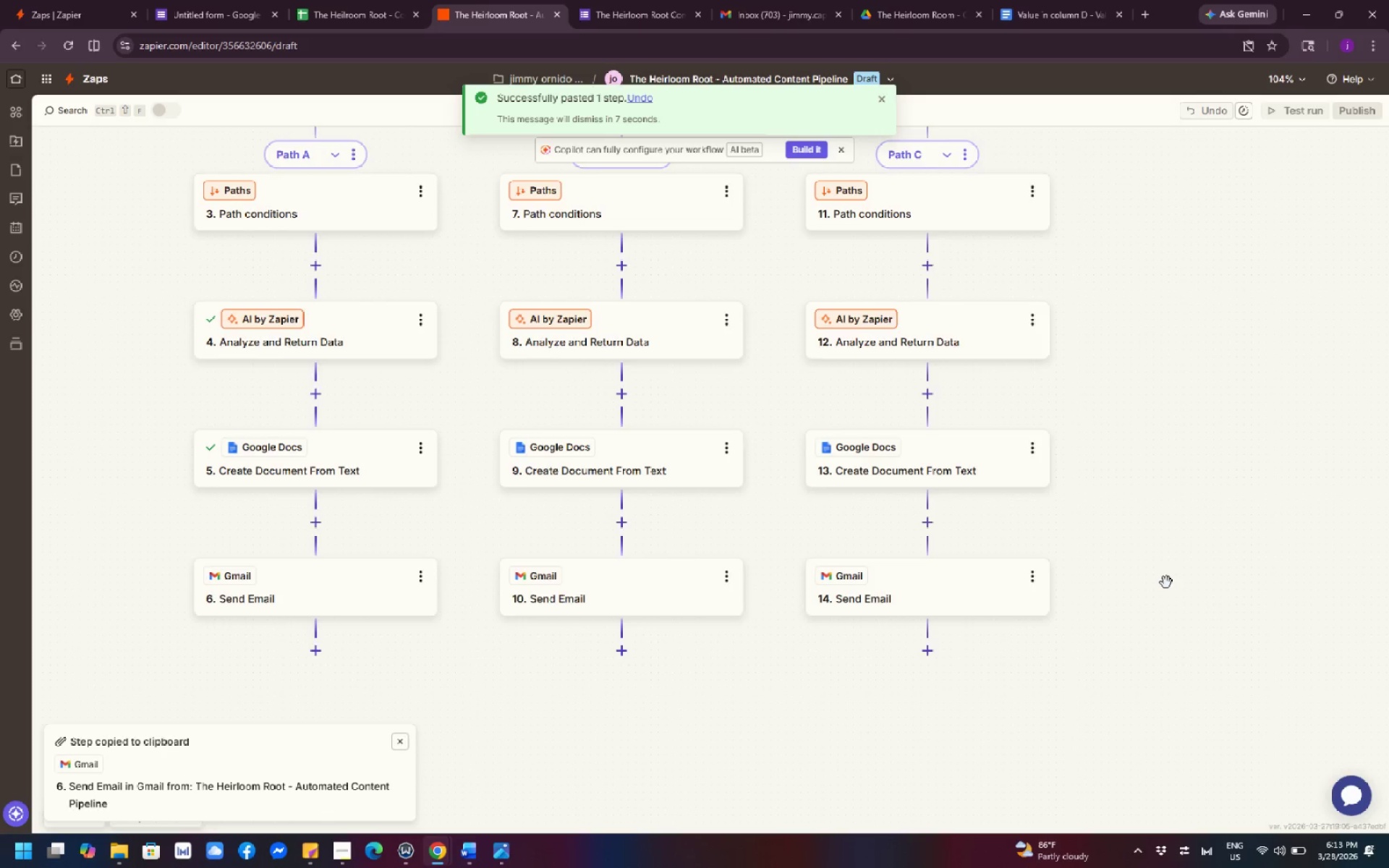 
scroll: coordinate [1166, 580], scroll_direction: up, amount: 2.0
 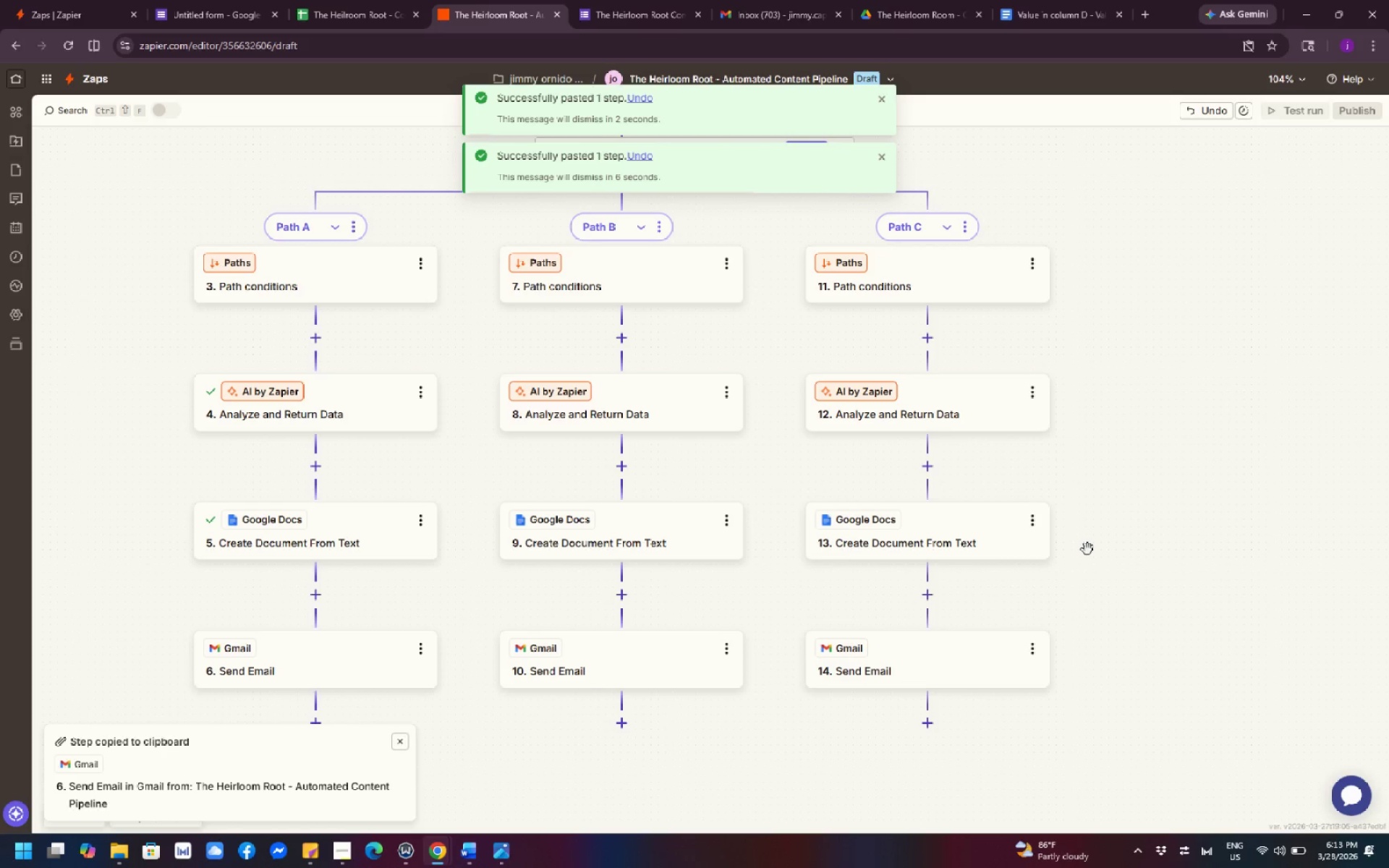 
wait(5.48)
 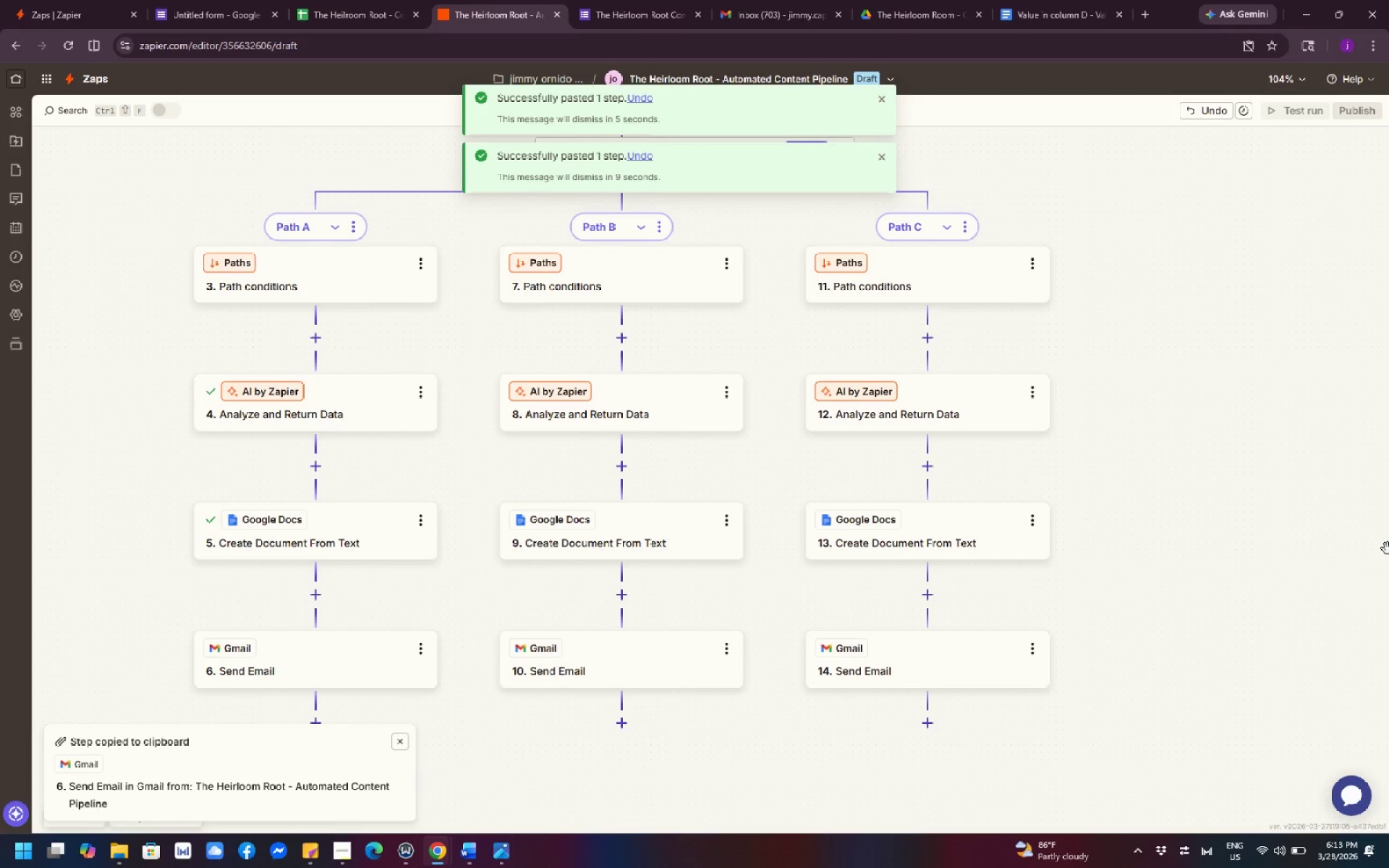 
left_click_drag(start_coordinate=[1241, 528], to_coordinate=[1374, 551])
 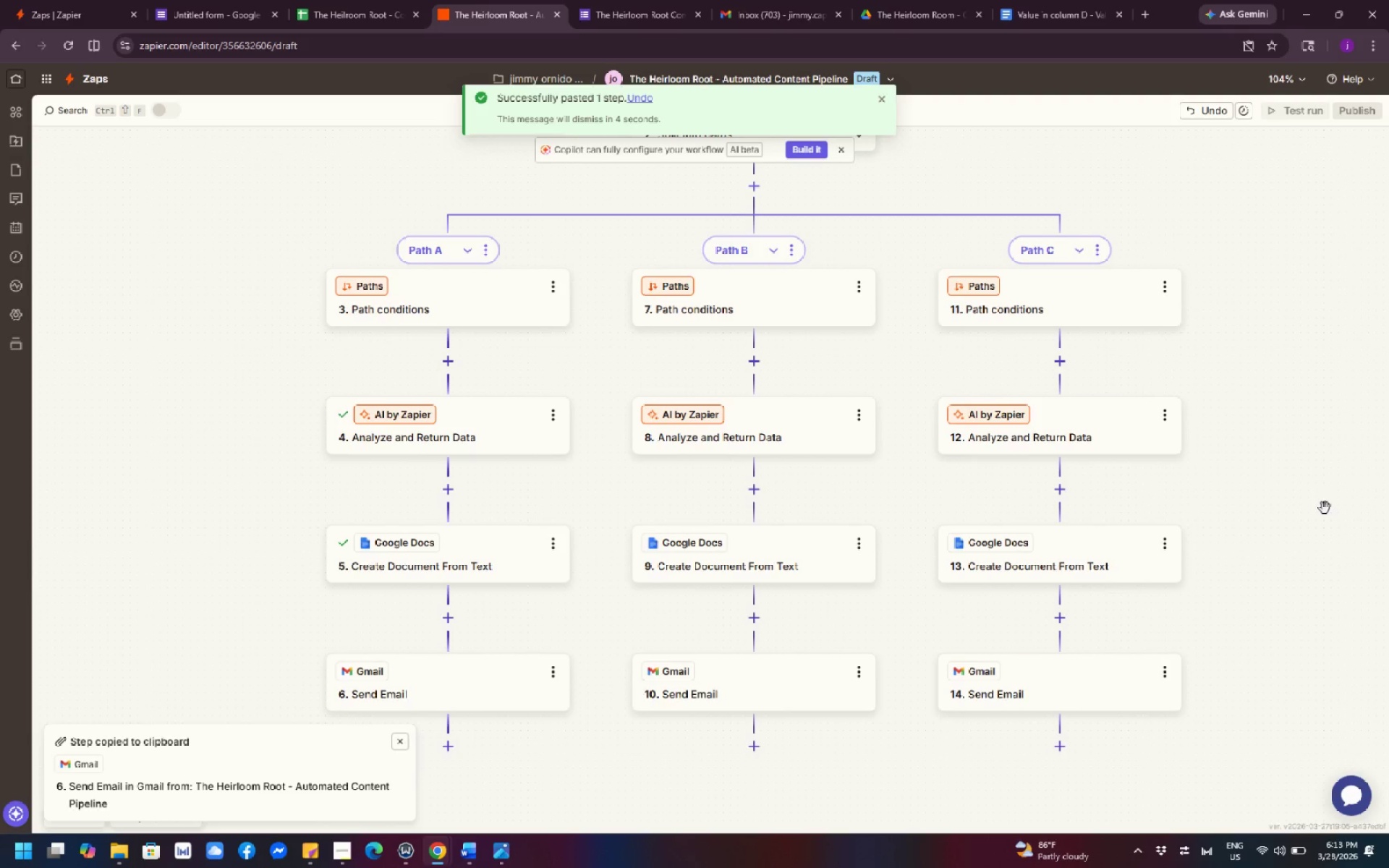 
left_click_drag(start_coordinate=[1323, 501], to_coordinate=[1323, 629])
 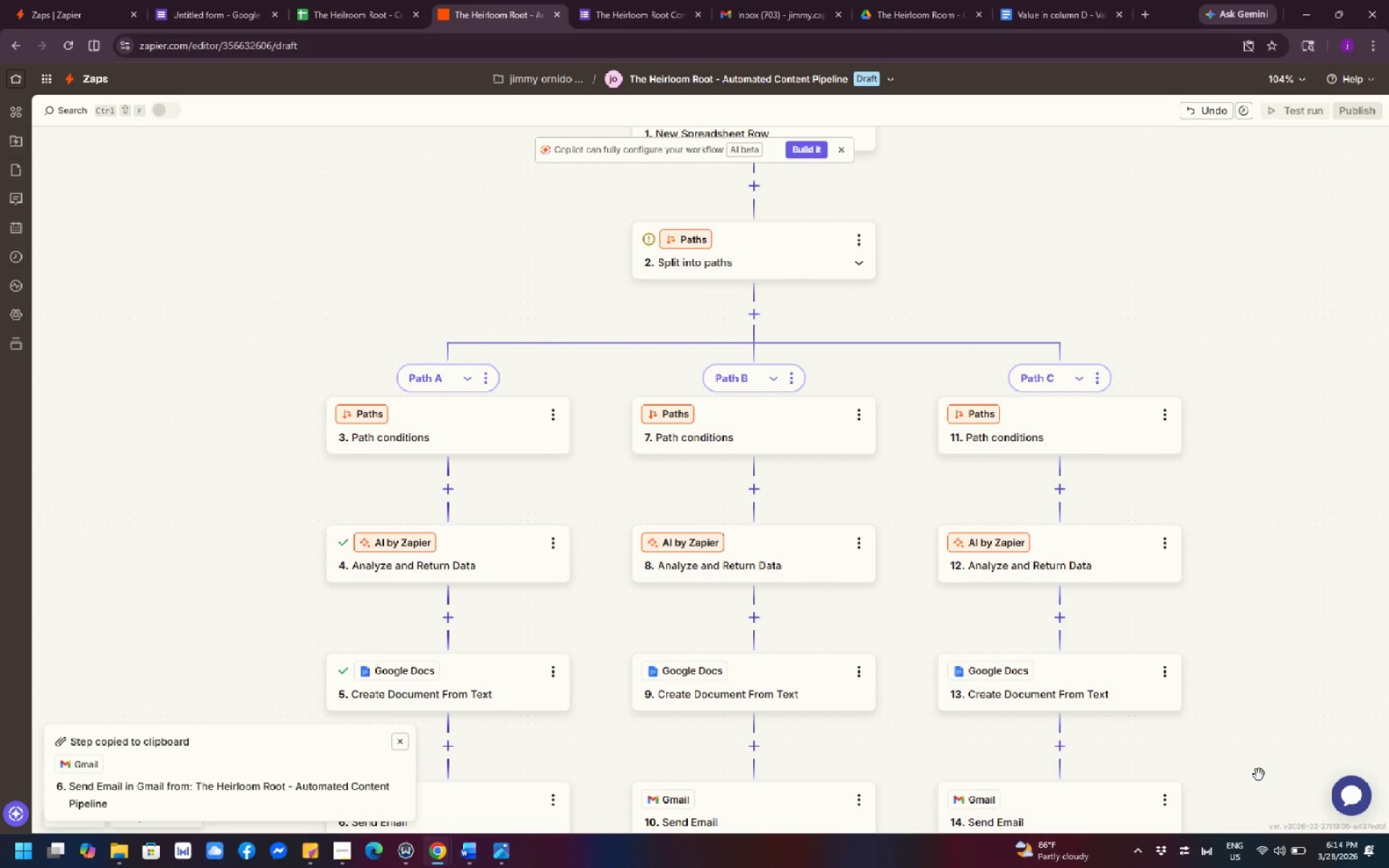 
wait(29.84)
 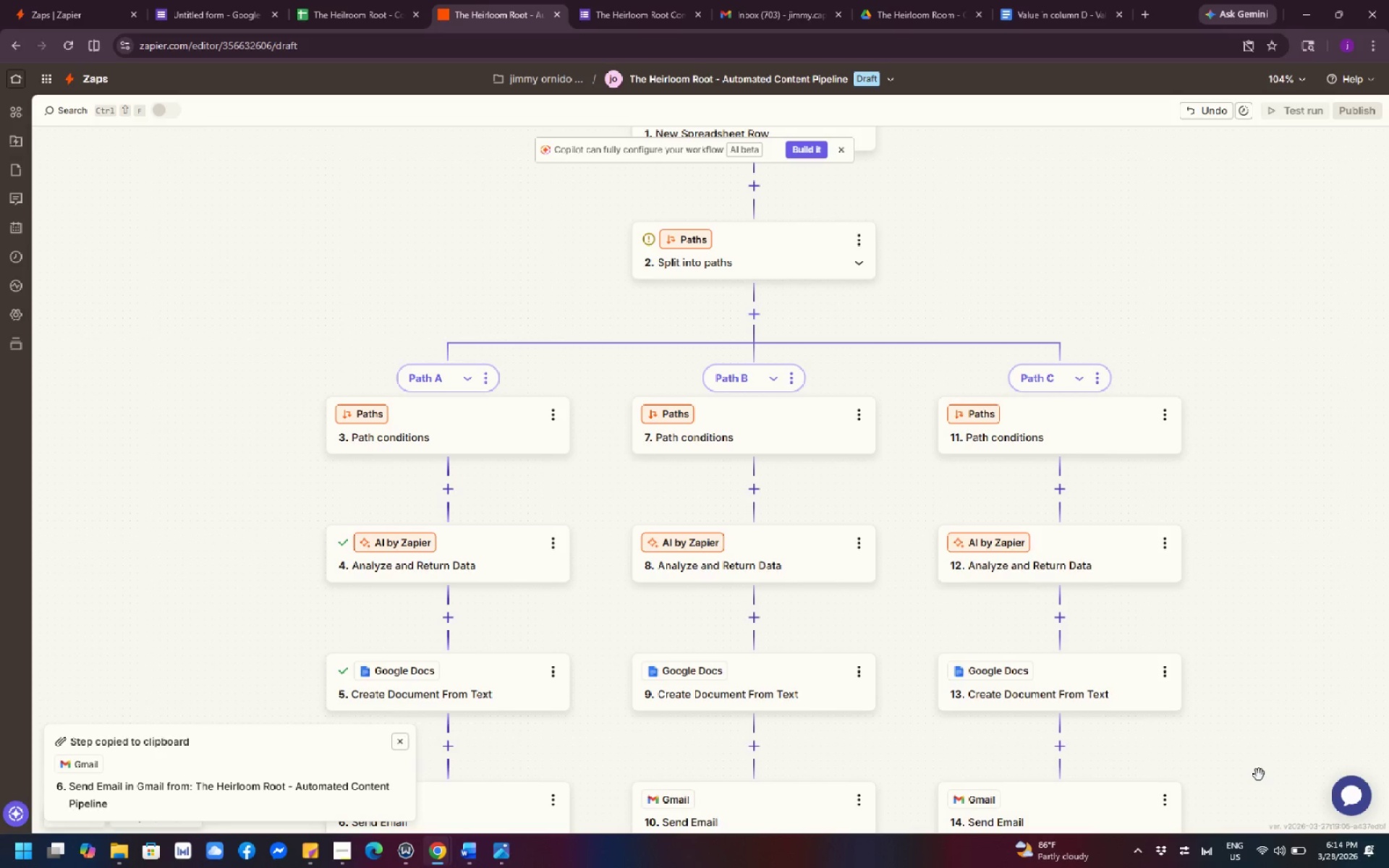 
left_click([1100, 425])
 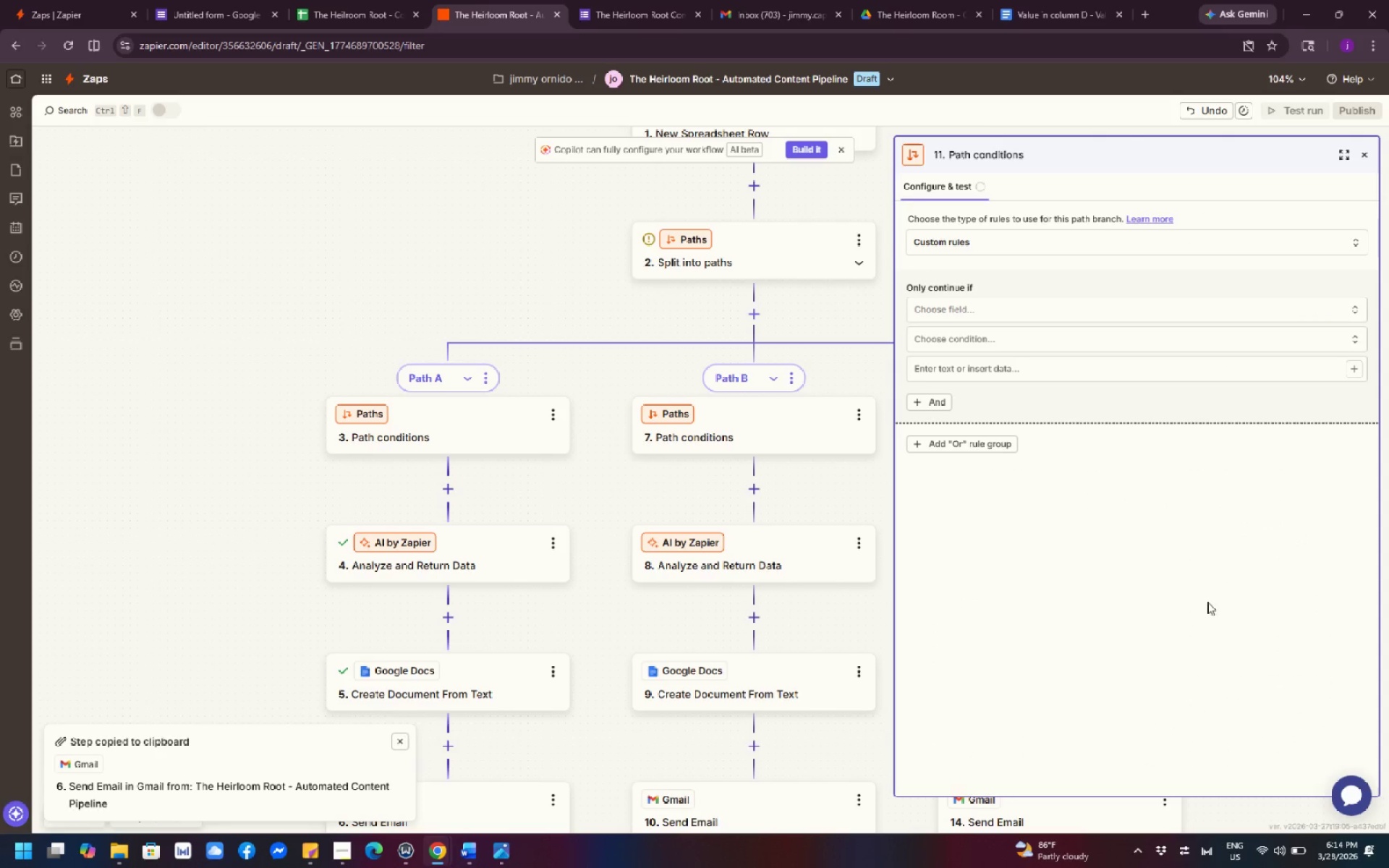 
left_click_drag(start_coordinate=[456, 289], to_coordinate=[456, 281])
 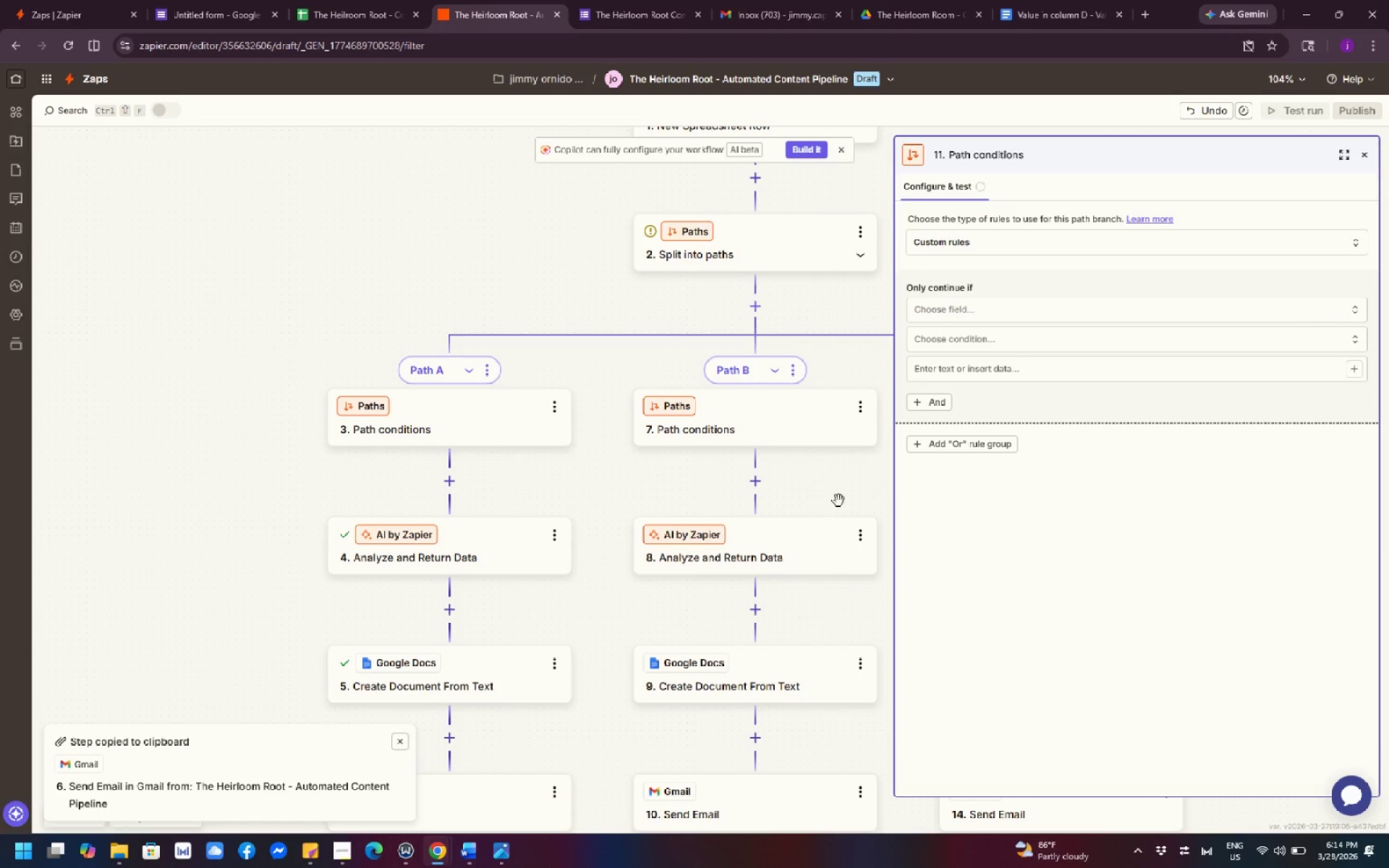 
left_click([791, 440])
 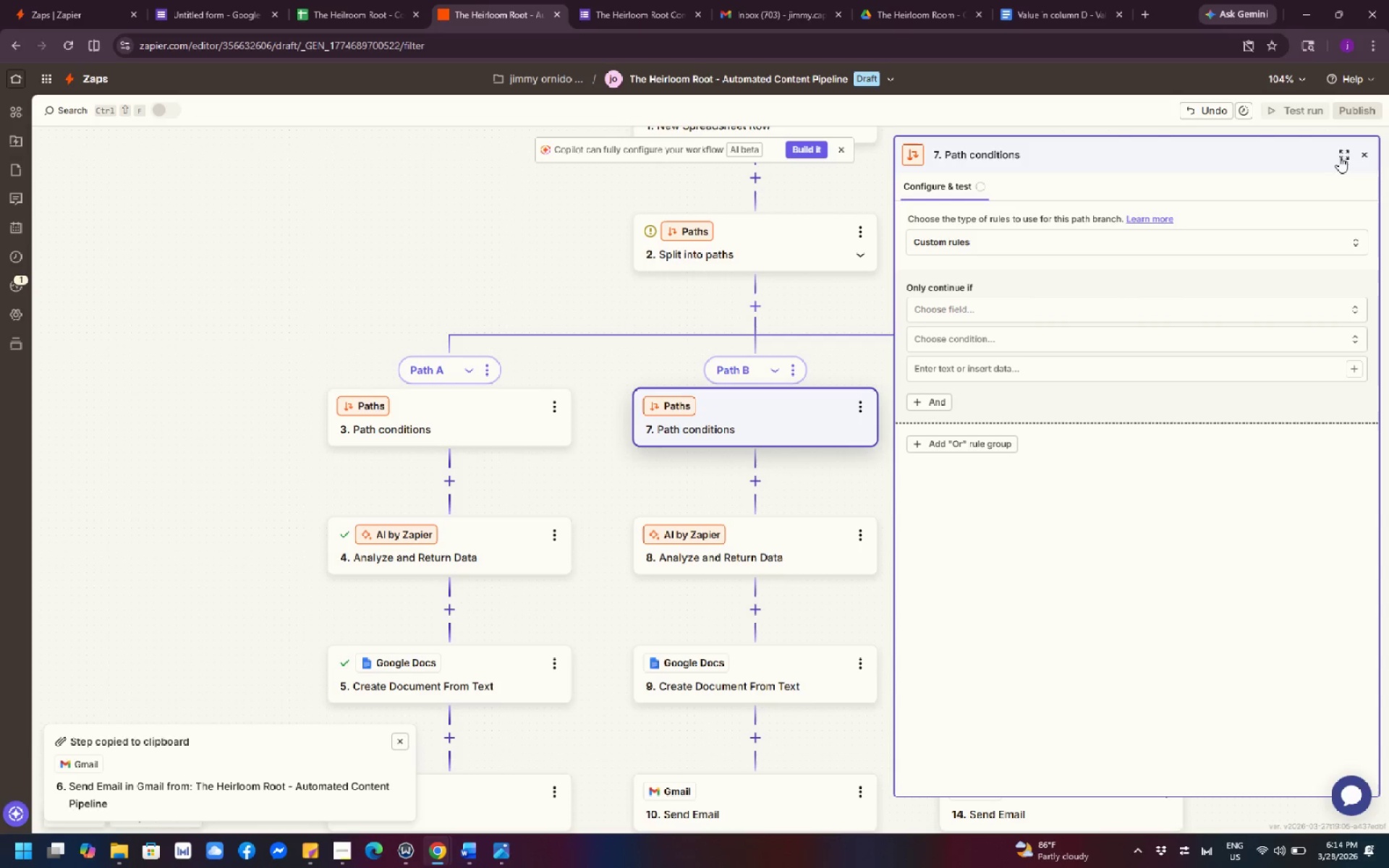 
left_click([1364, 156])
 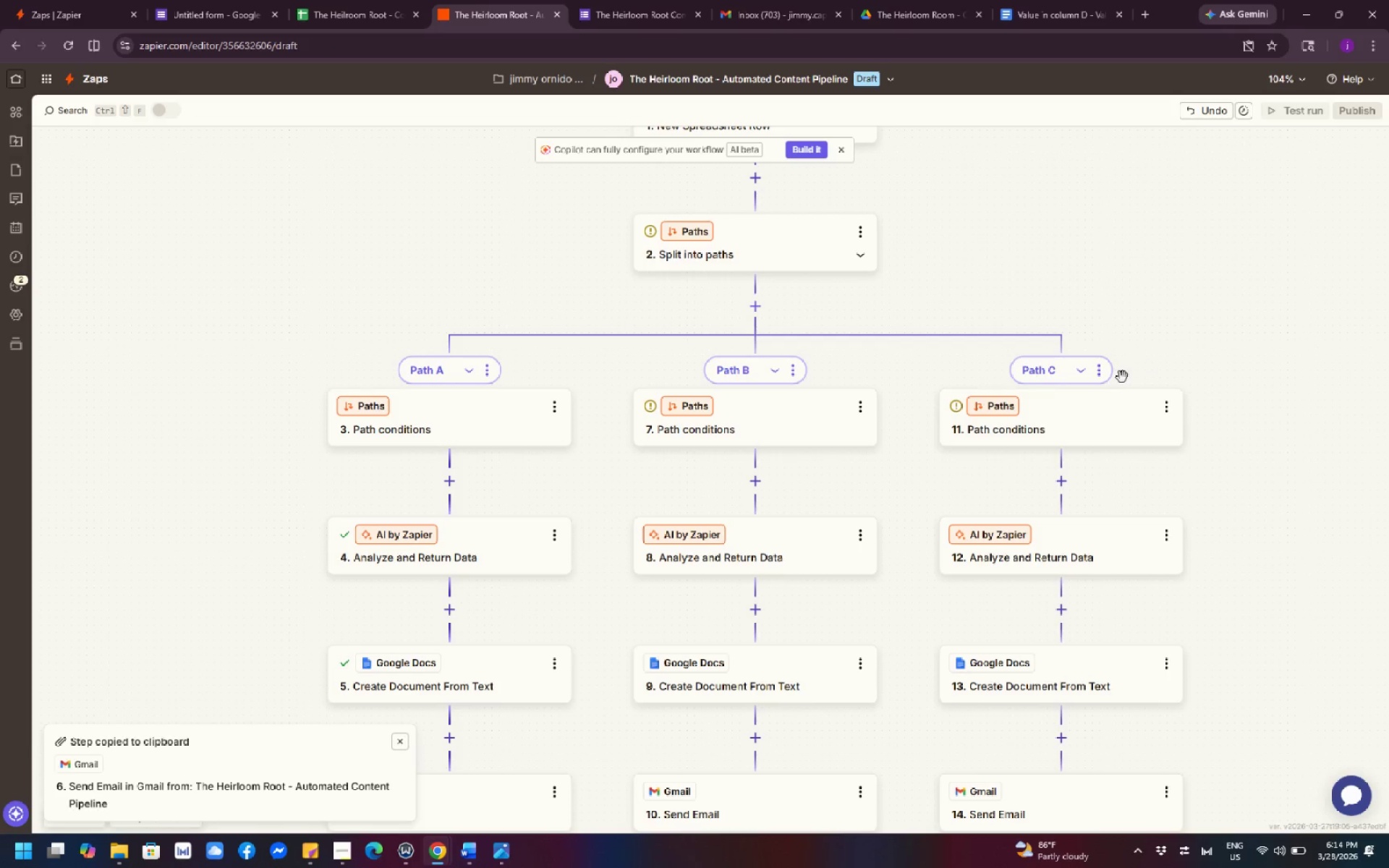 
left_click([1103, 375])
 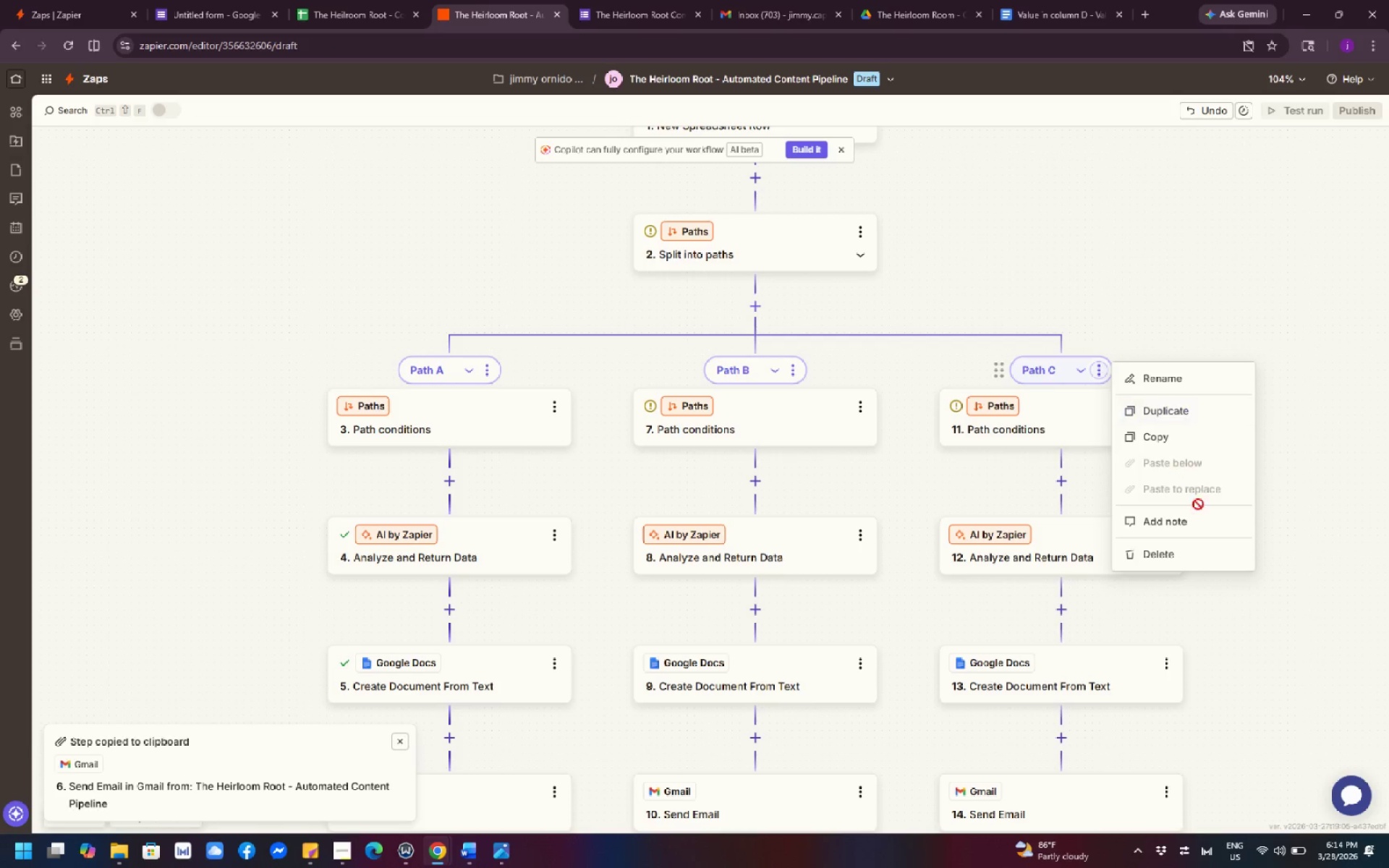 
left_click([1210, 555])
 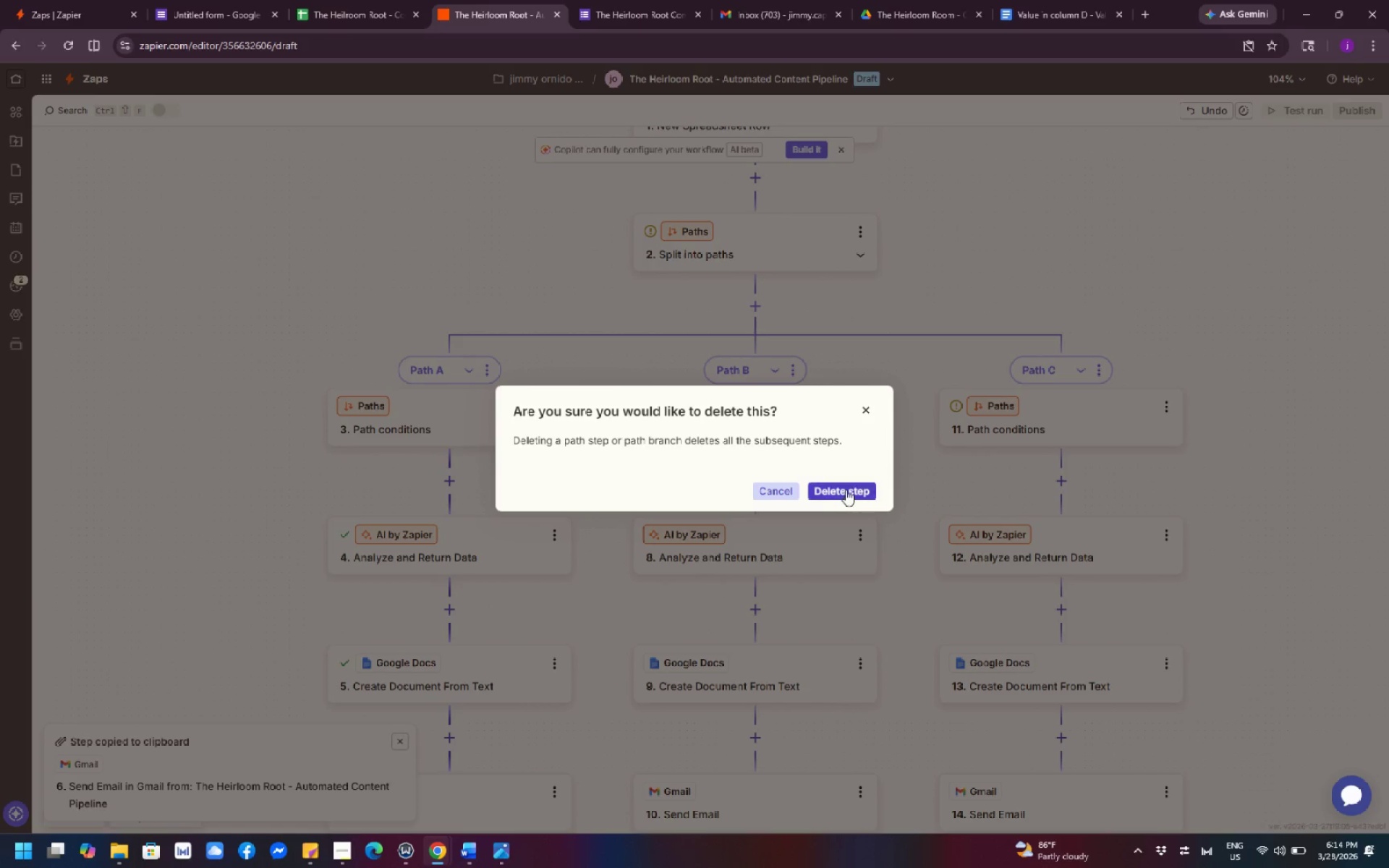 
left_click([846, 488])
 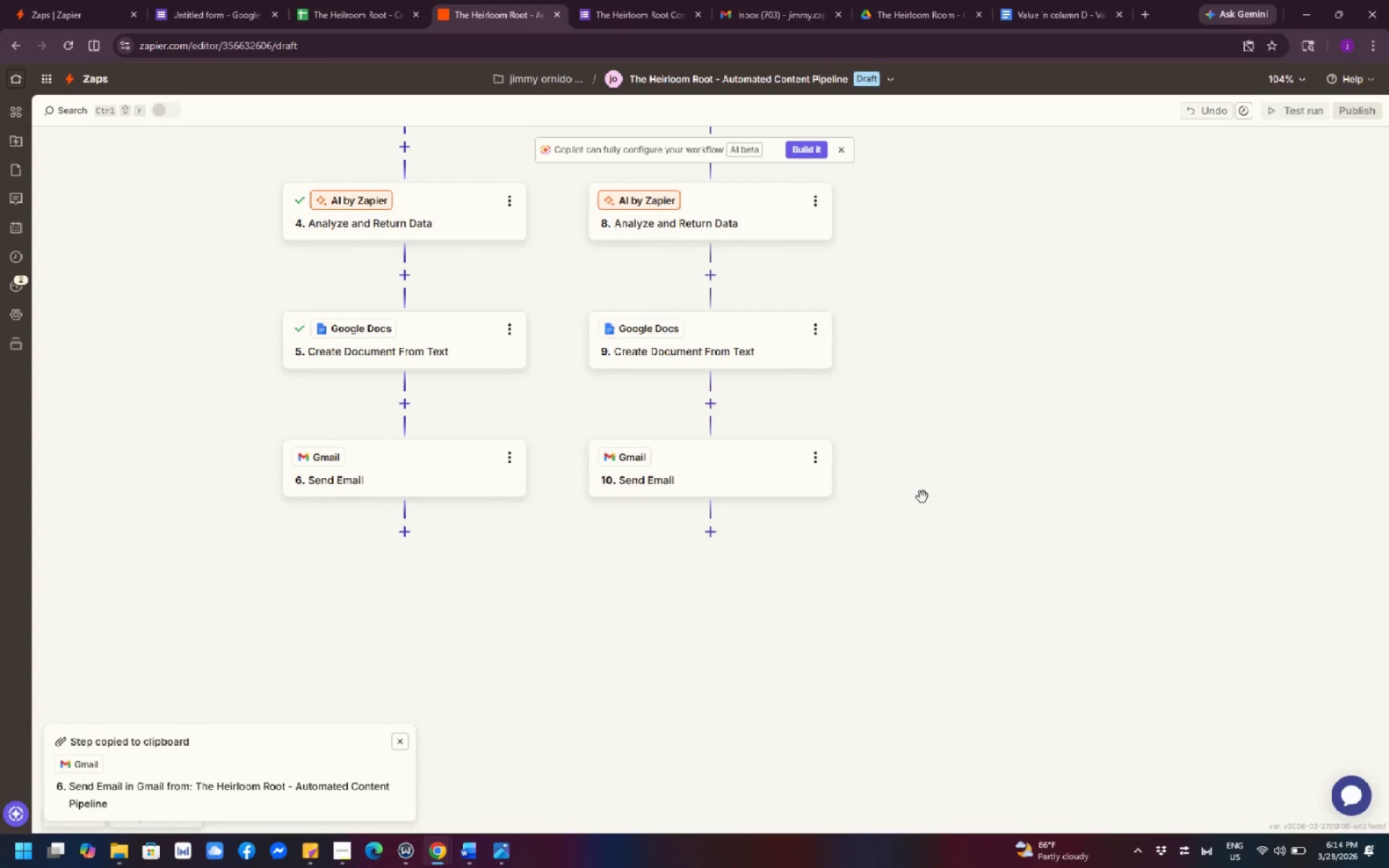 
scroll: coordinate [779, 576], scroll_direction: up, amount: 7.0
 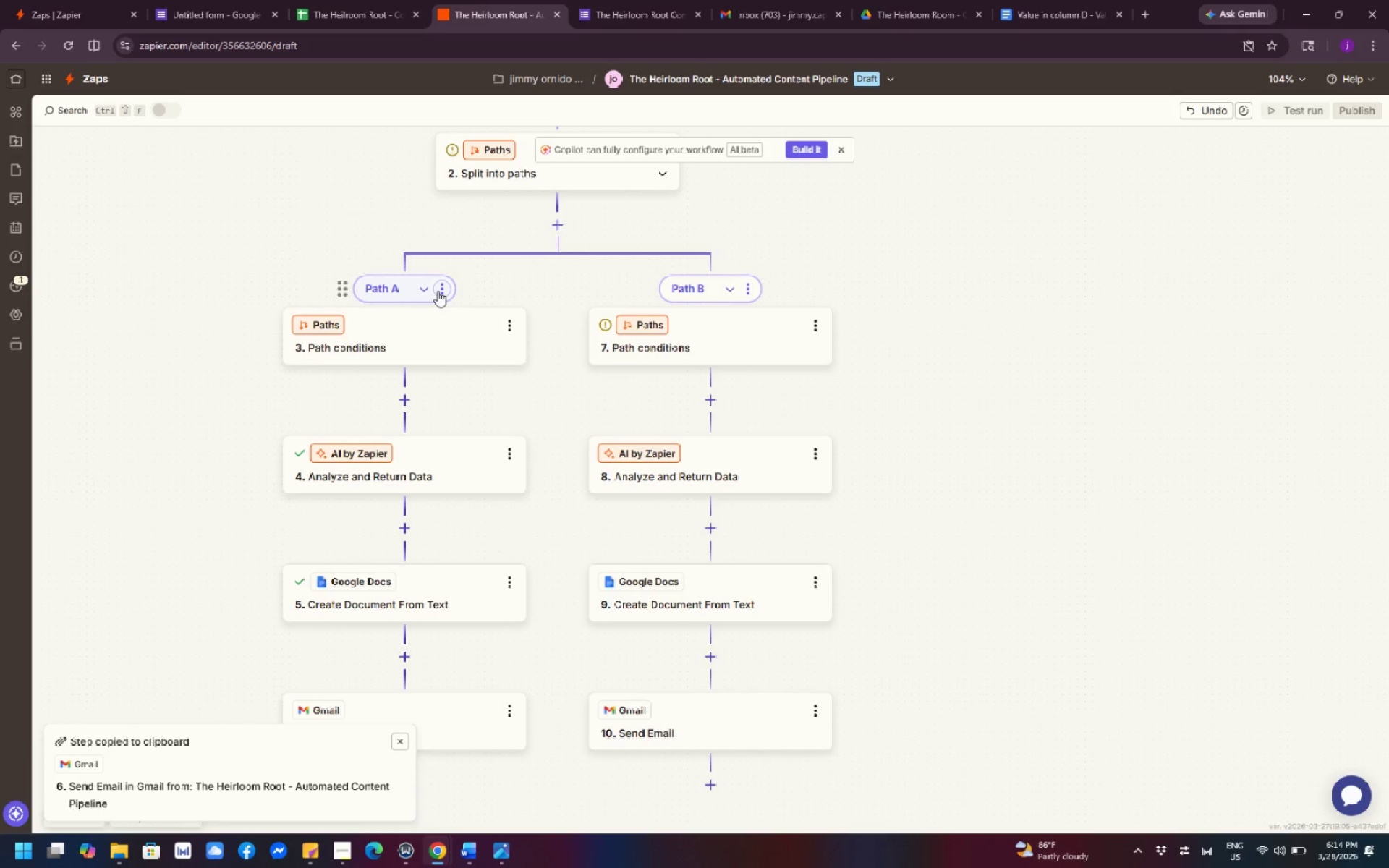 
left_click([438, 291])
 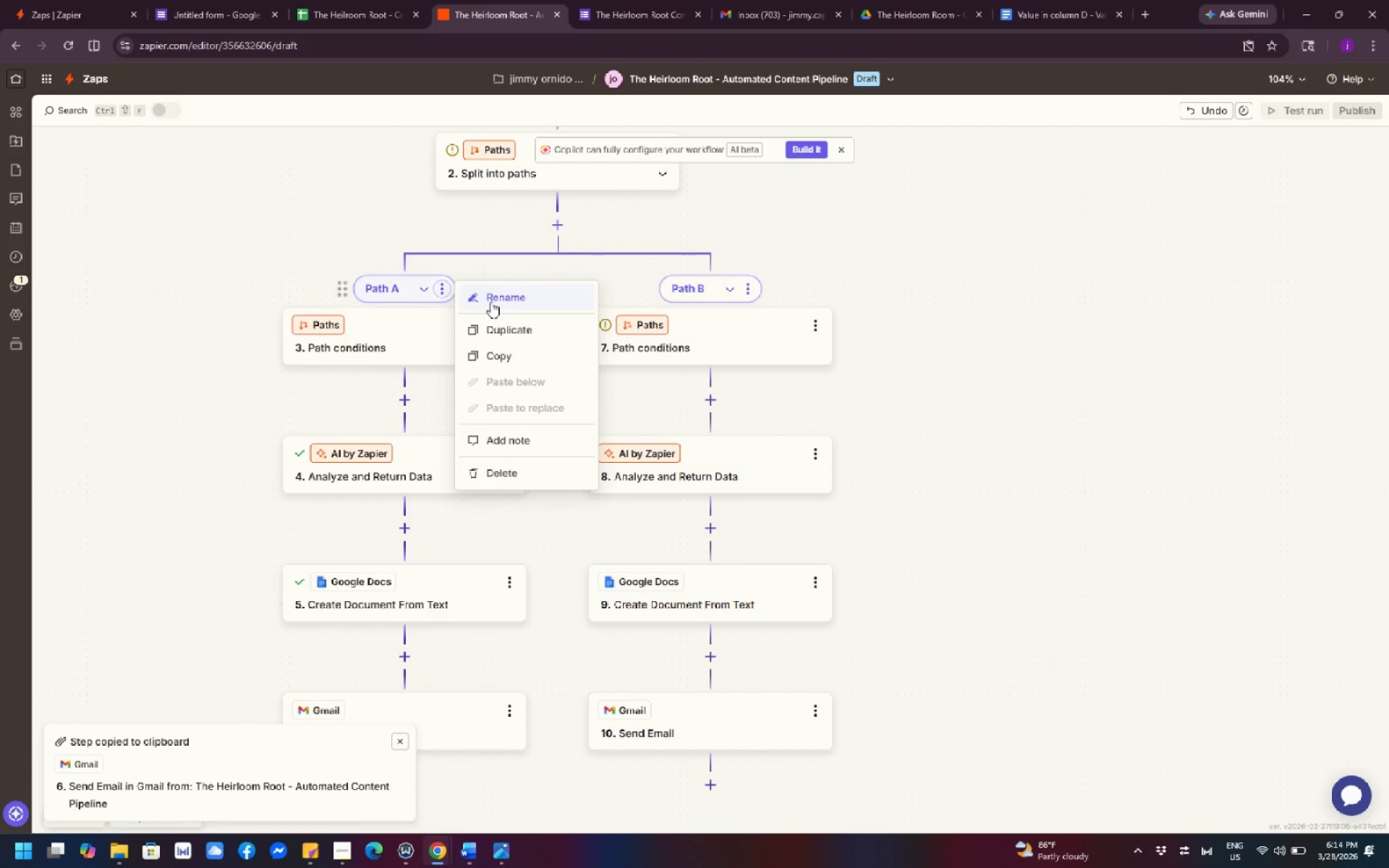 
left_click([510, 296])
 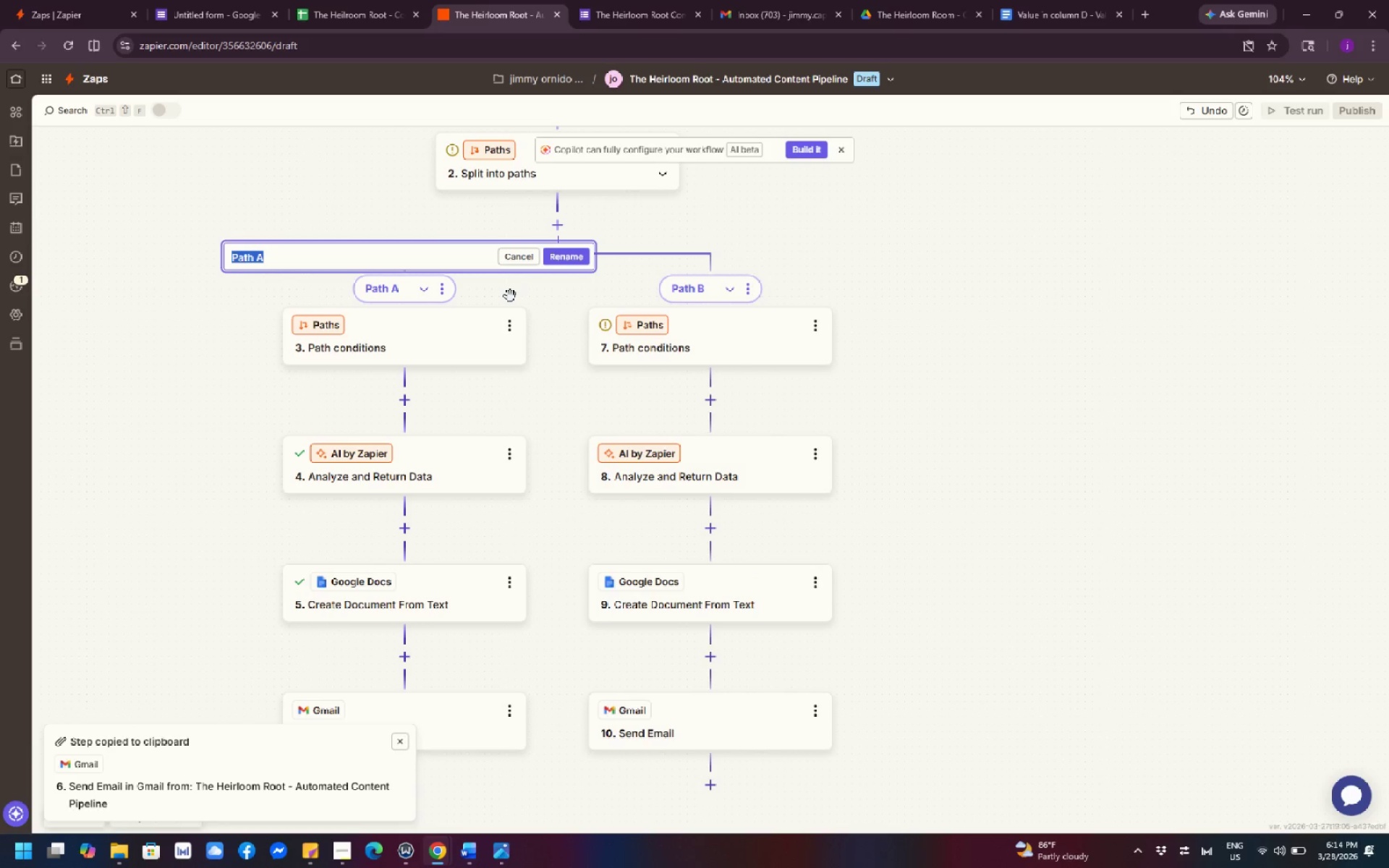 
key(Control+Shift+ControlLeft)
 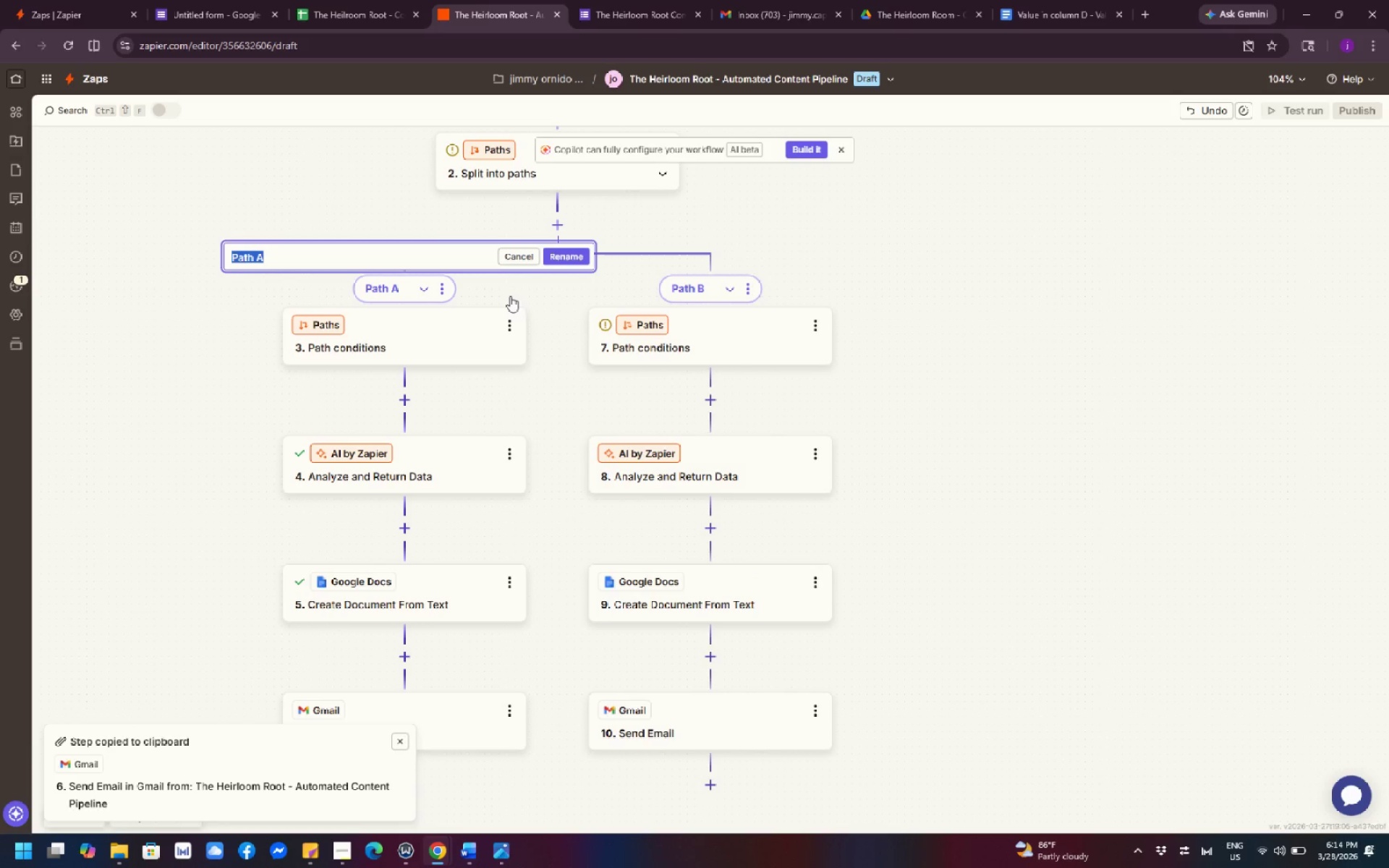 
type(Vegetables Seeds)
 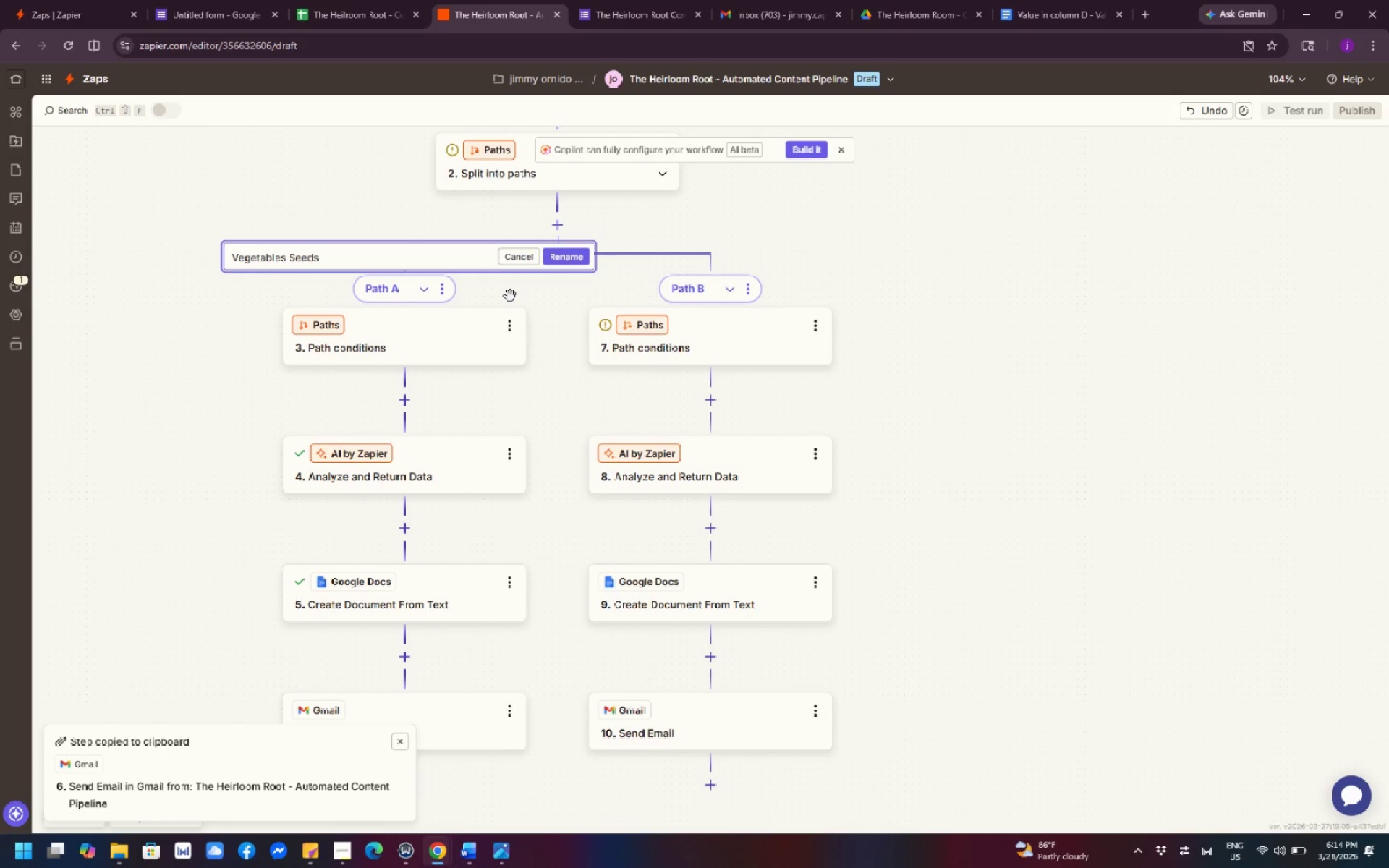 
left_click([587, 258])
 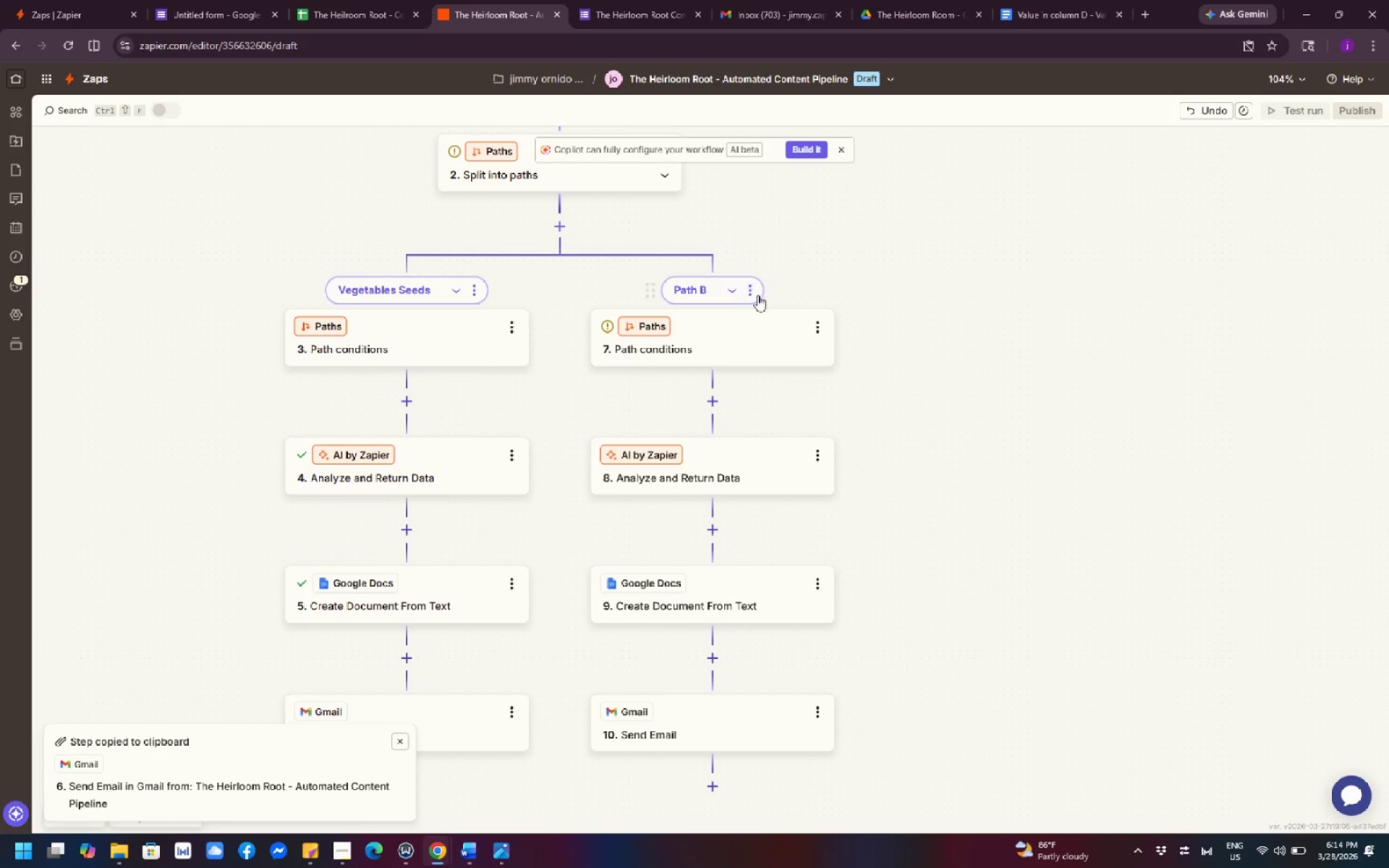 
left_click([757, 295])
 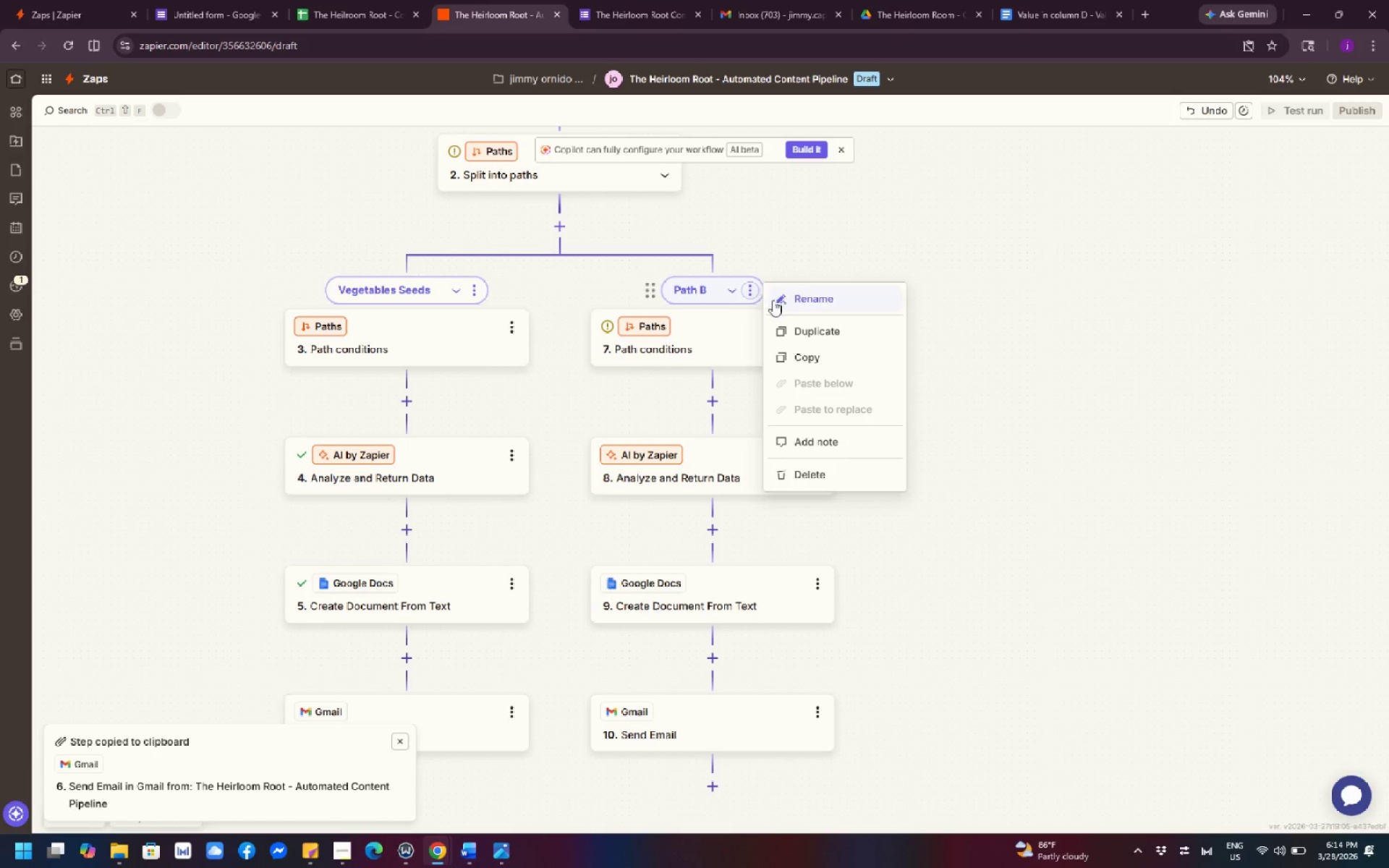 
left_click([808, 302])
 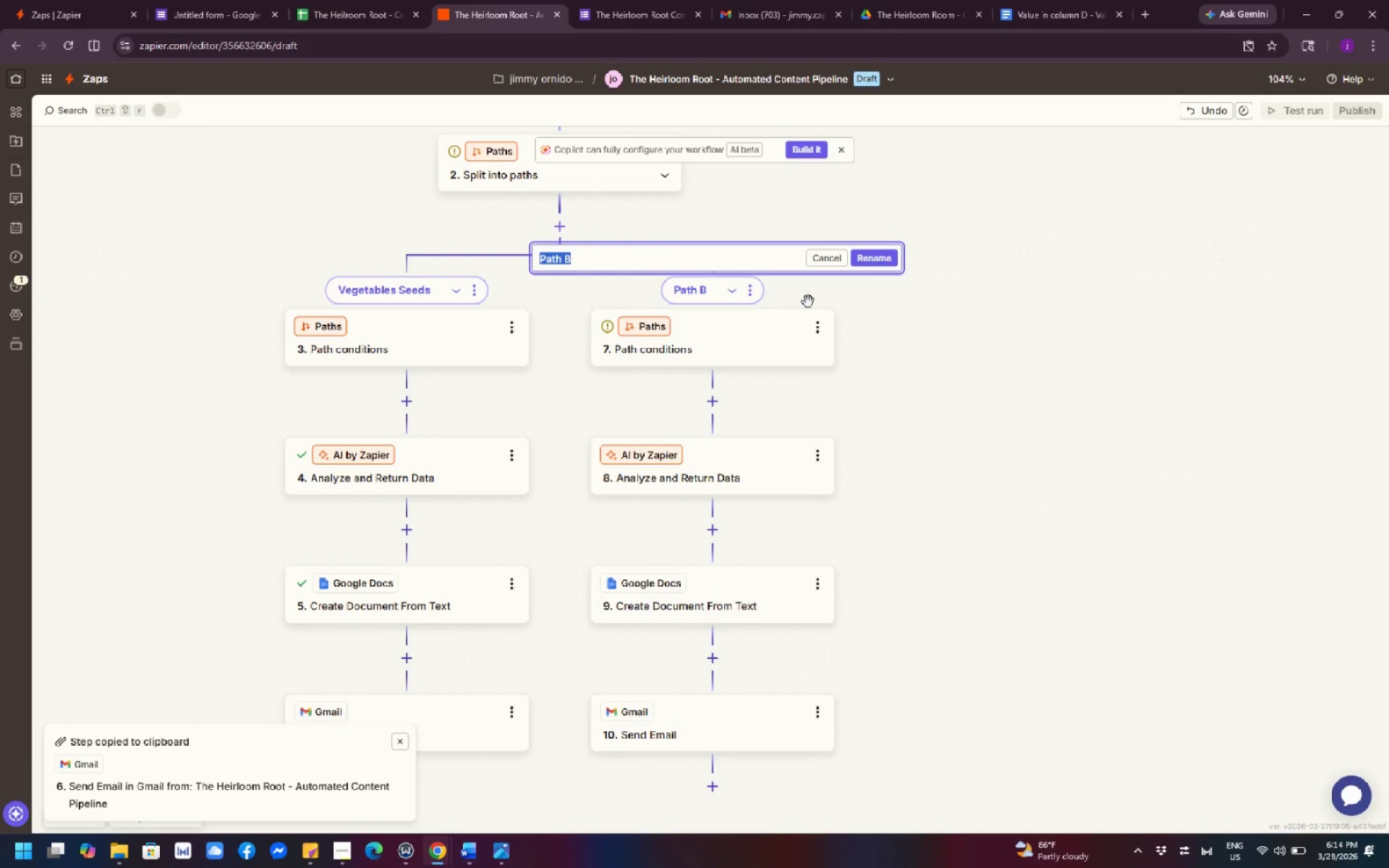 
type(Flower Seeds)
 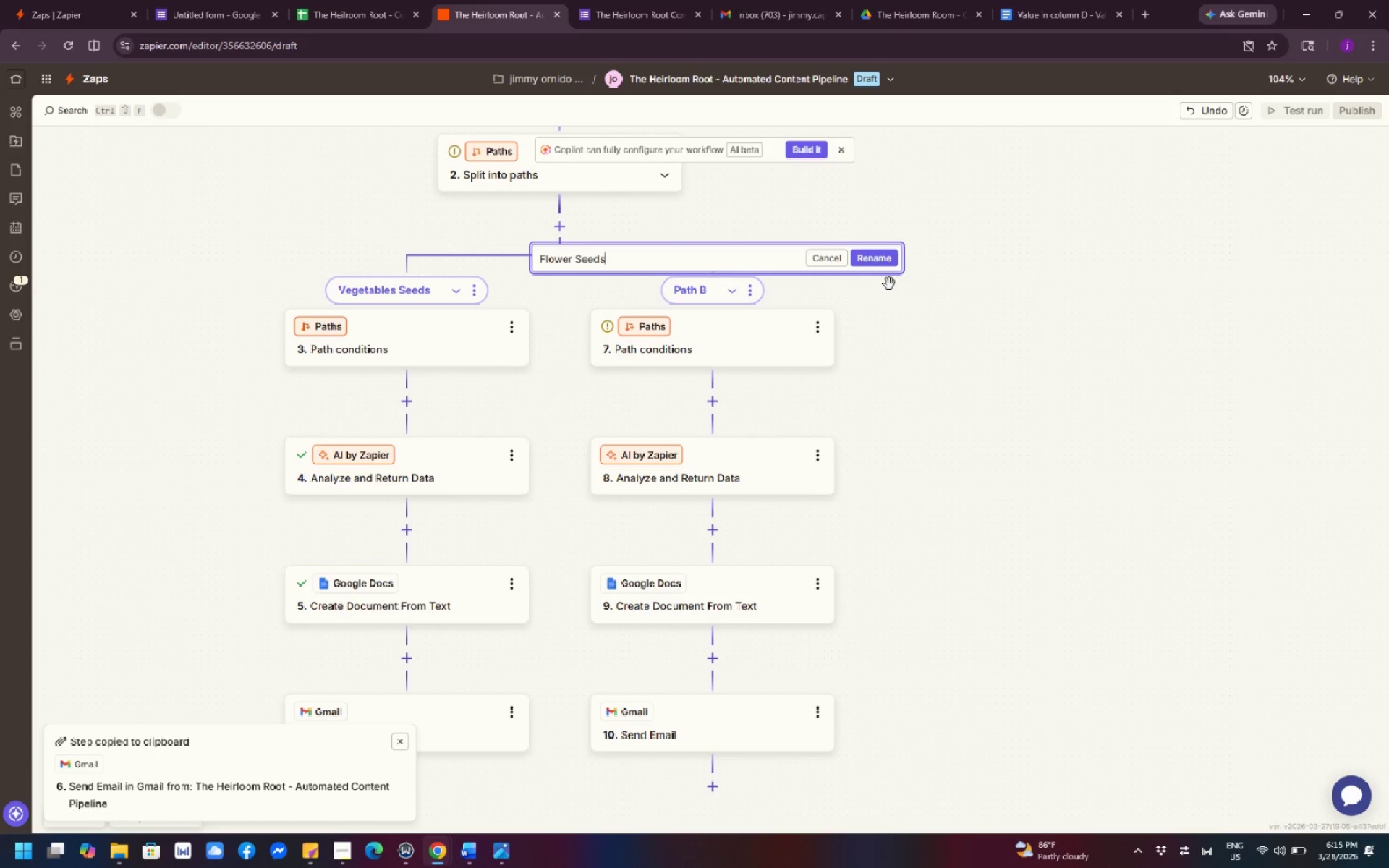 
left_click([883, 260])
 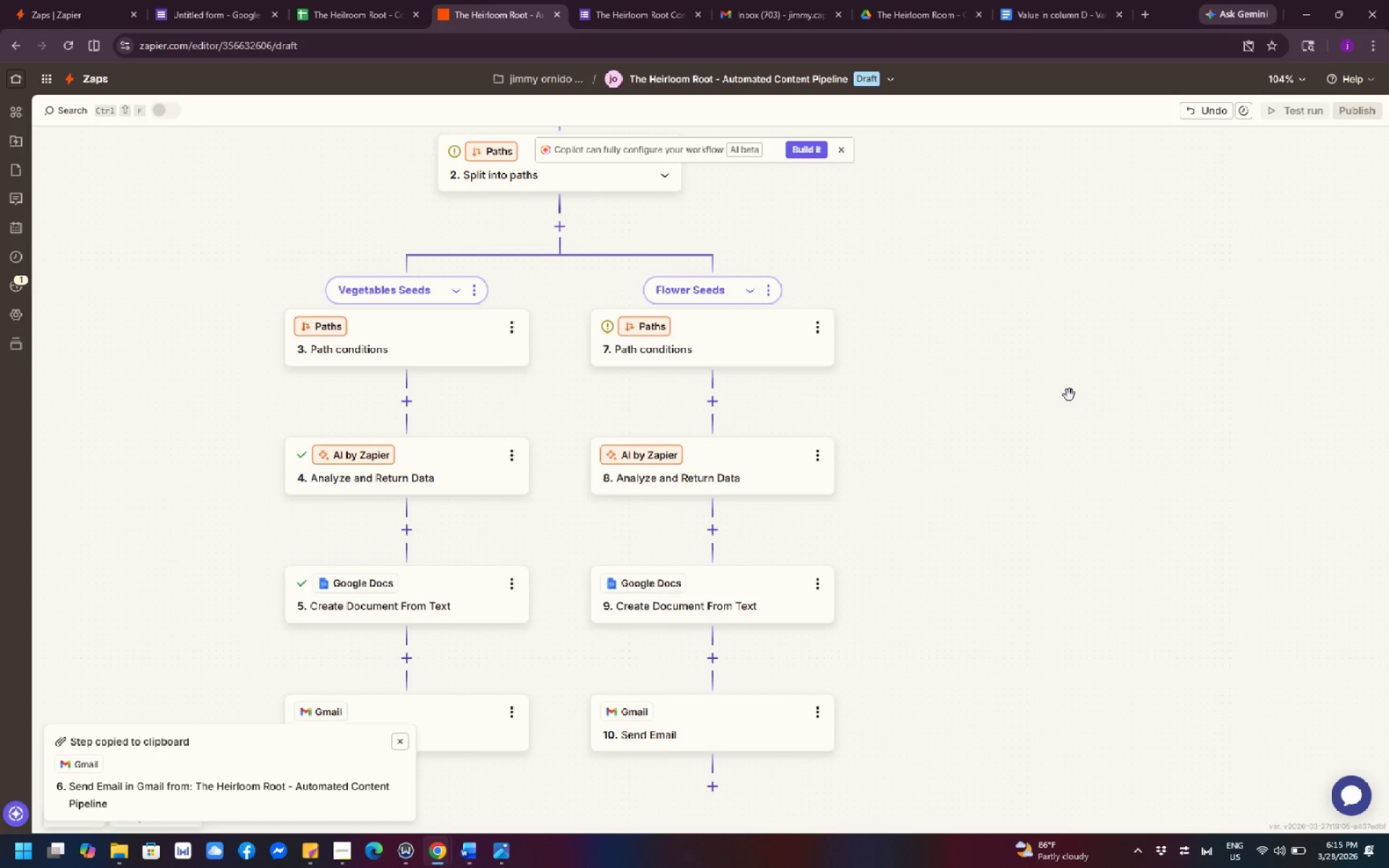 
wait(28.34)
 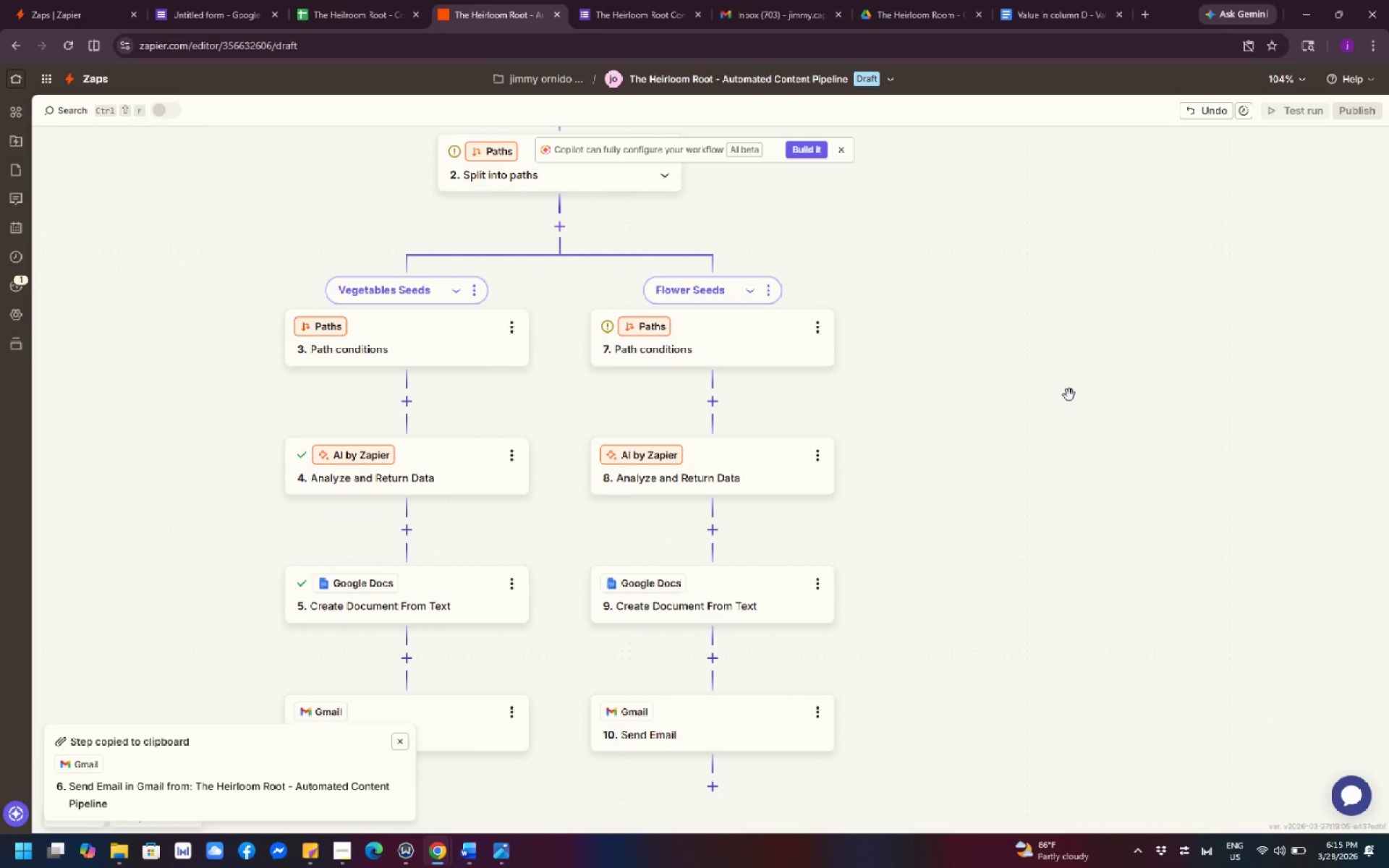 
left_click([740, 348])
 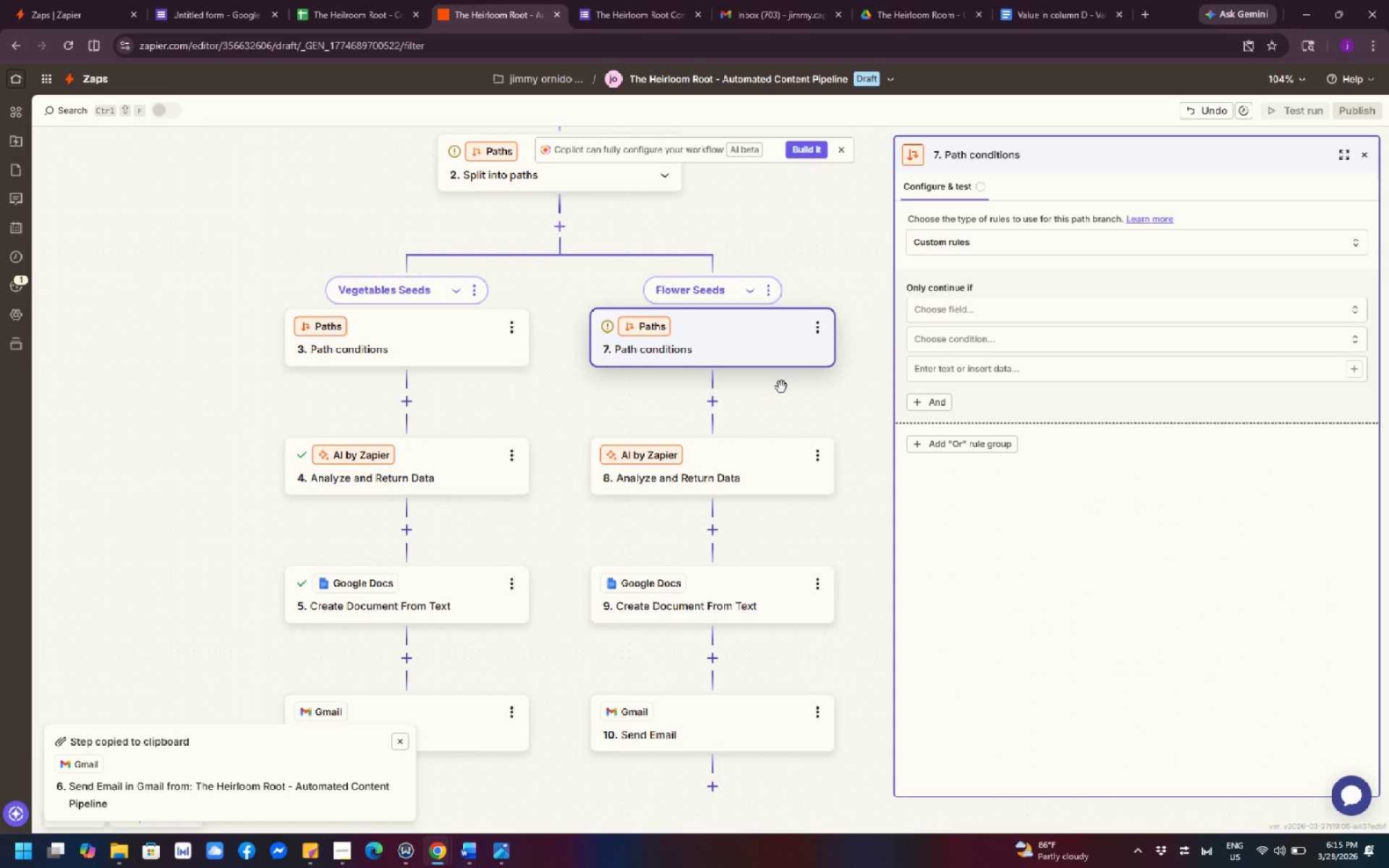 
left_click([752, 464])
 